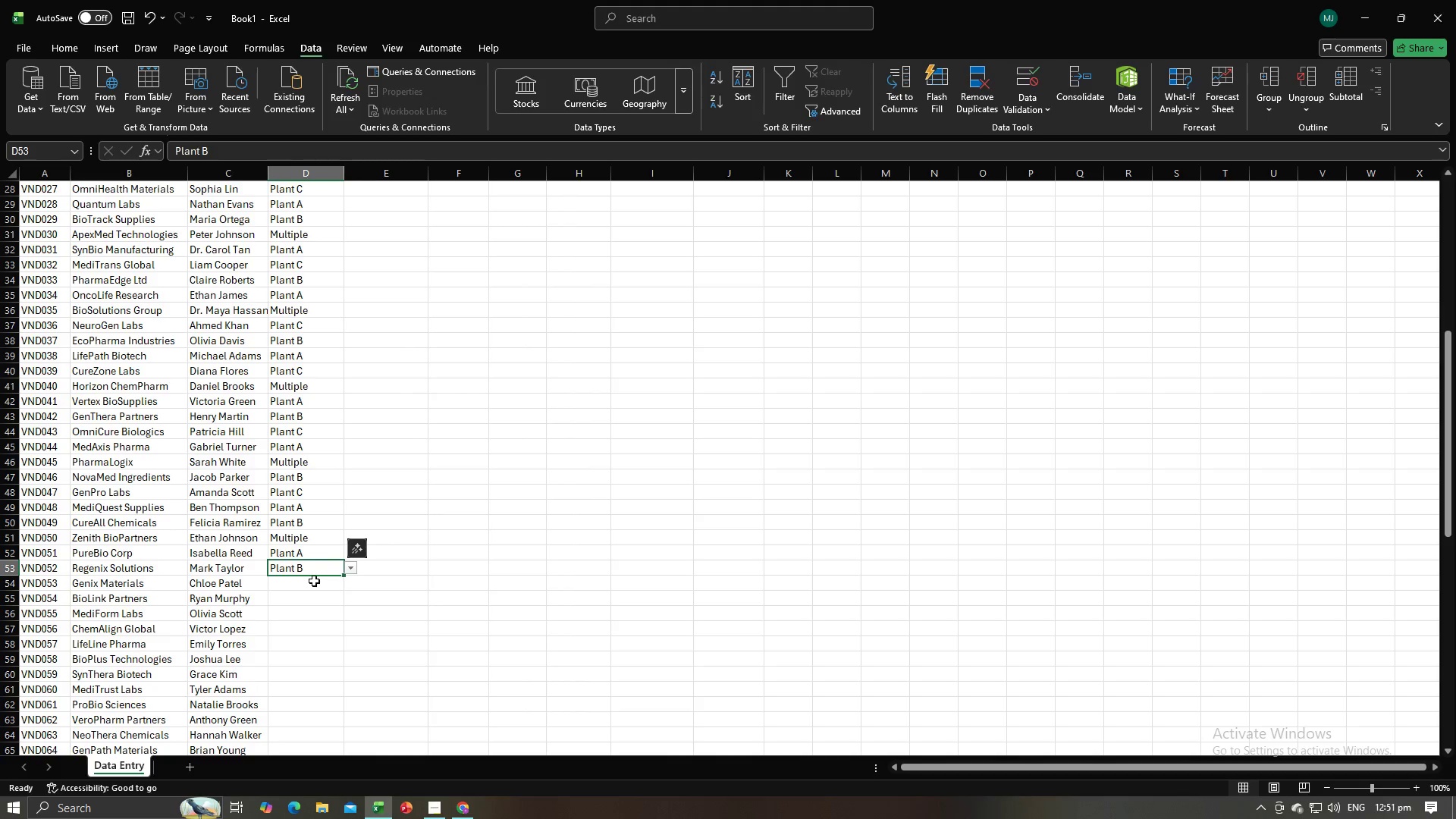 
left_click([315, 614])
 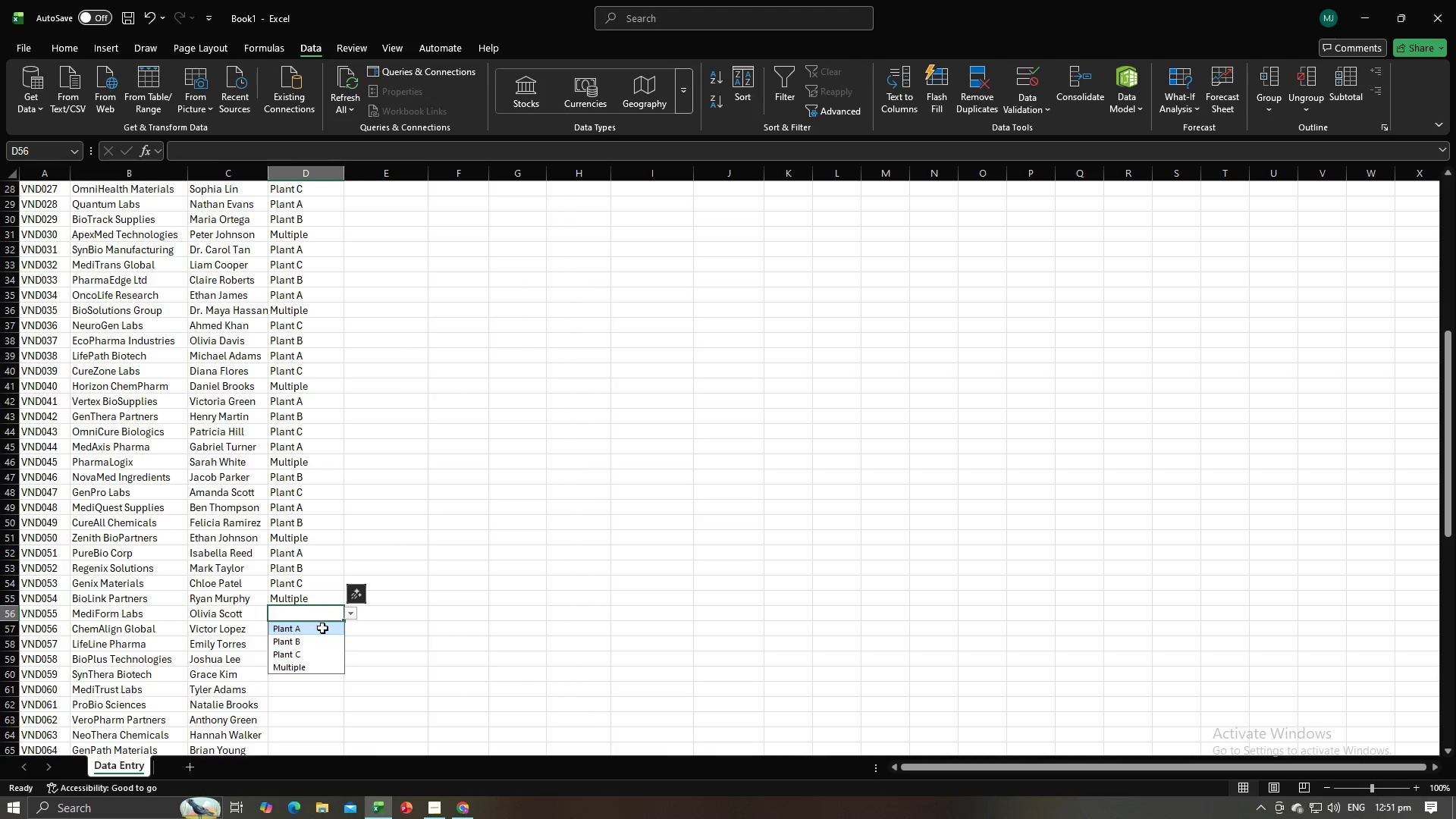 
double_click([327, 630])
 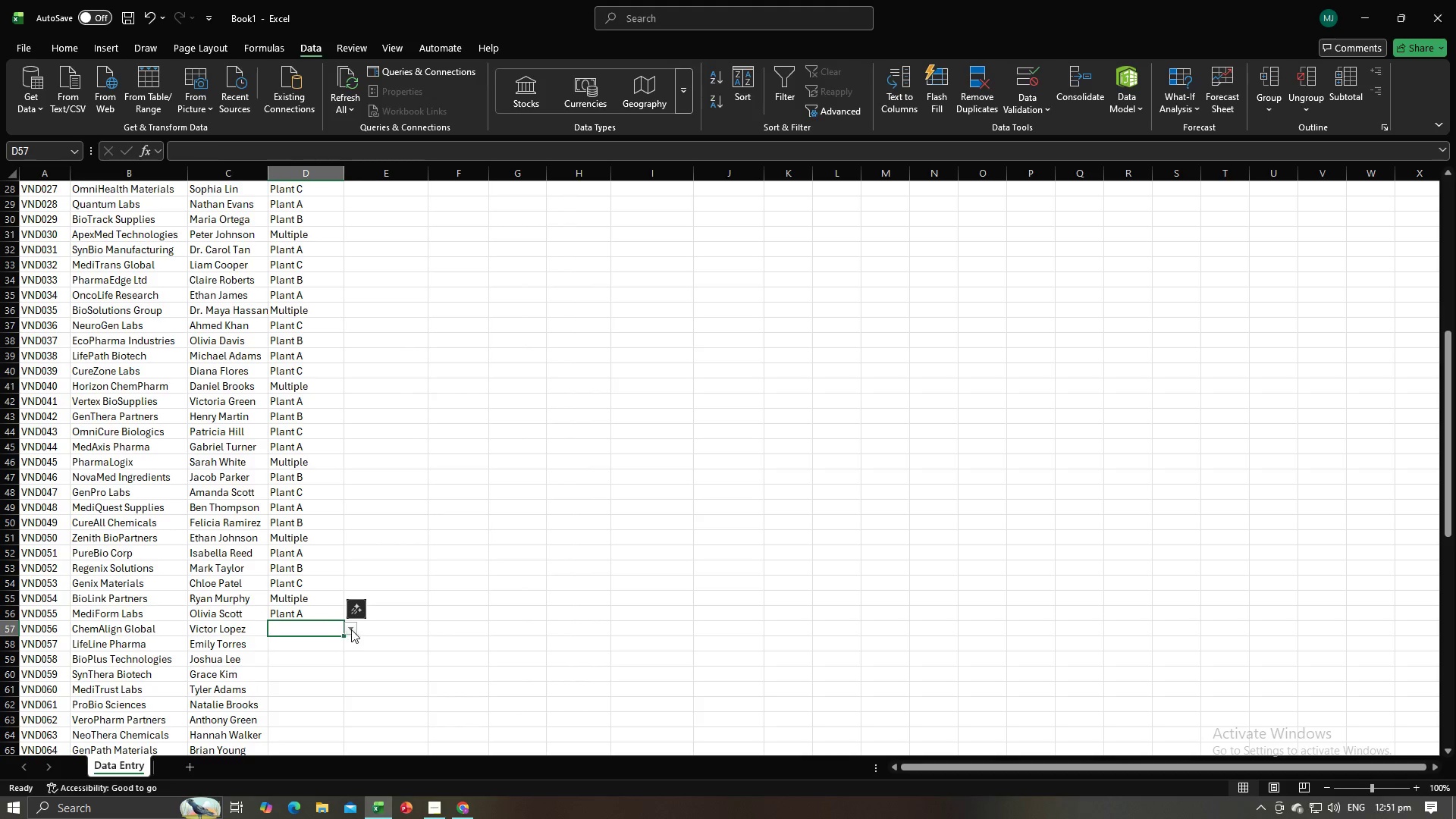 
left_click_drag(start_coordinate=[353, 629], to_coordinate=[349, 629])
 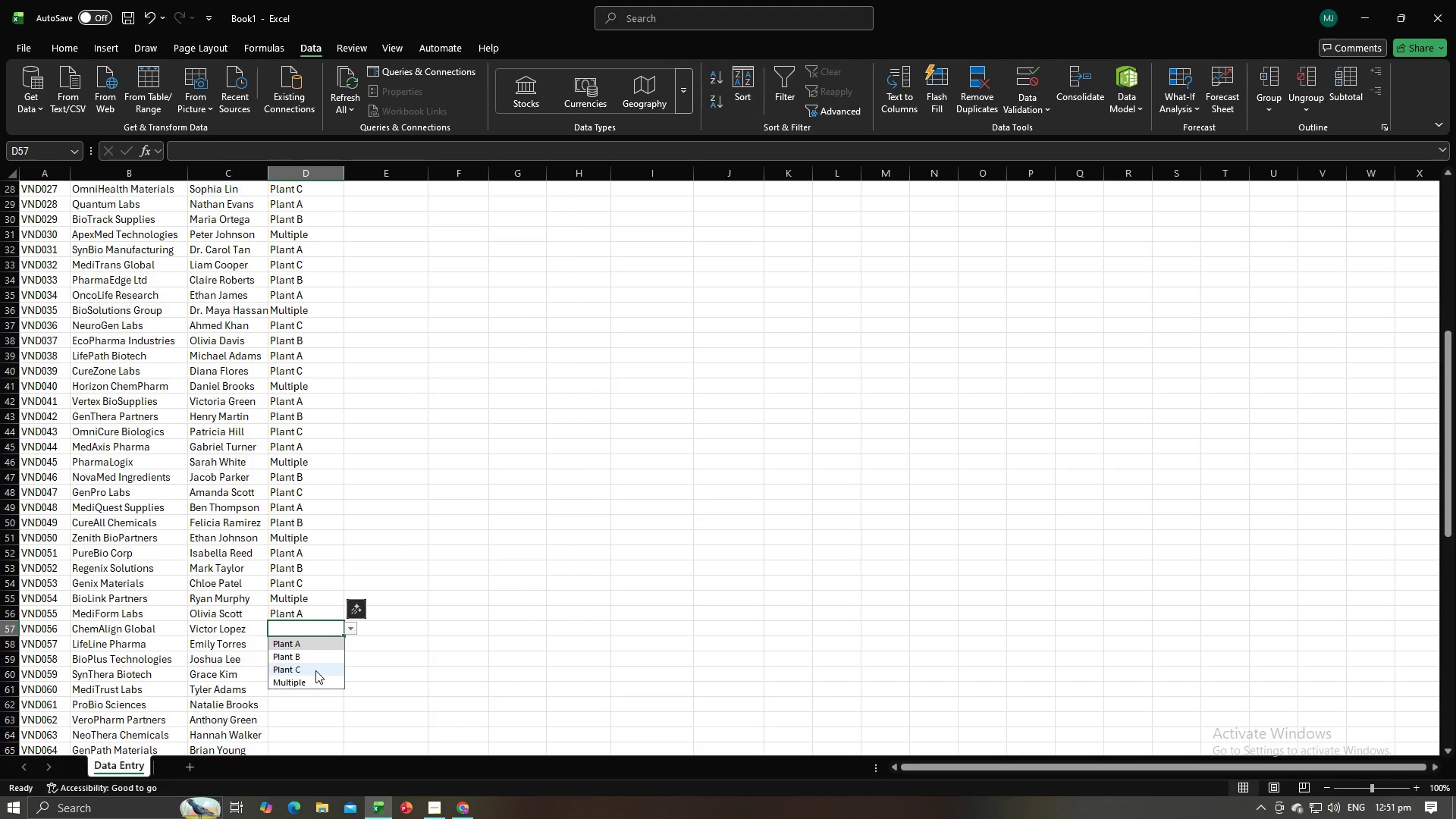 
left_click([315, 670])
 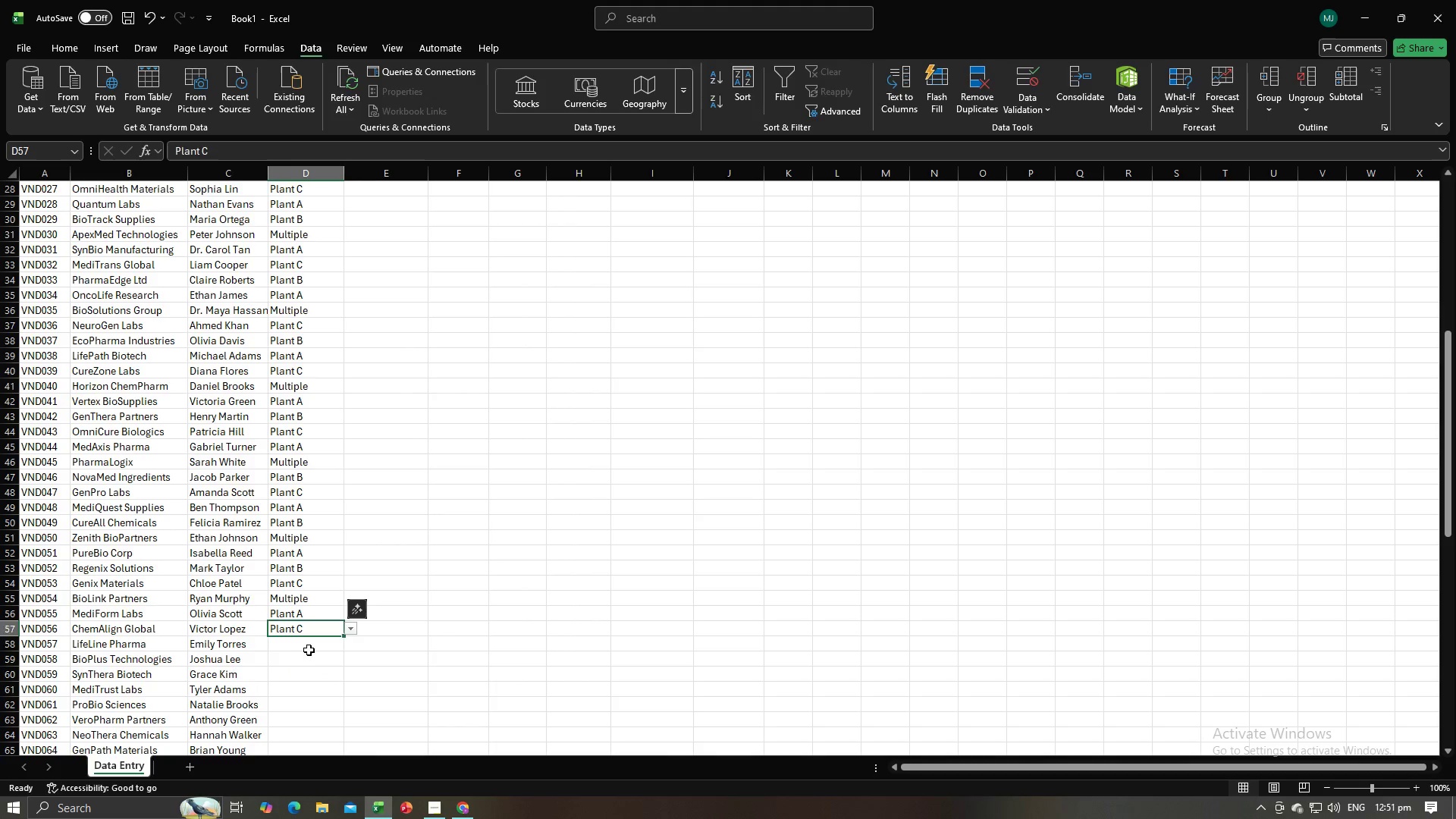 
left_click([309, 650])
 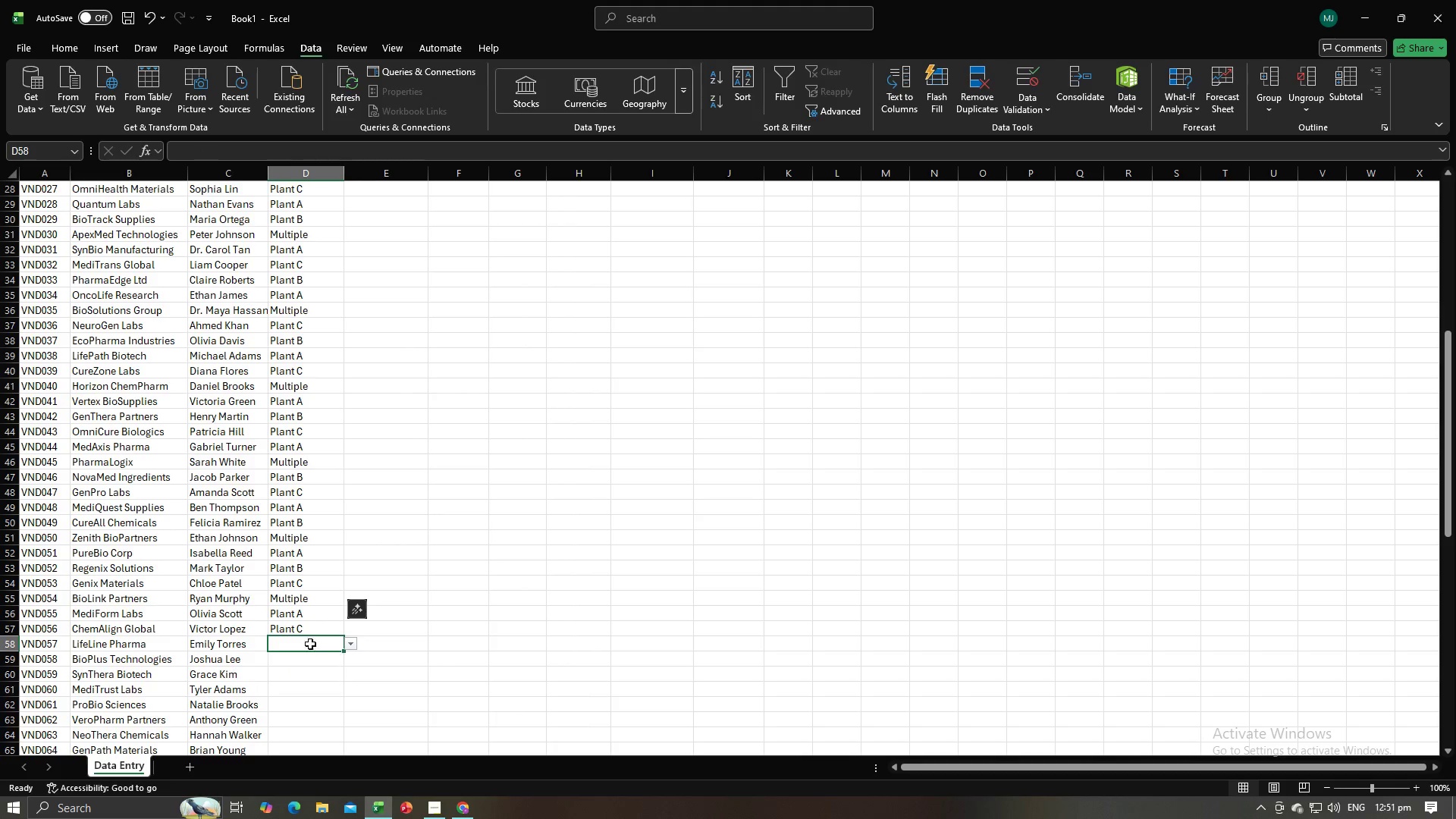 
key(Alt+AltLeft)
 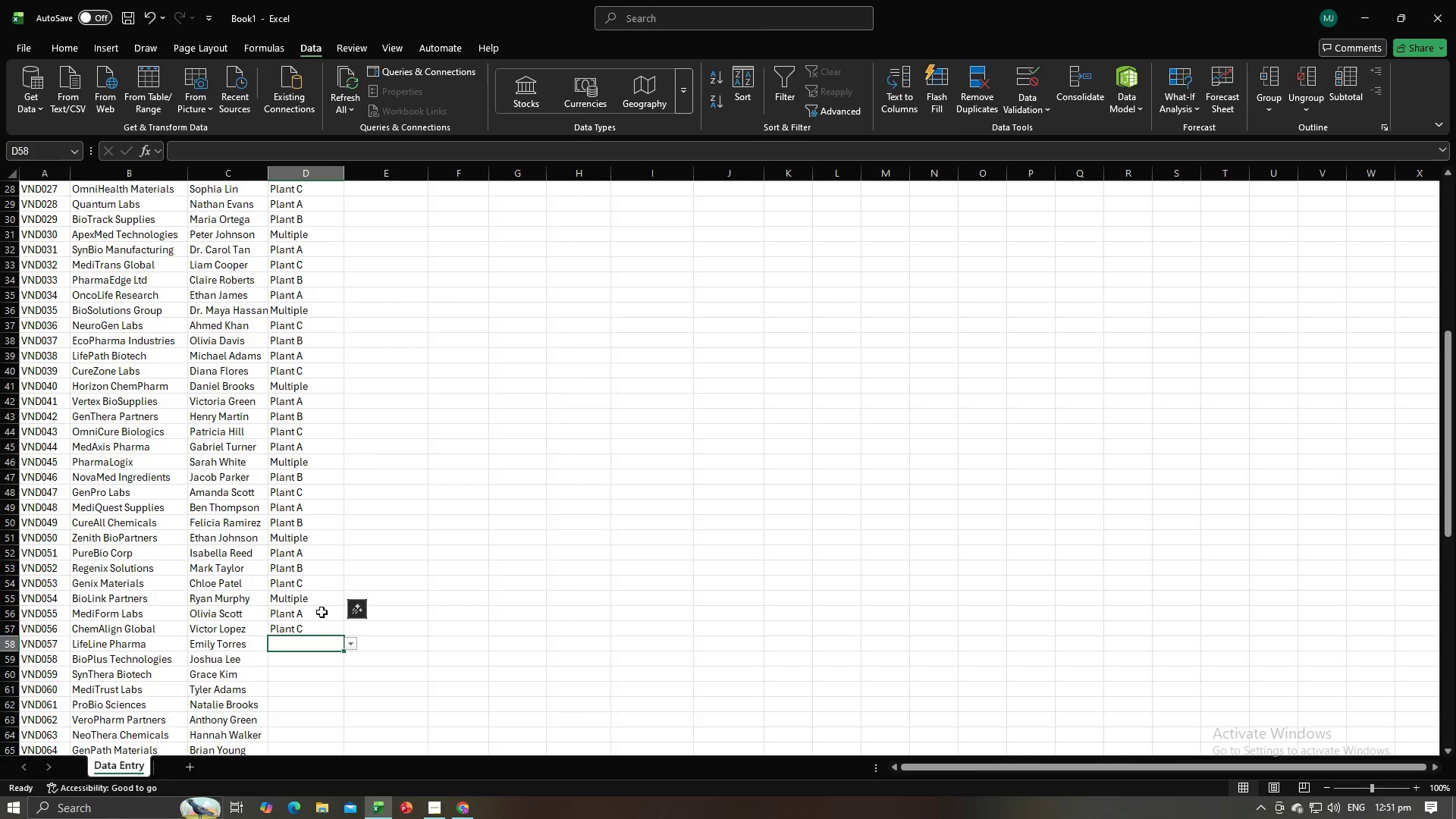 
key(Alt+Tab)
 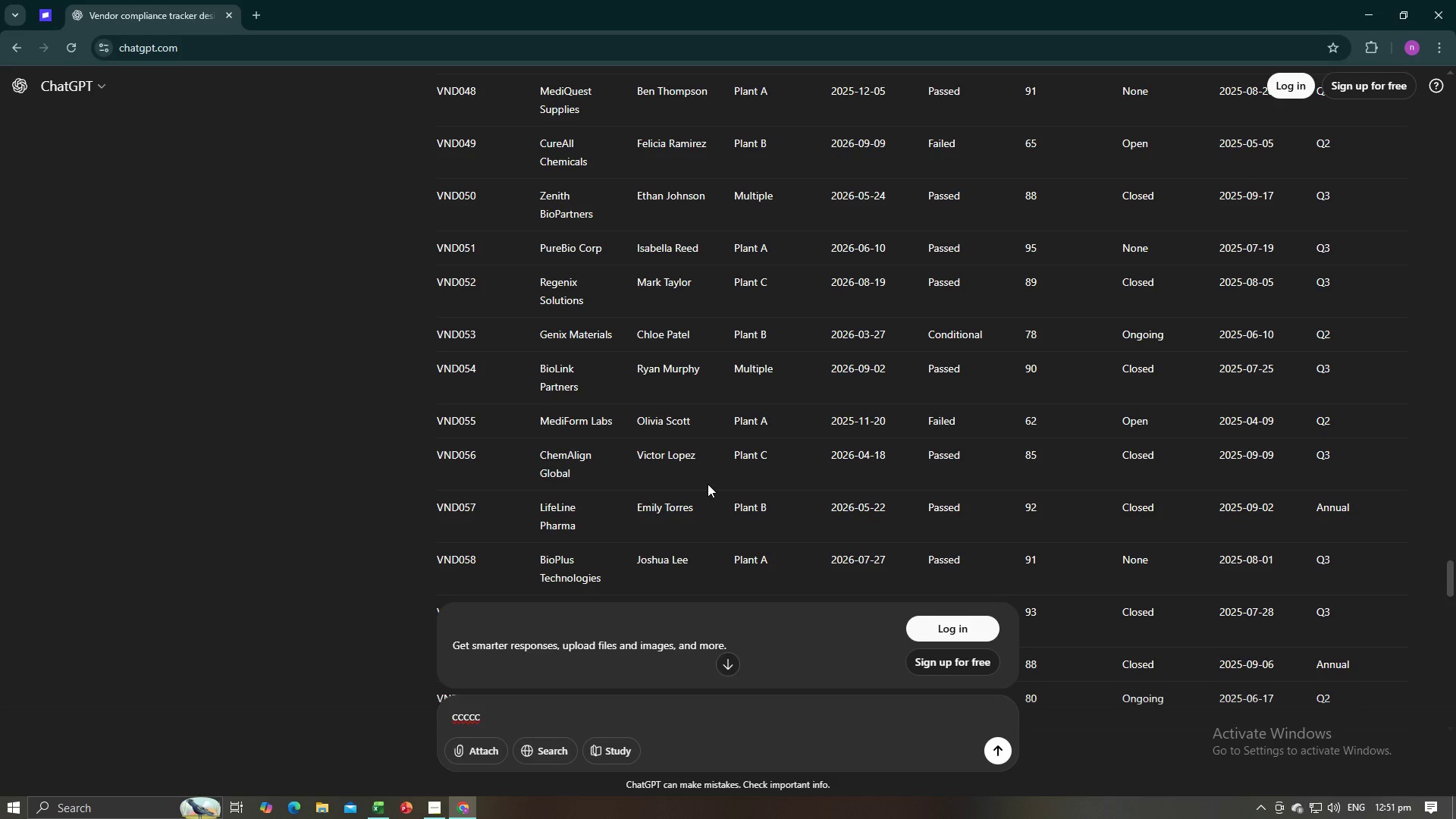 
scroll: coordinate [708, 484], scroll_direction: down, amount: 2.0
 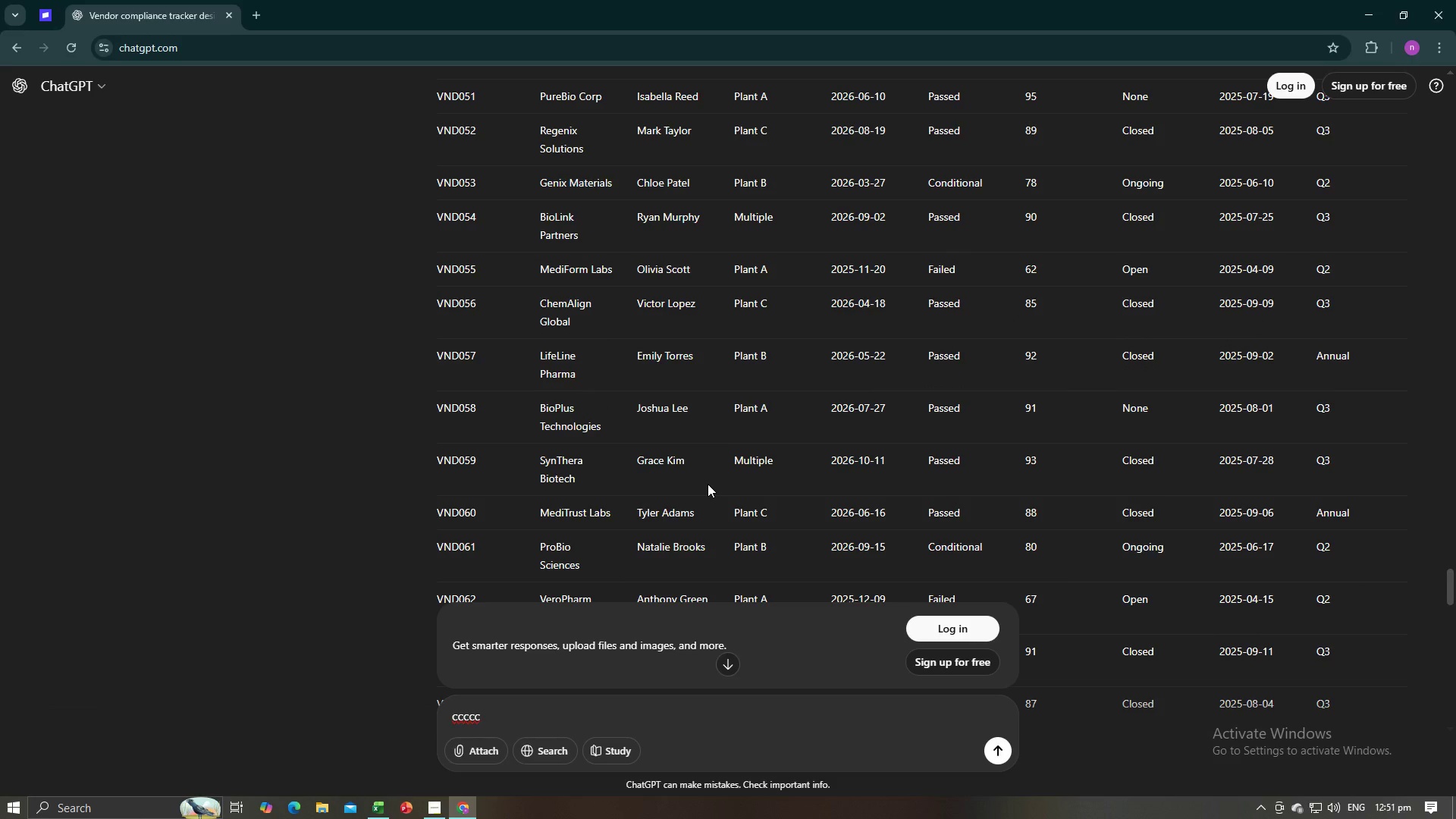 
key(Alt+AltLeft)
 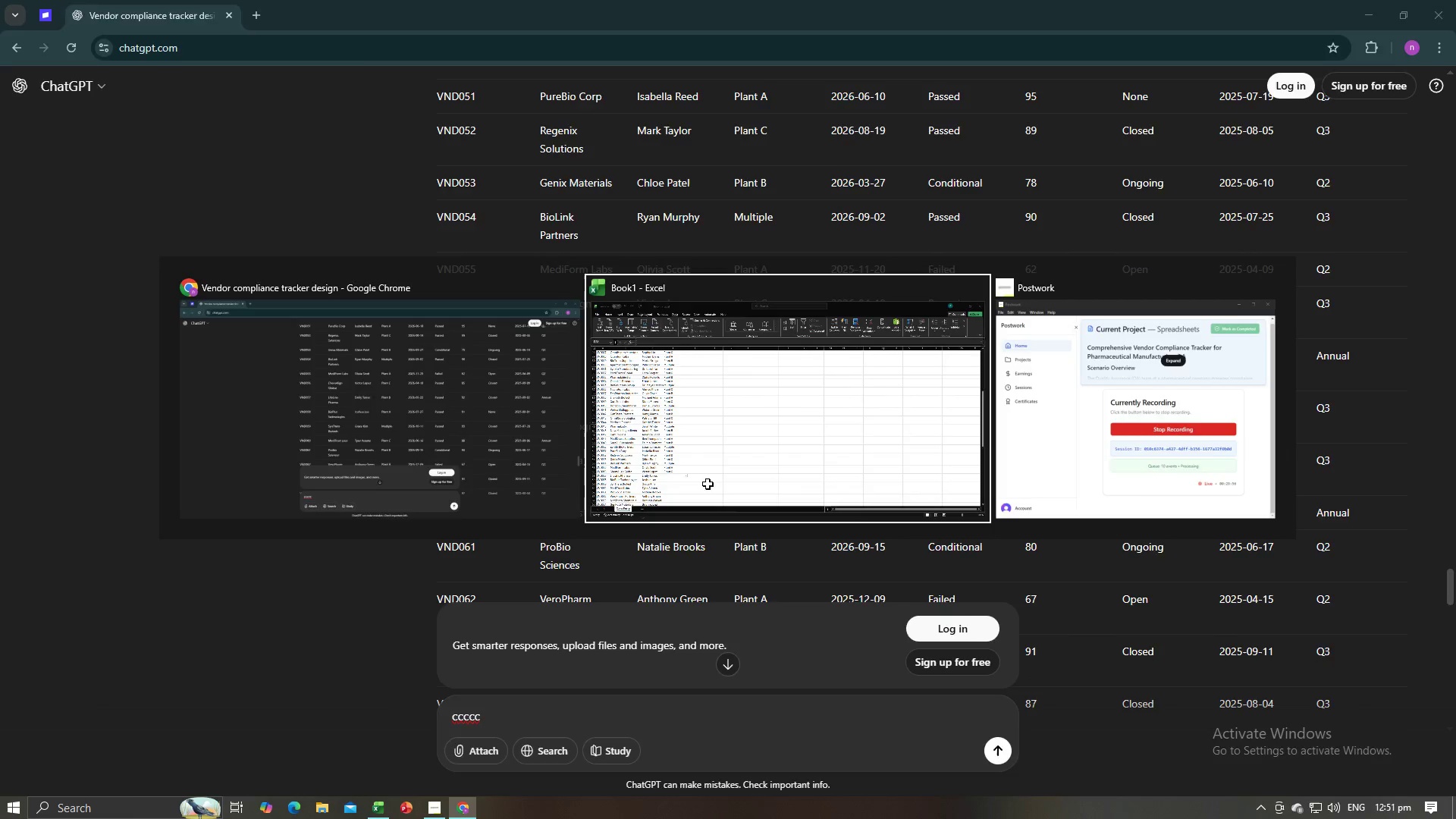 
key(Alt+Tab)
 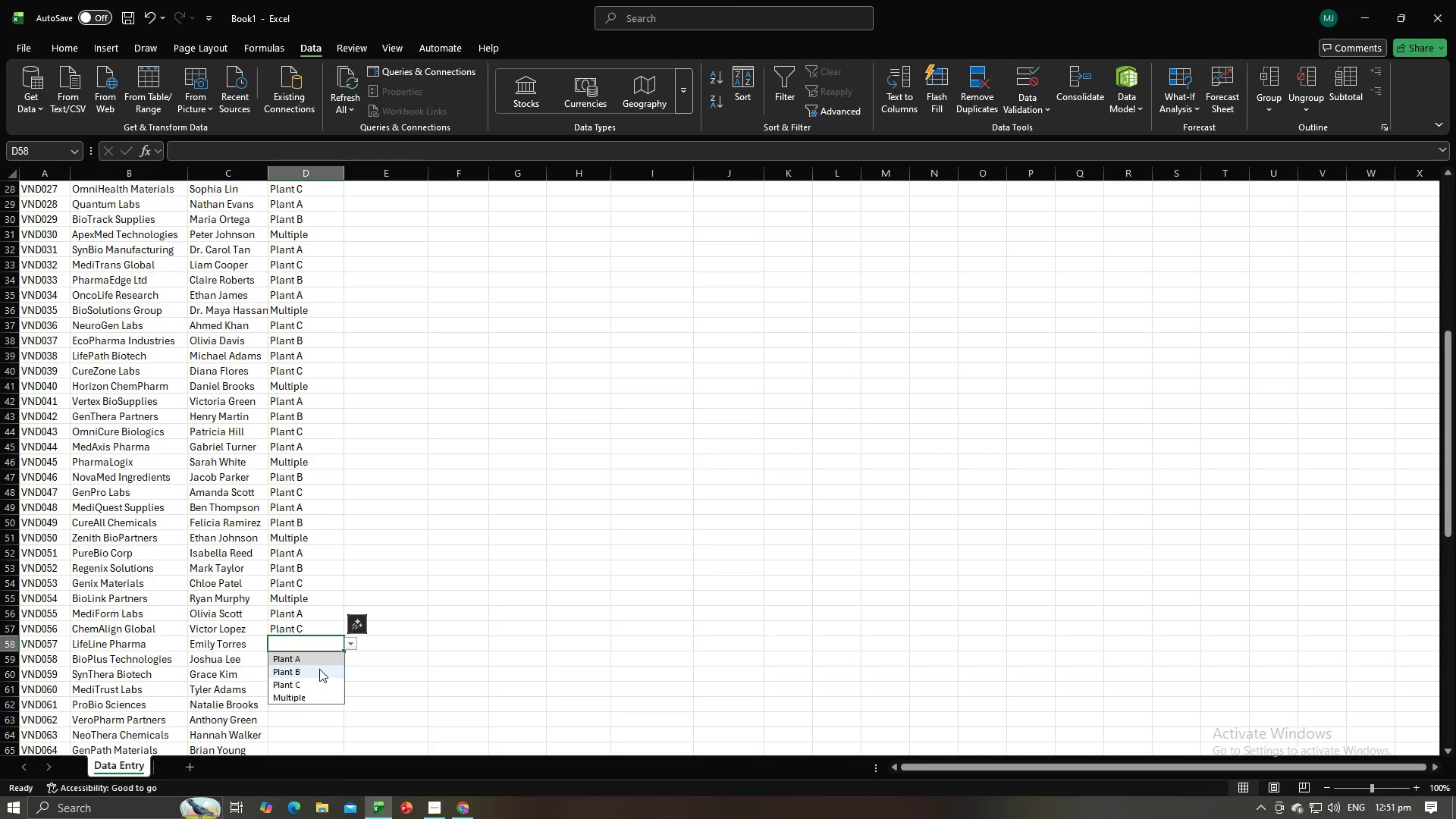 
left_click([318, 670])
 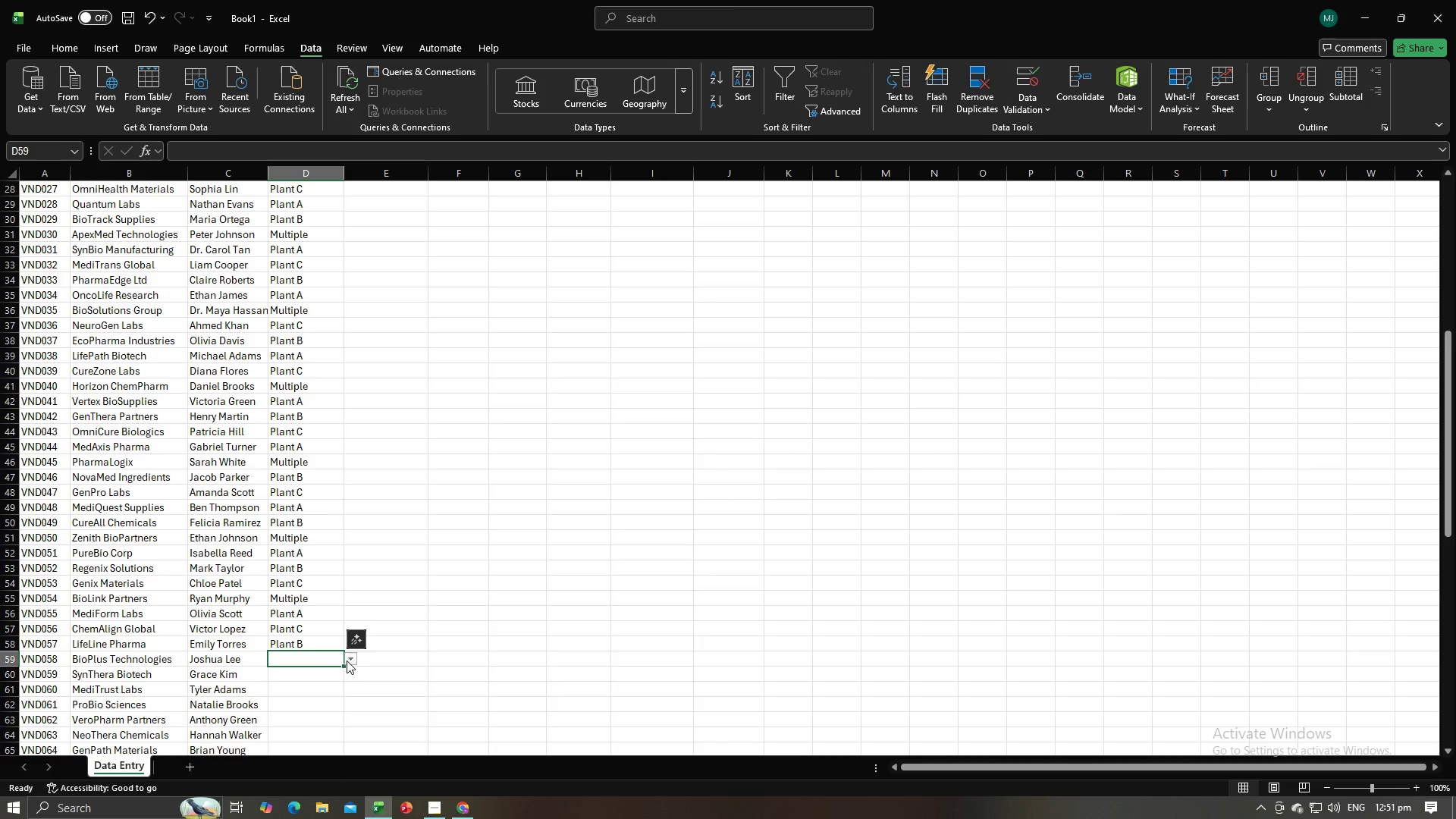 
left_click_drag(start_coordinate=[351, 660], to_coordinate=[345, 662])
 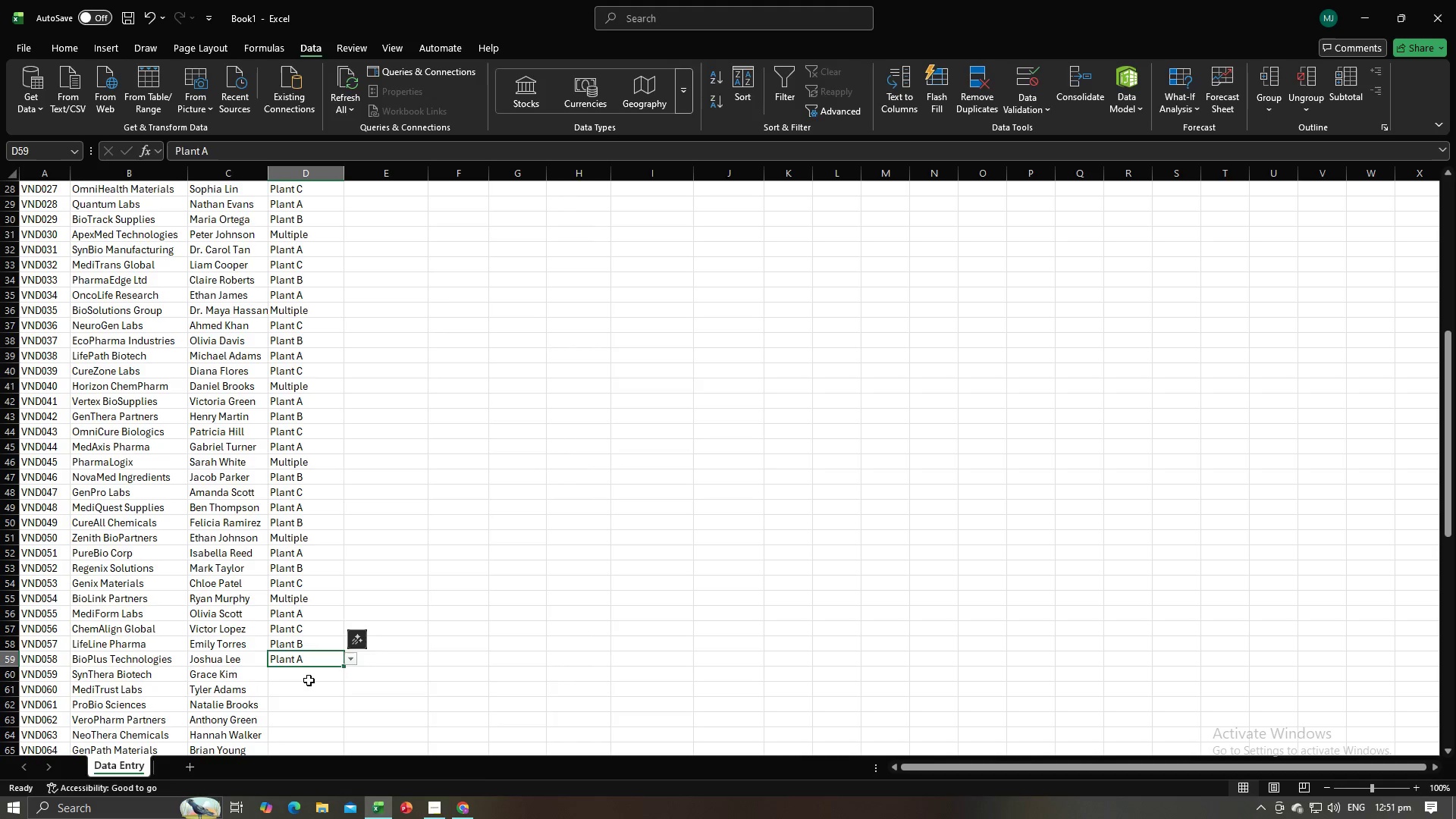 
double_click([309, 680])
 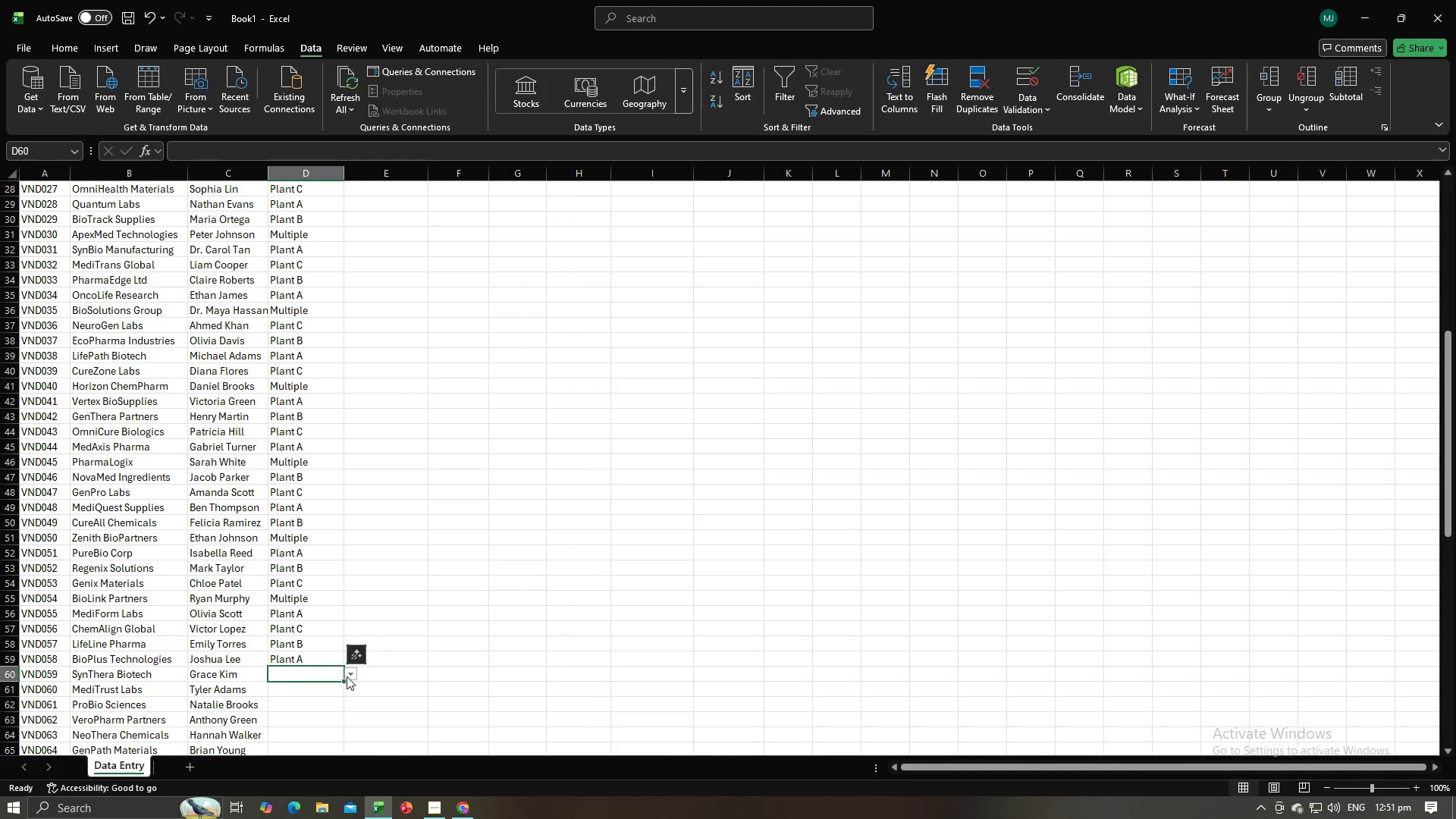 
left_click_drag(start_coordinate=[349, 675], to_coordinate=[348, 679])
 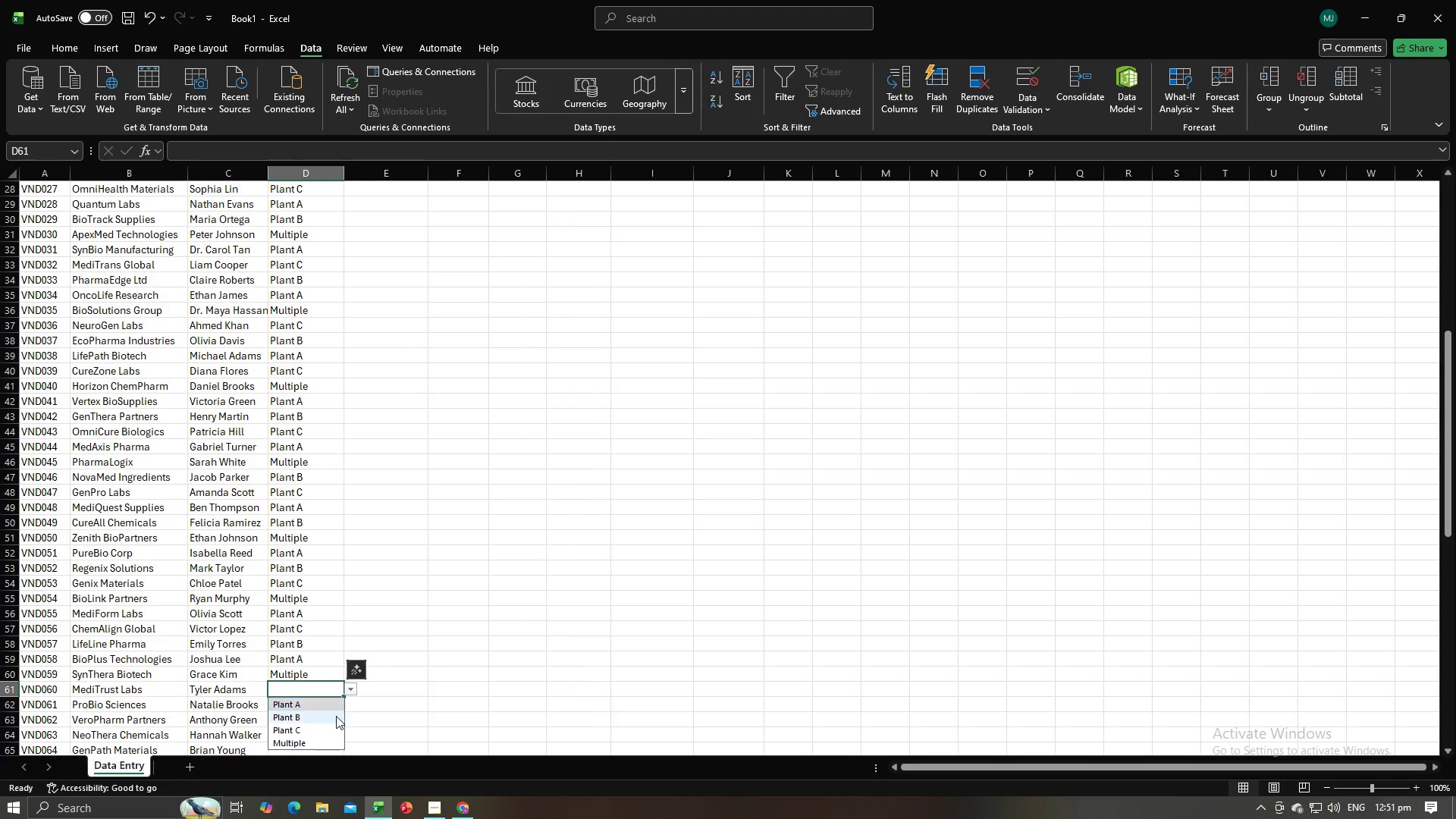 
left_click([319, 728])
 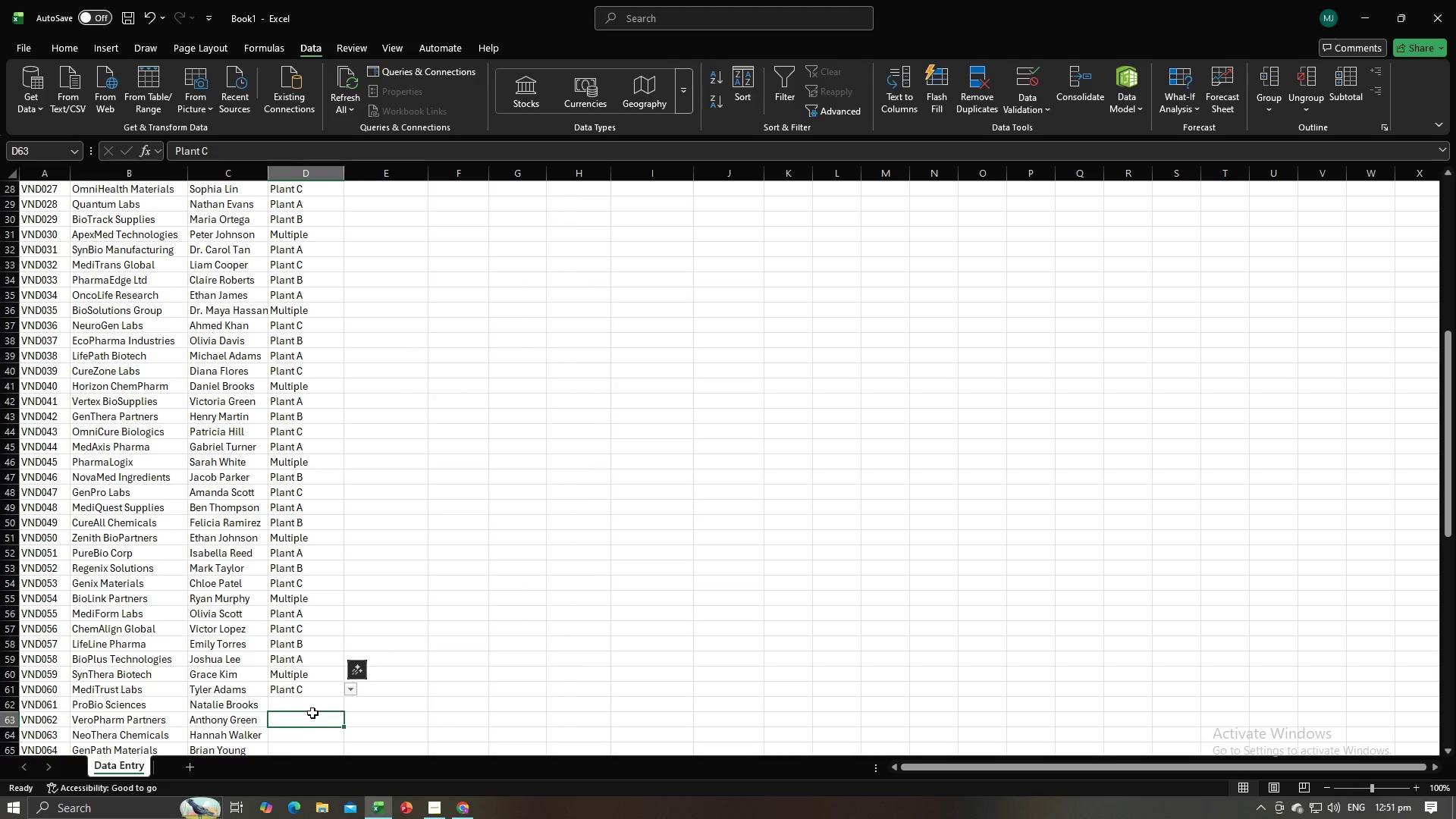 
left_click([312, 713])
 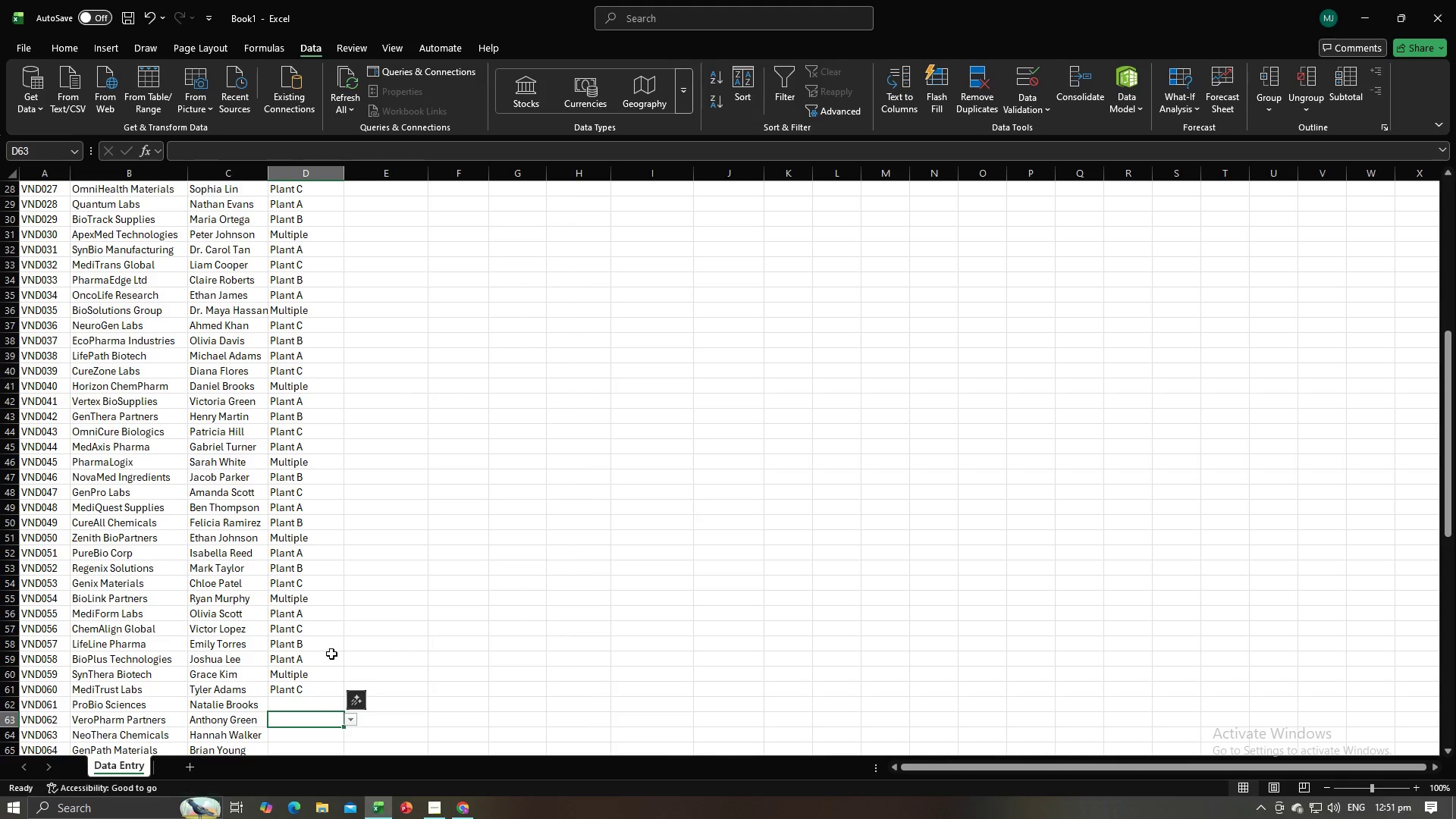 
scroll: coordinate [351, 574], scroll_direction: down, amount: 8.0
 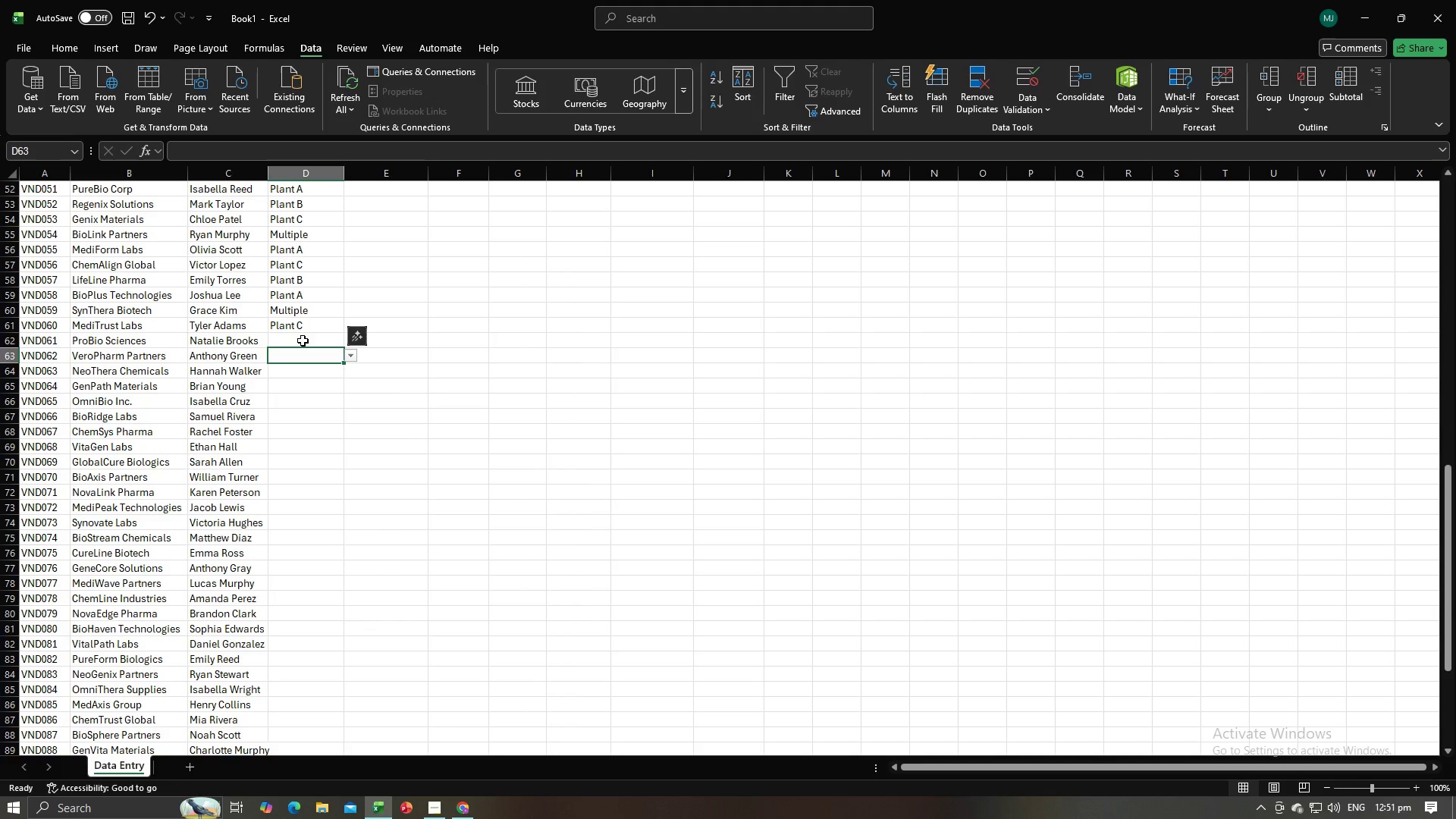 
left_click([303, 339])
 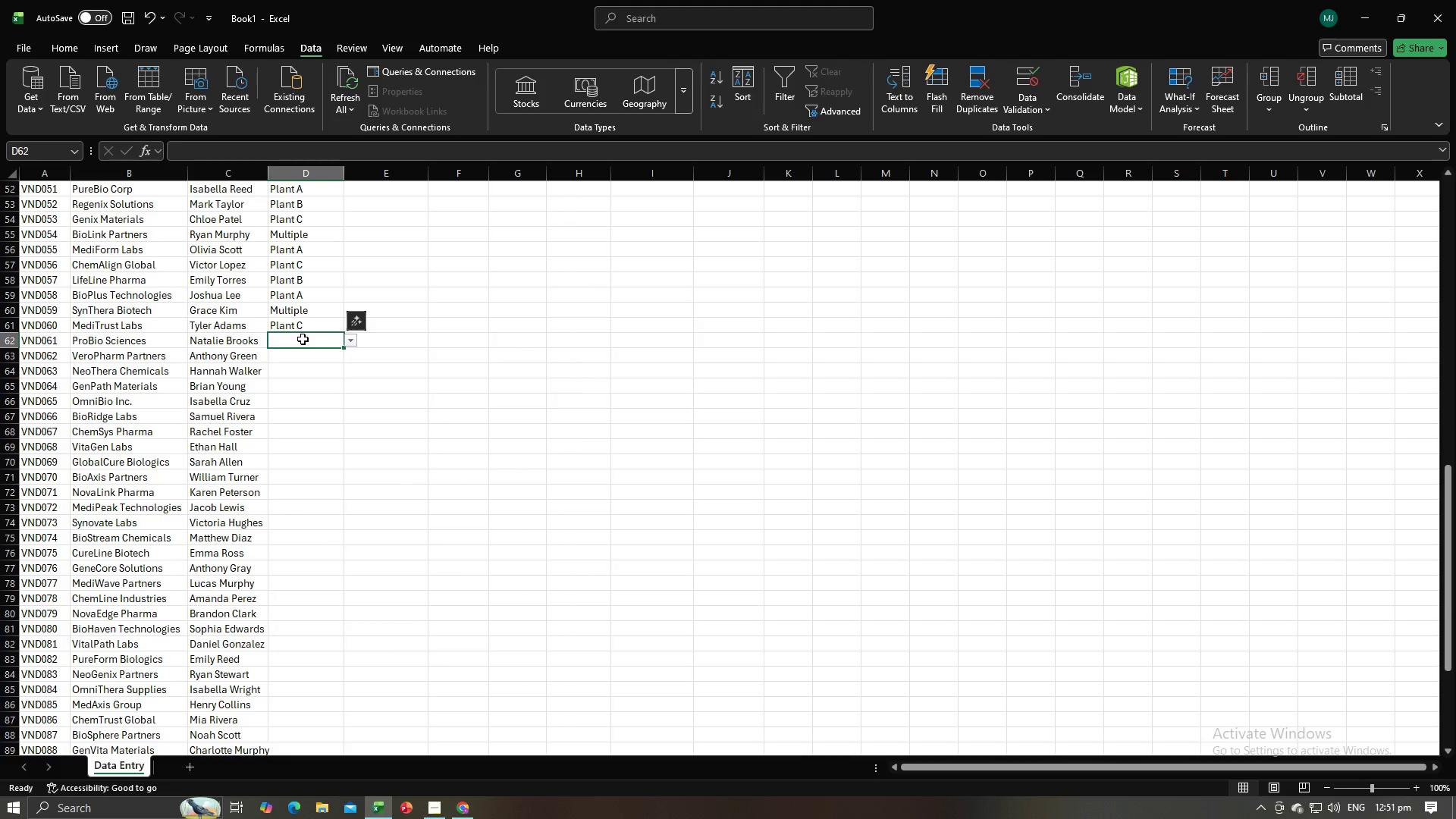 
key(Alt+AltLeft)
 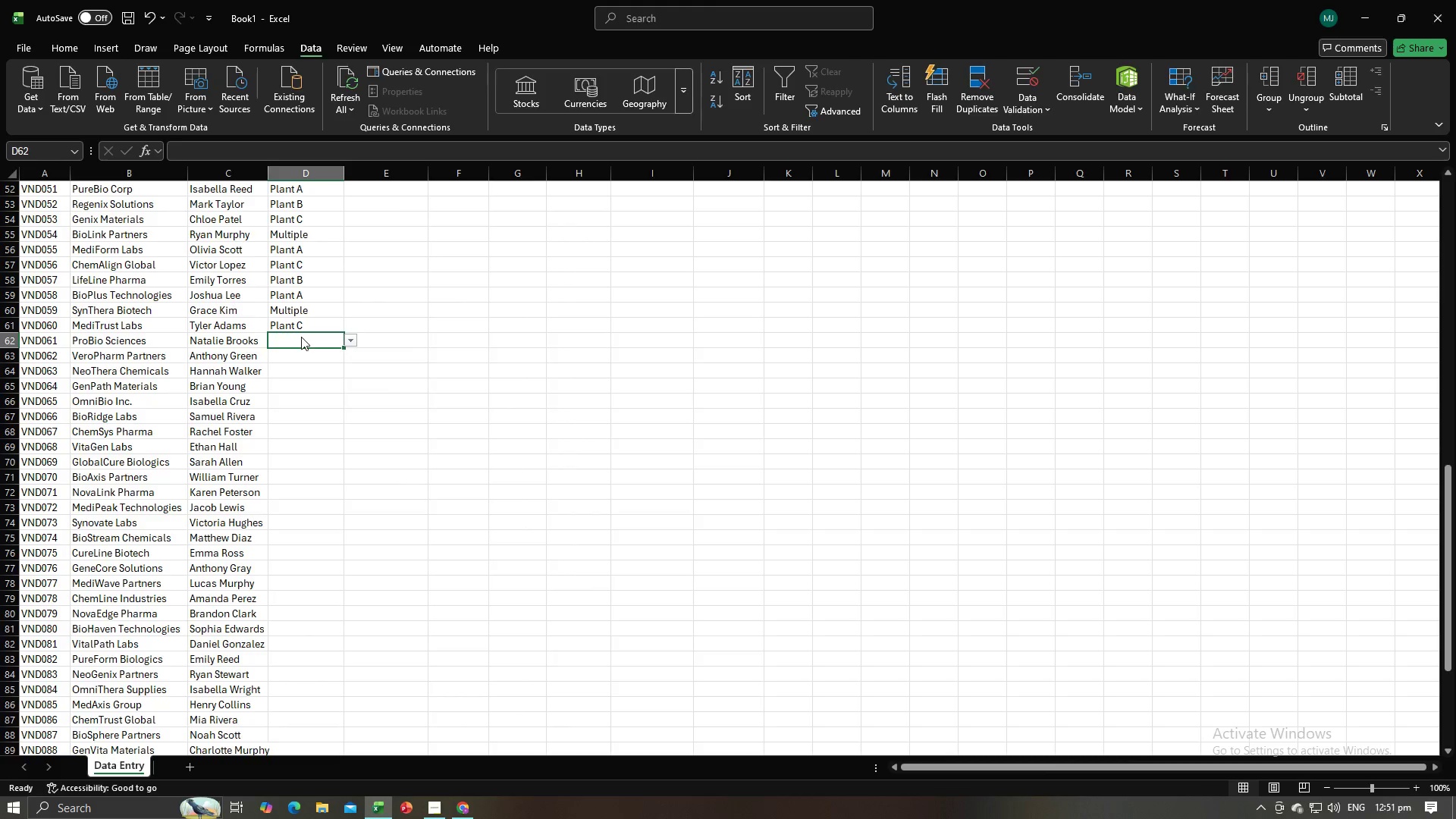 
key(Alt+Tab)
 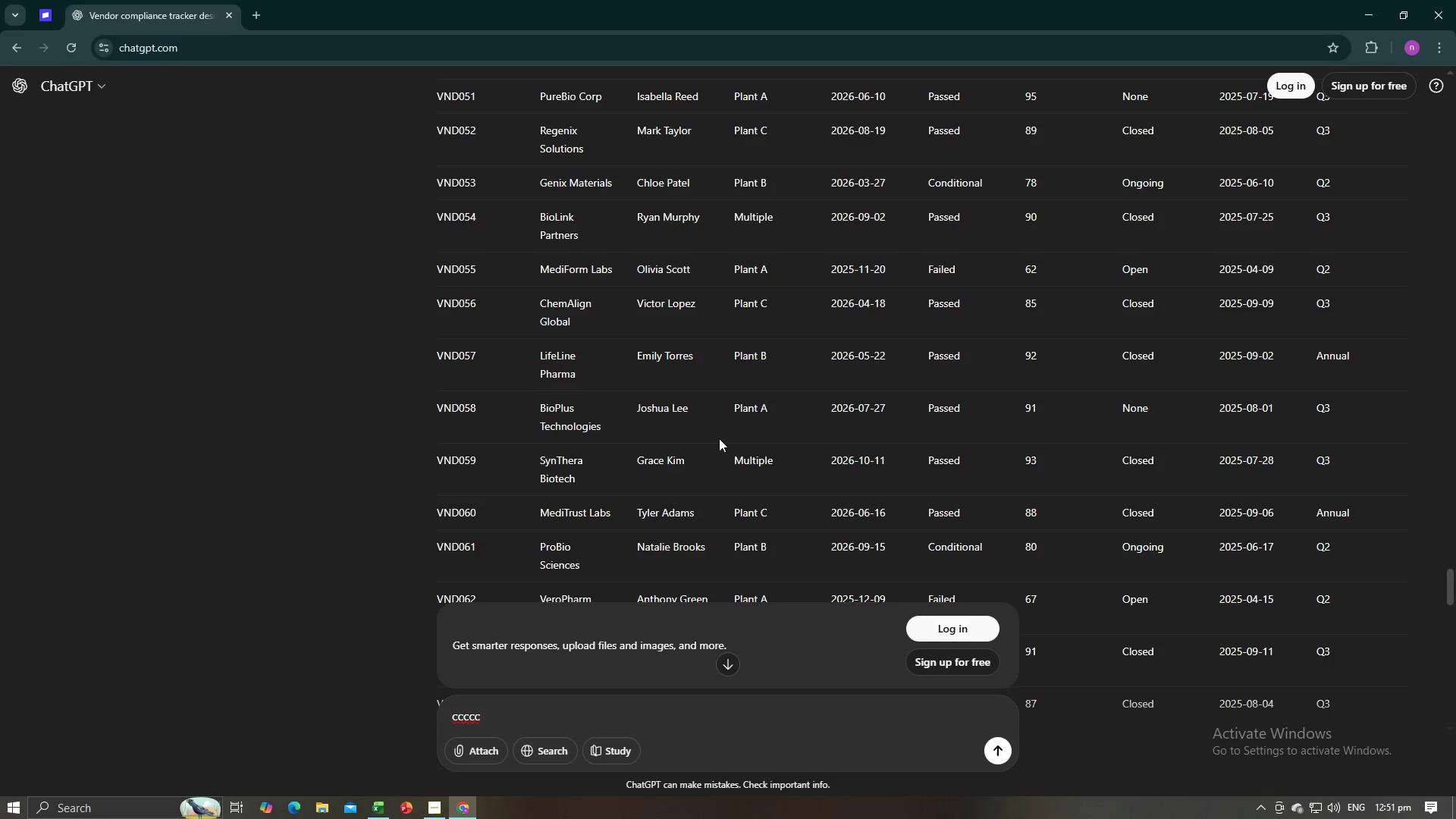 
scroll: coordinate [744, 474], scroll_direction: down, amount: 5.0
 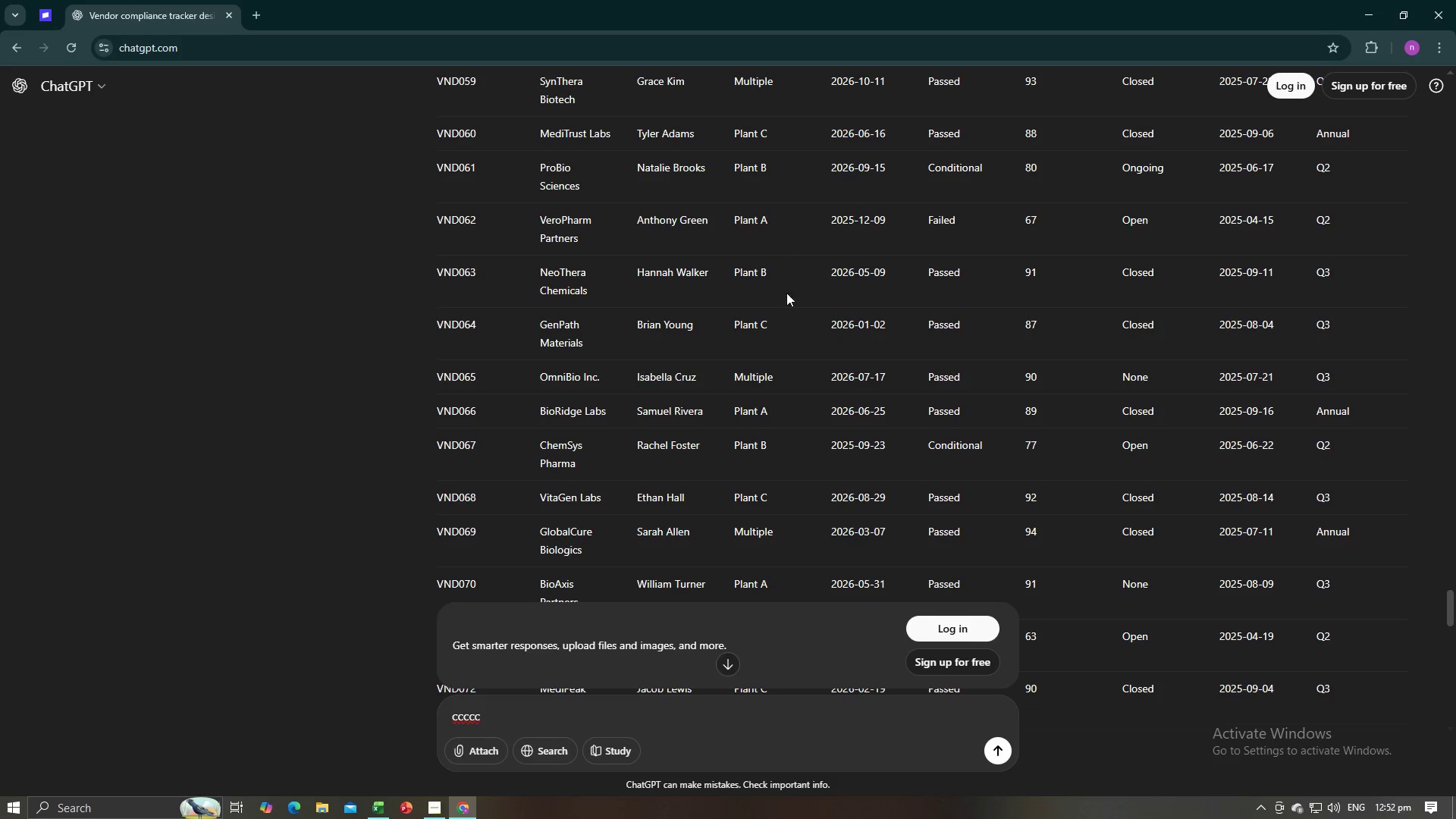 
key(Alt+AltLeft)
 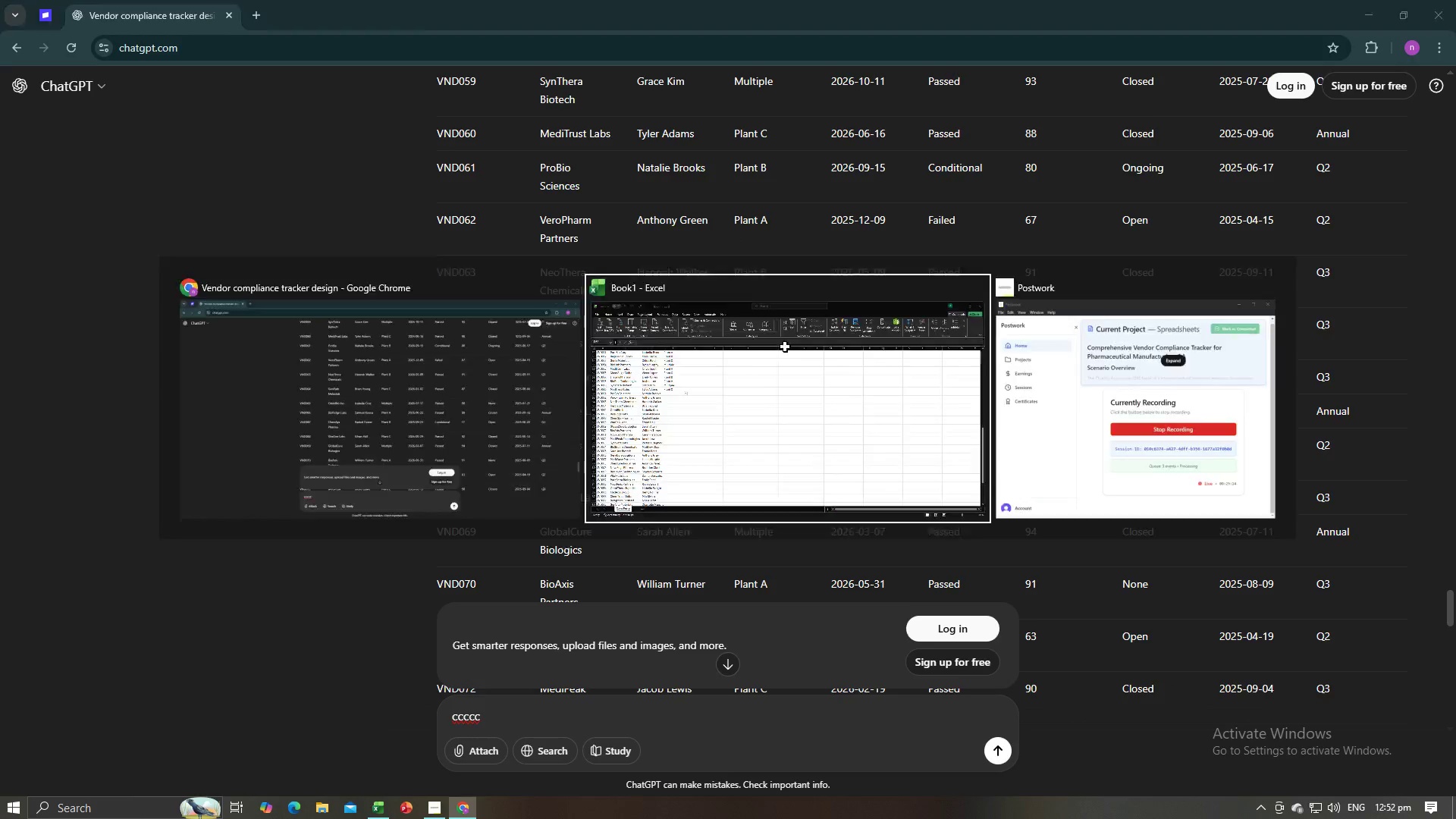 
key(Alt+Tab)
 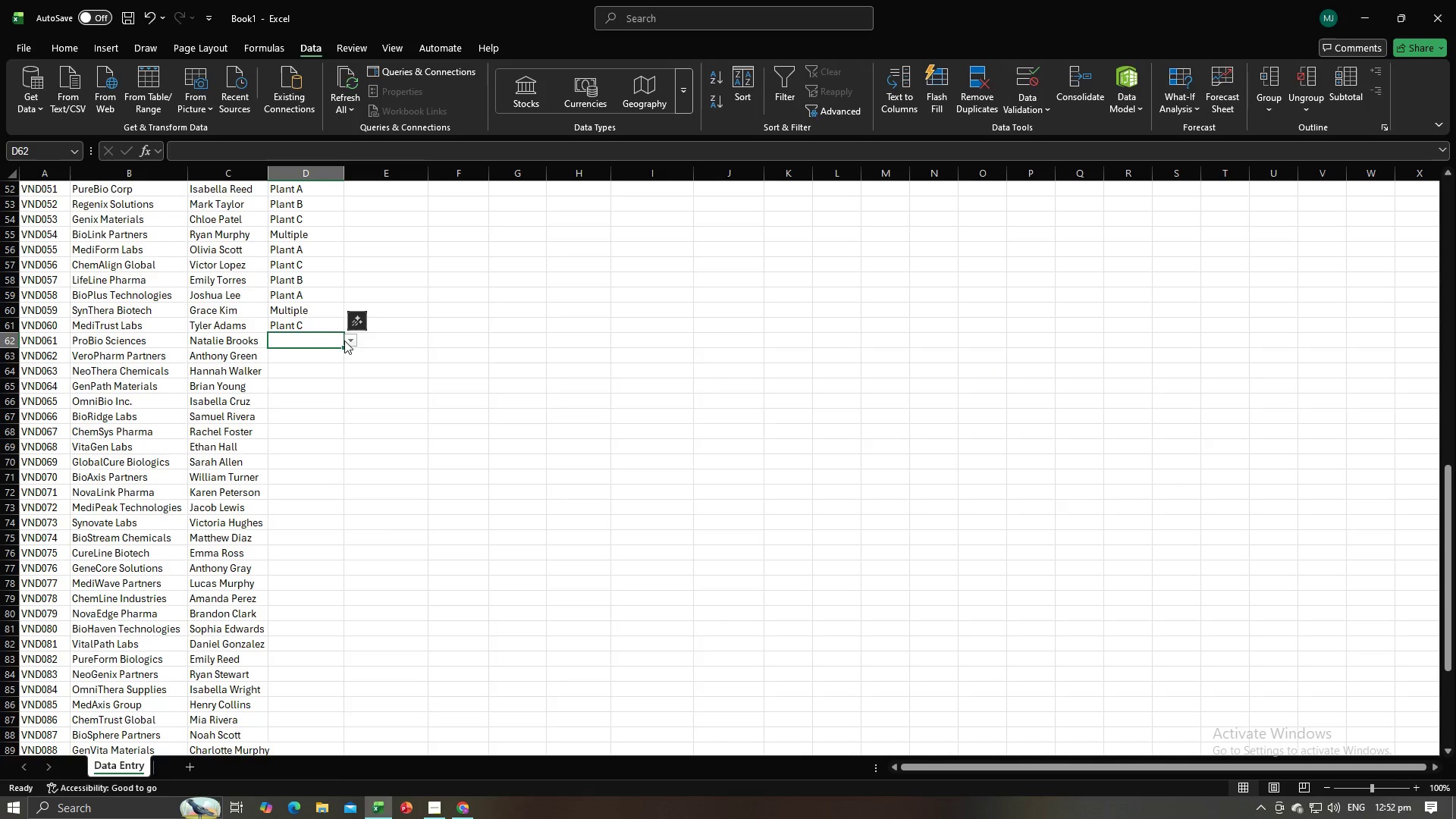 
left_click([347, 341])
 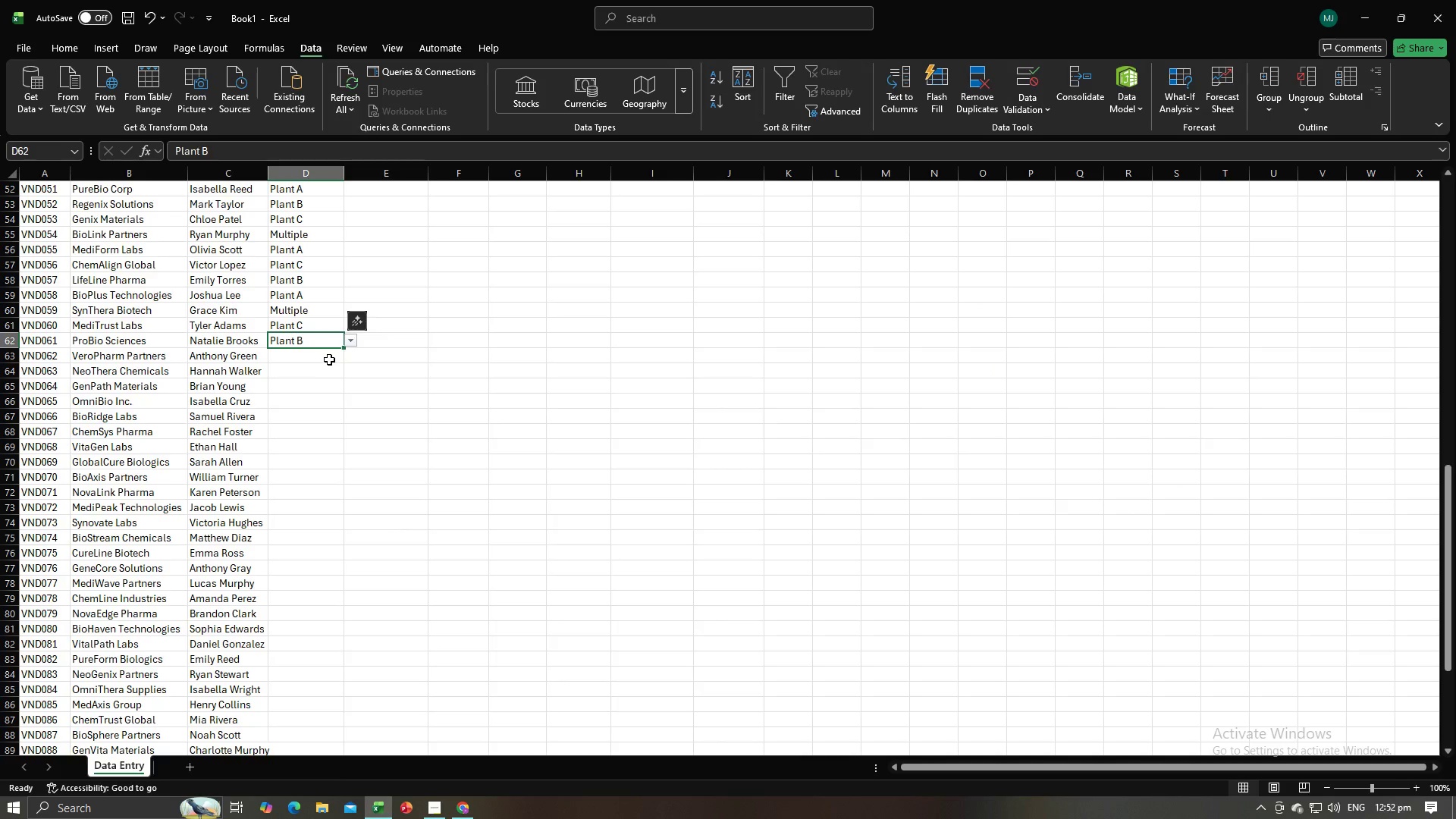 
double_click([329, 359])
 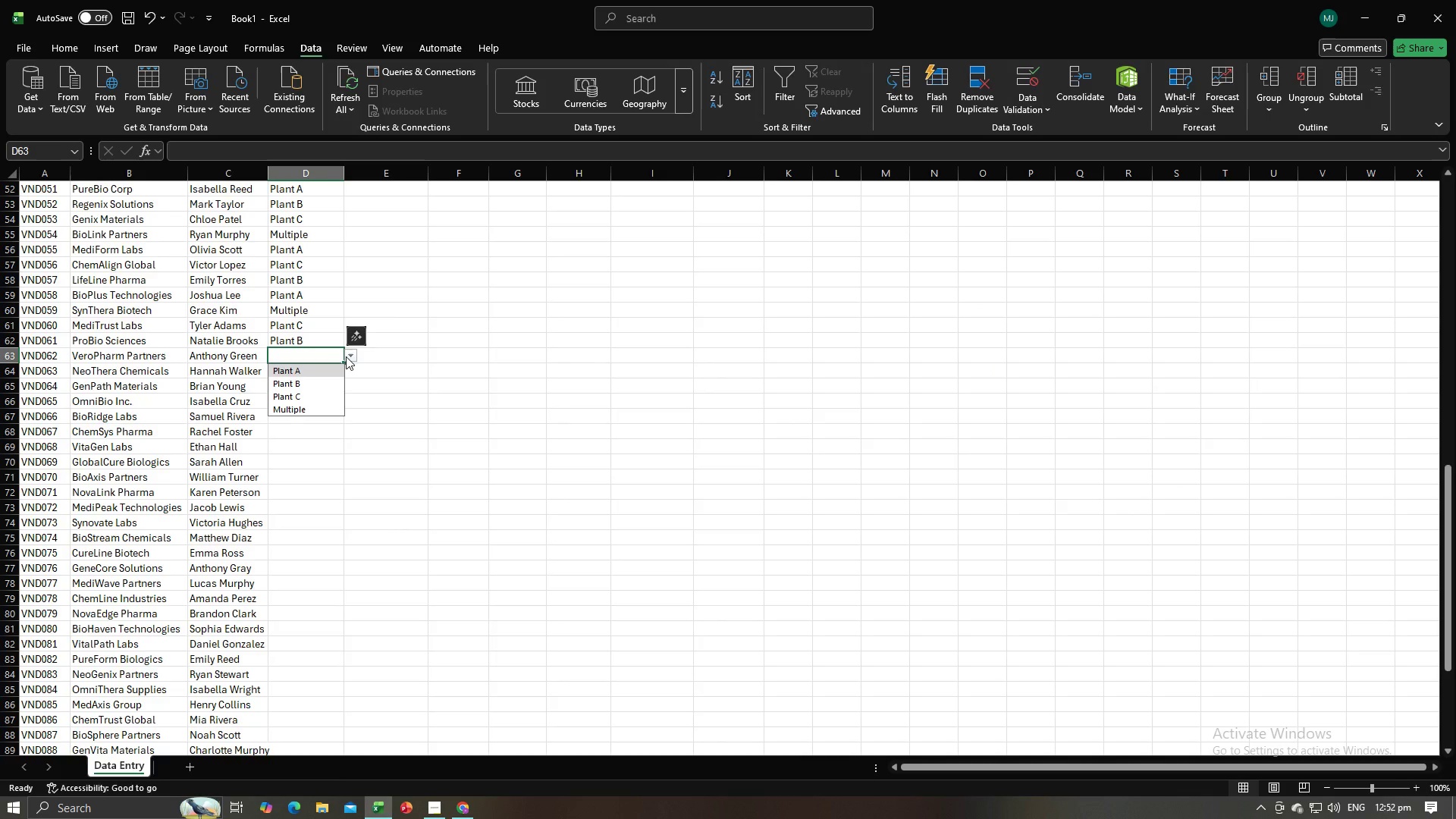 
left_click([346, 356])
 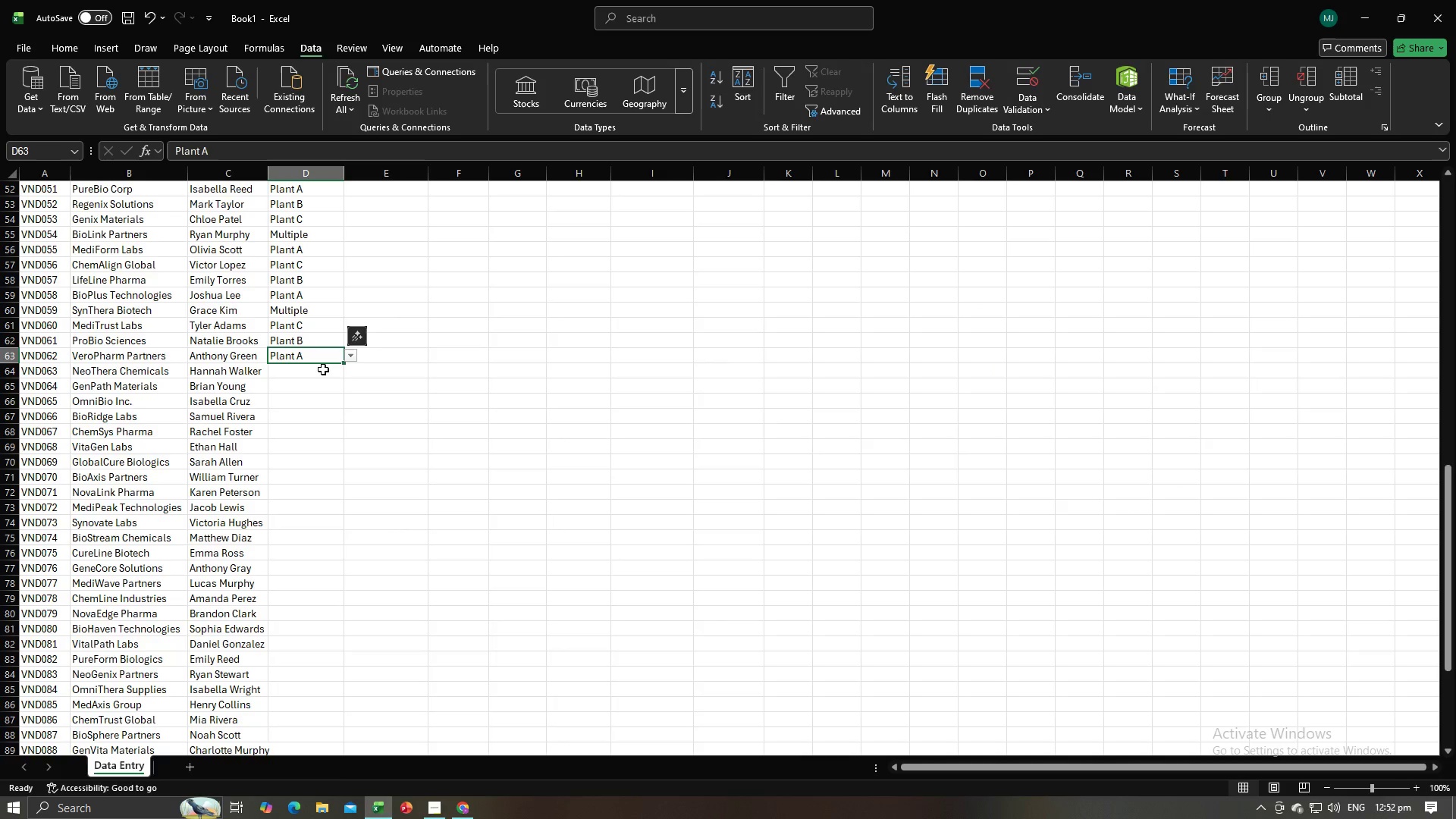 
double_click([323, 369])
 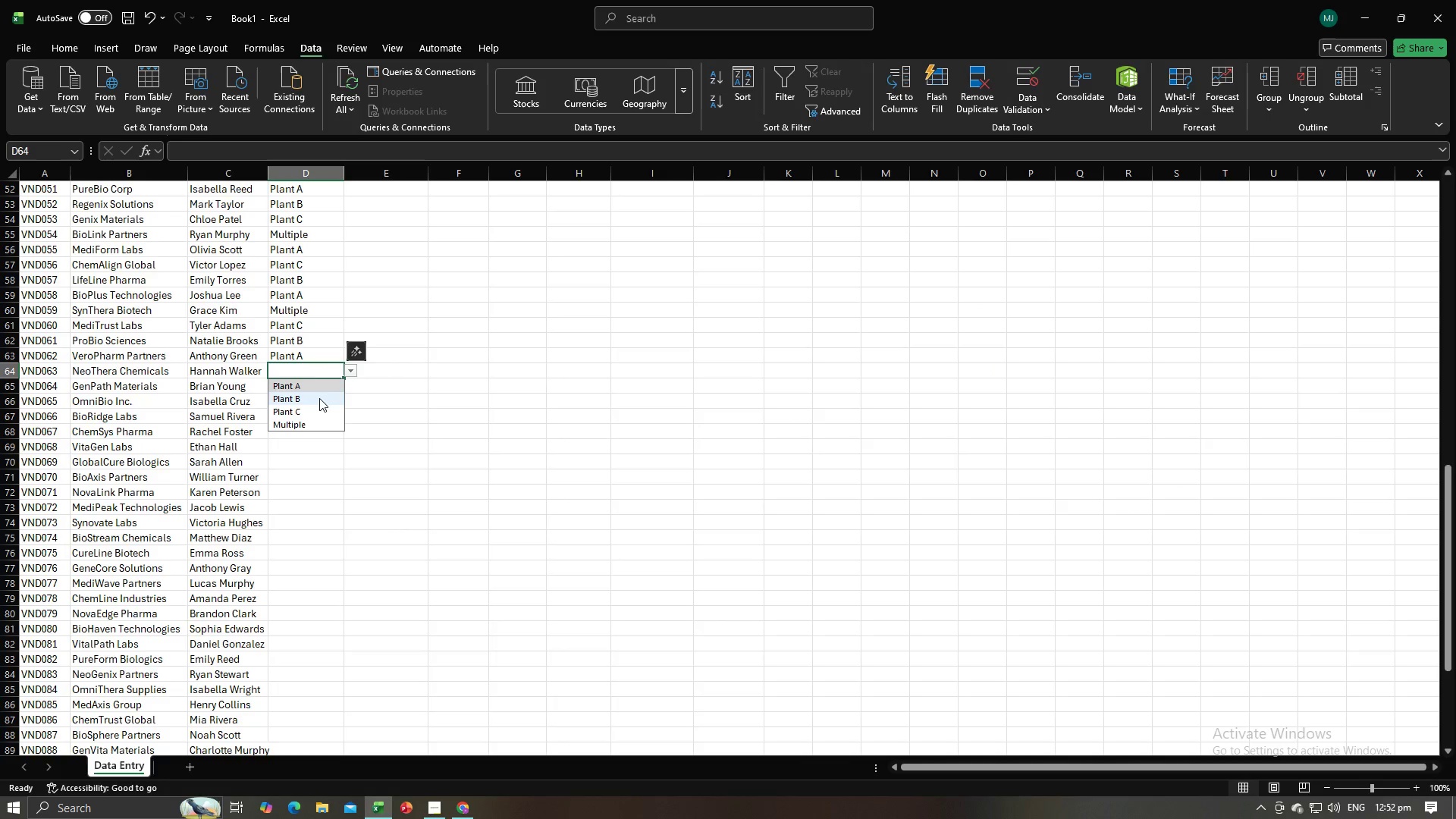 
left_click([318, 399])
 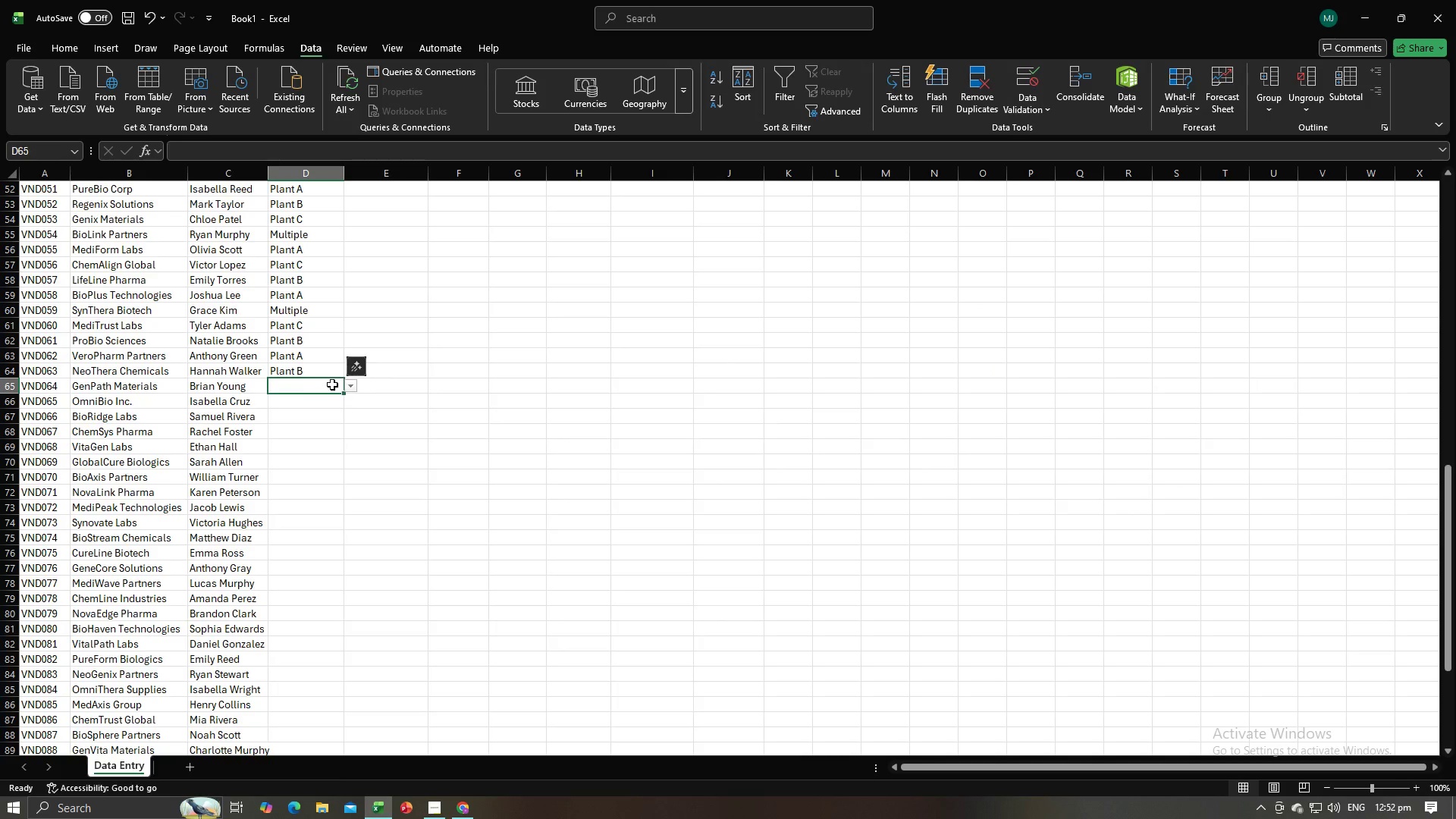 
triple_click([350, 384])
 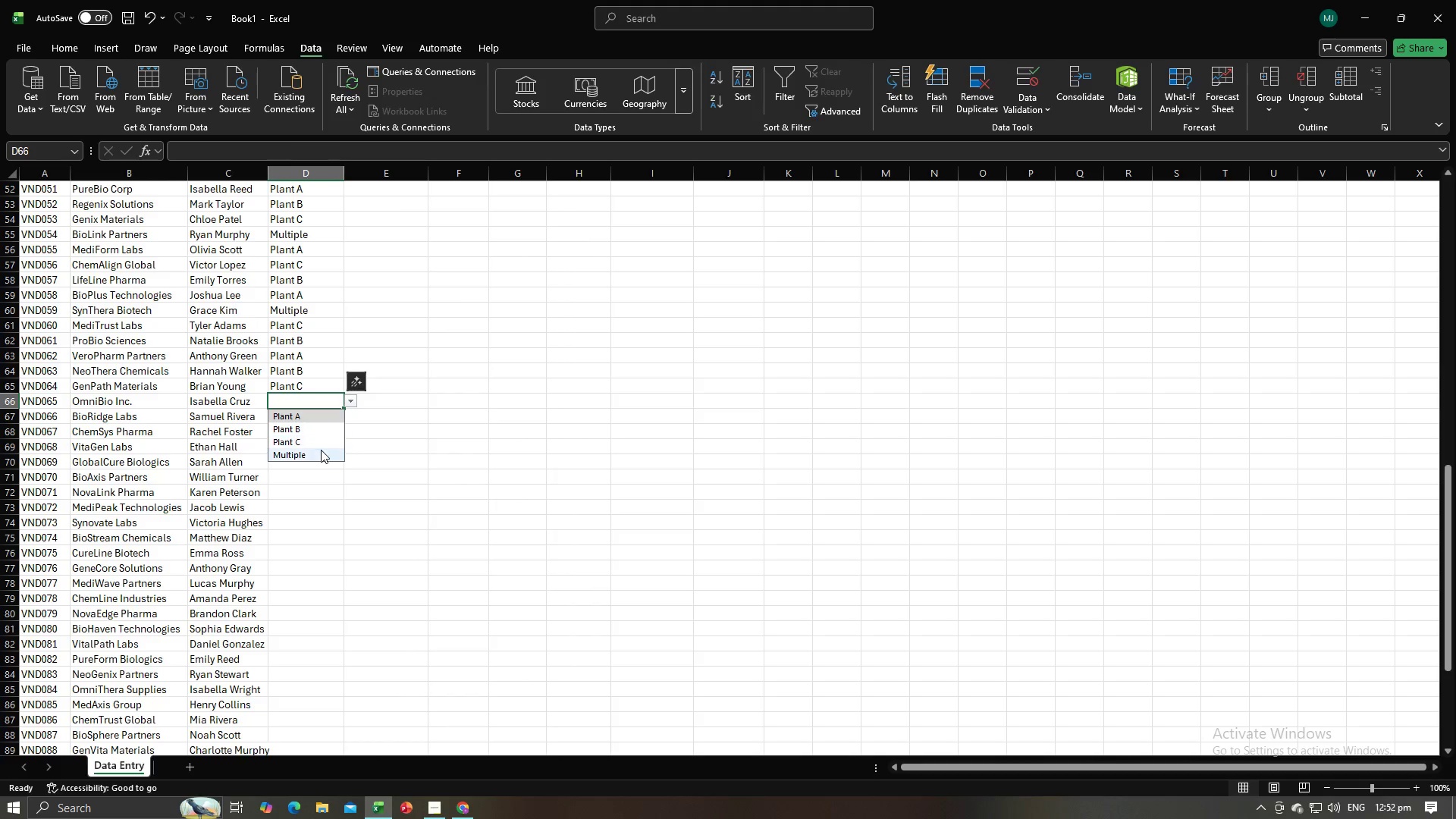 
left_click([315, 420])
 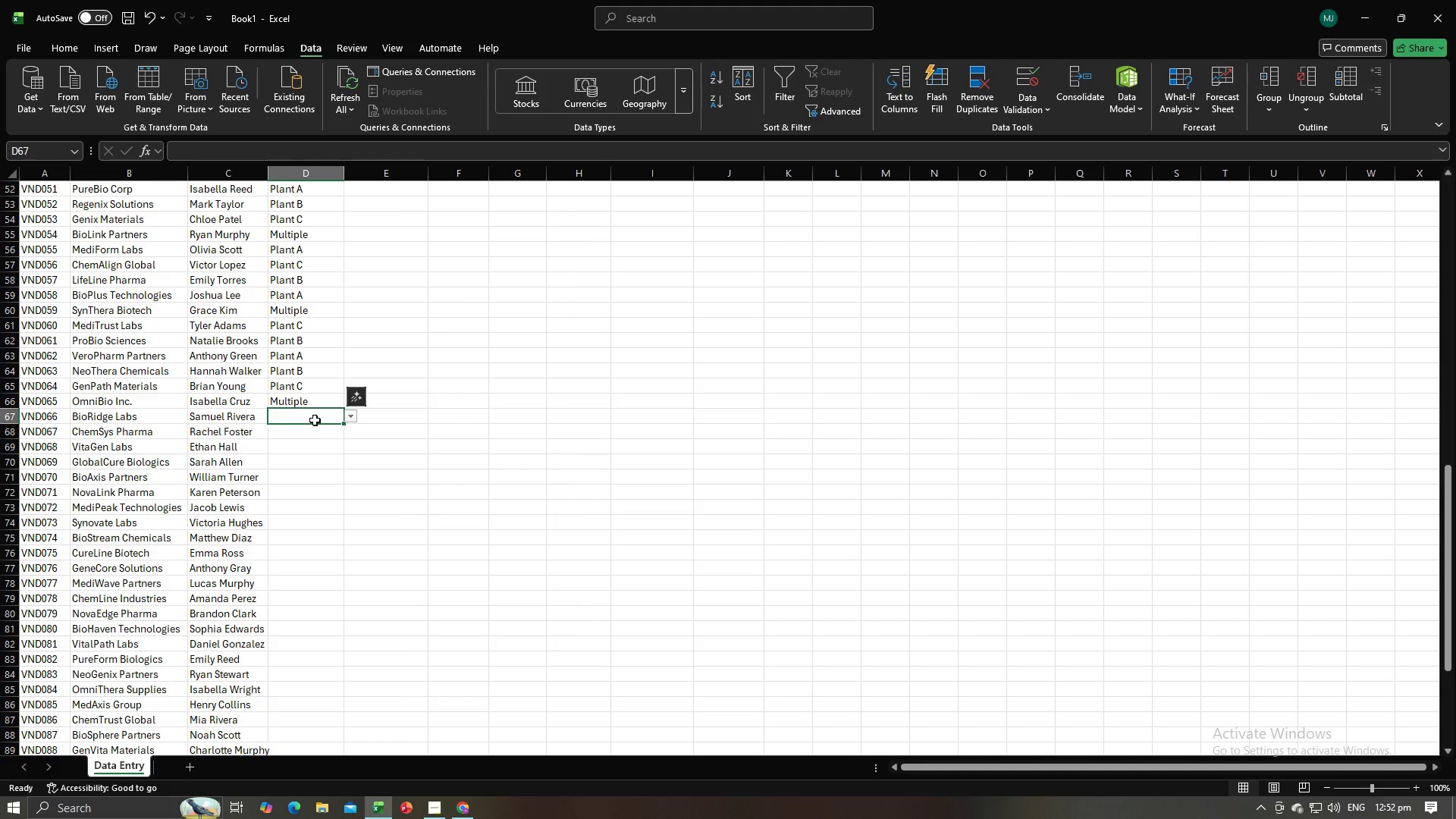 
key(Alt+AltLeft)
 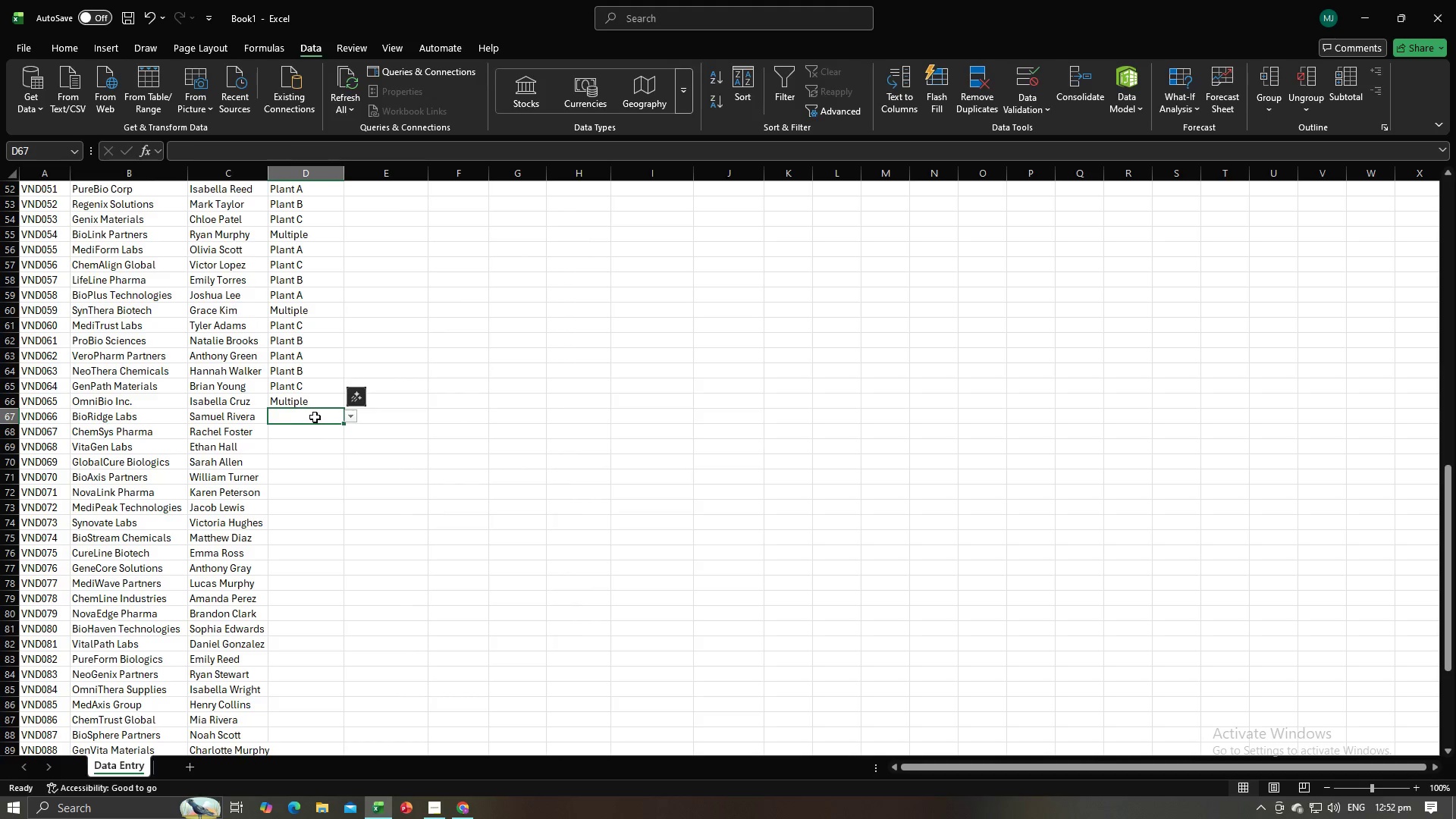 
key(Alt+Tab)
 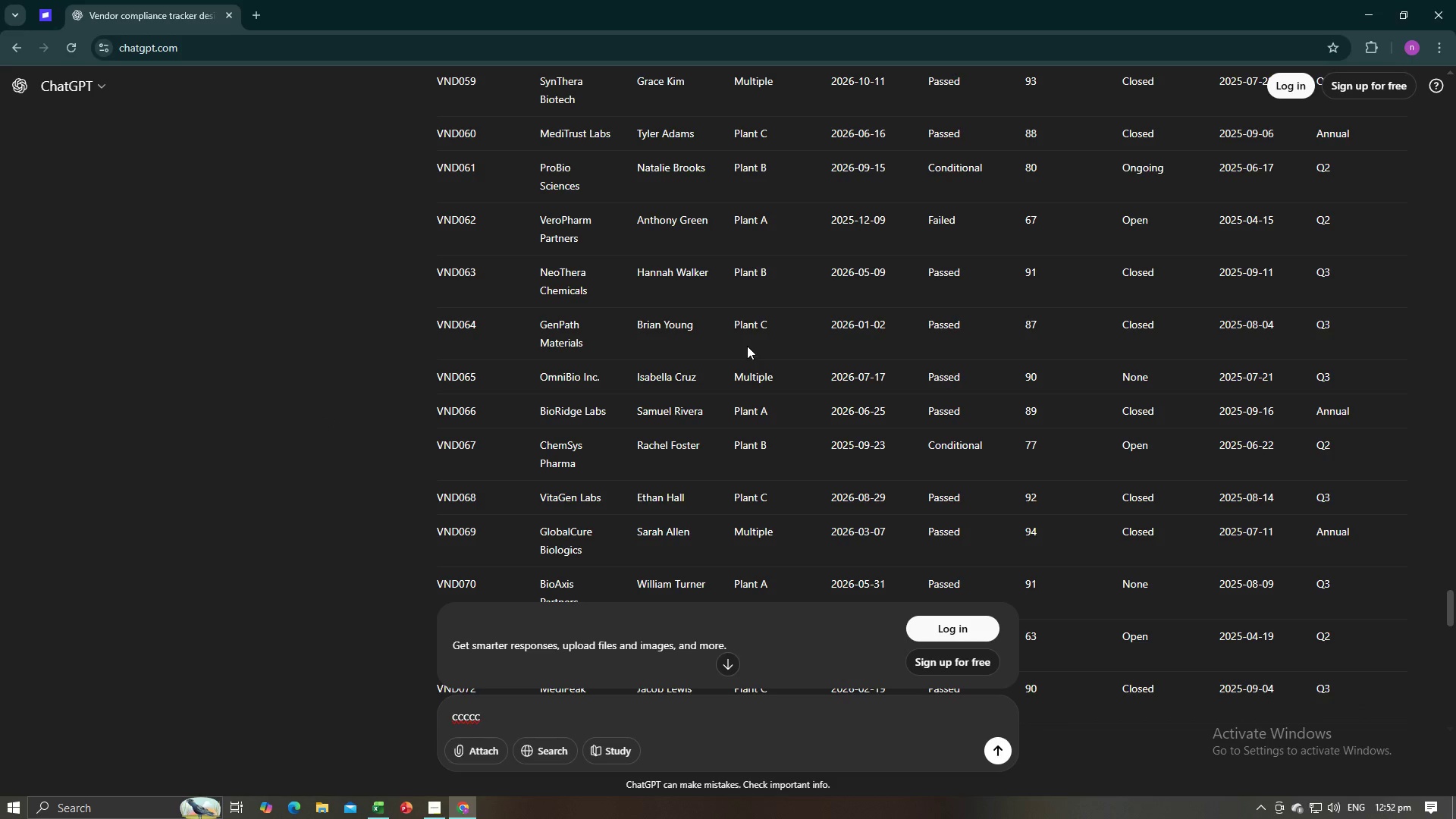 
scroll: coordinate [747, 346], scroll_direction: down, amount: 5.0
 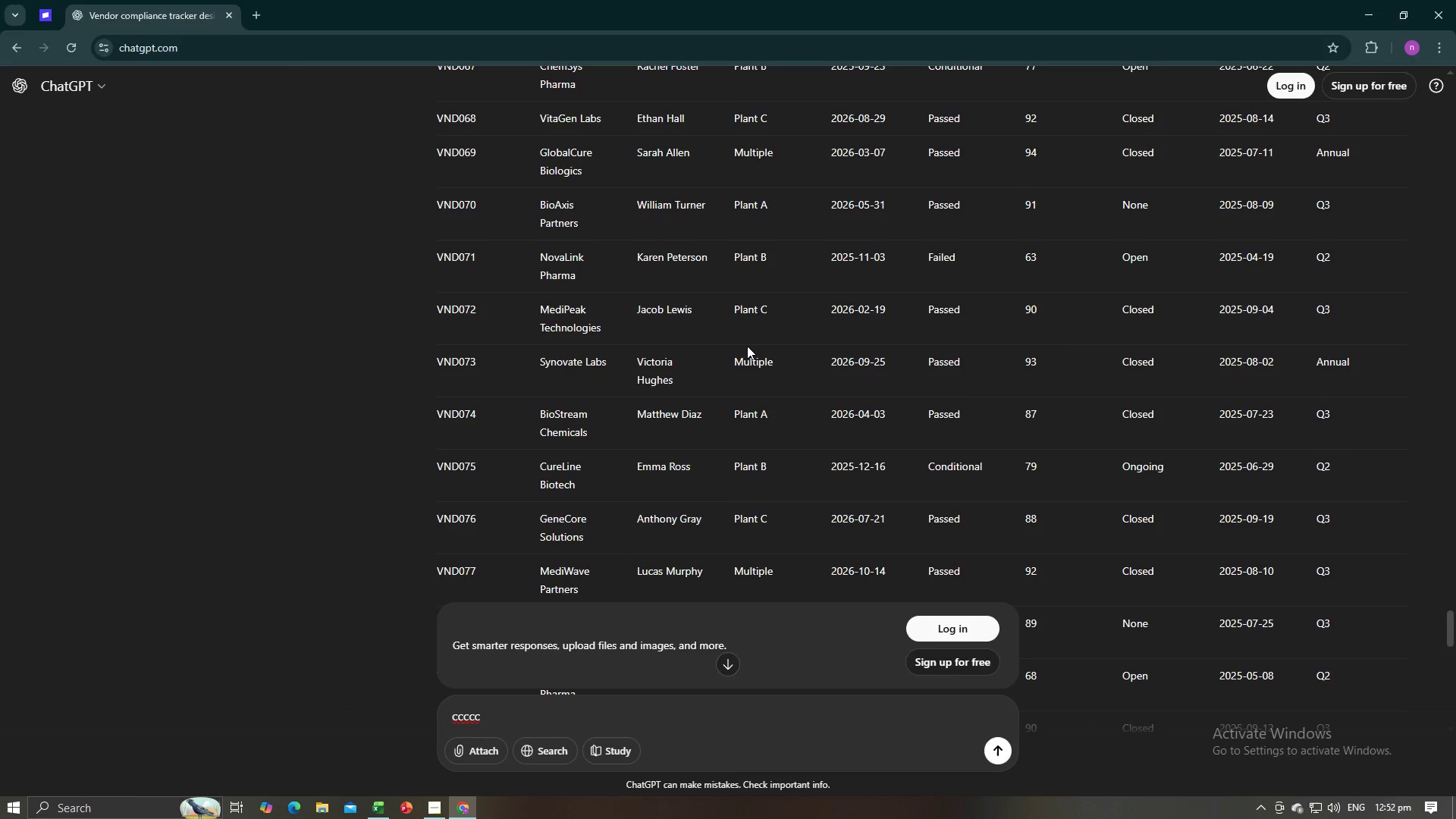 
key(Alt+AltLeft)
 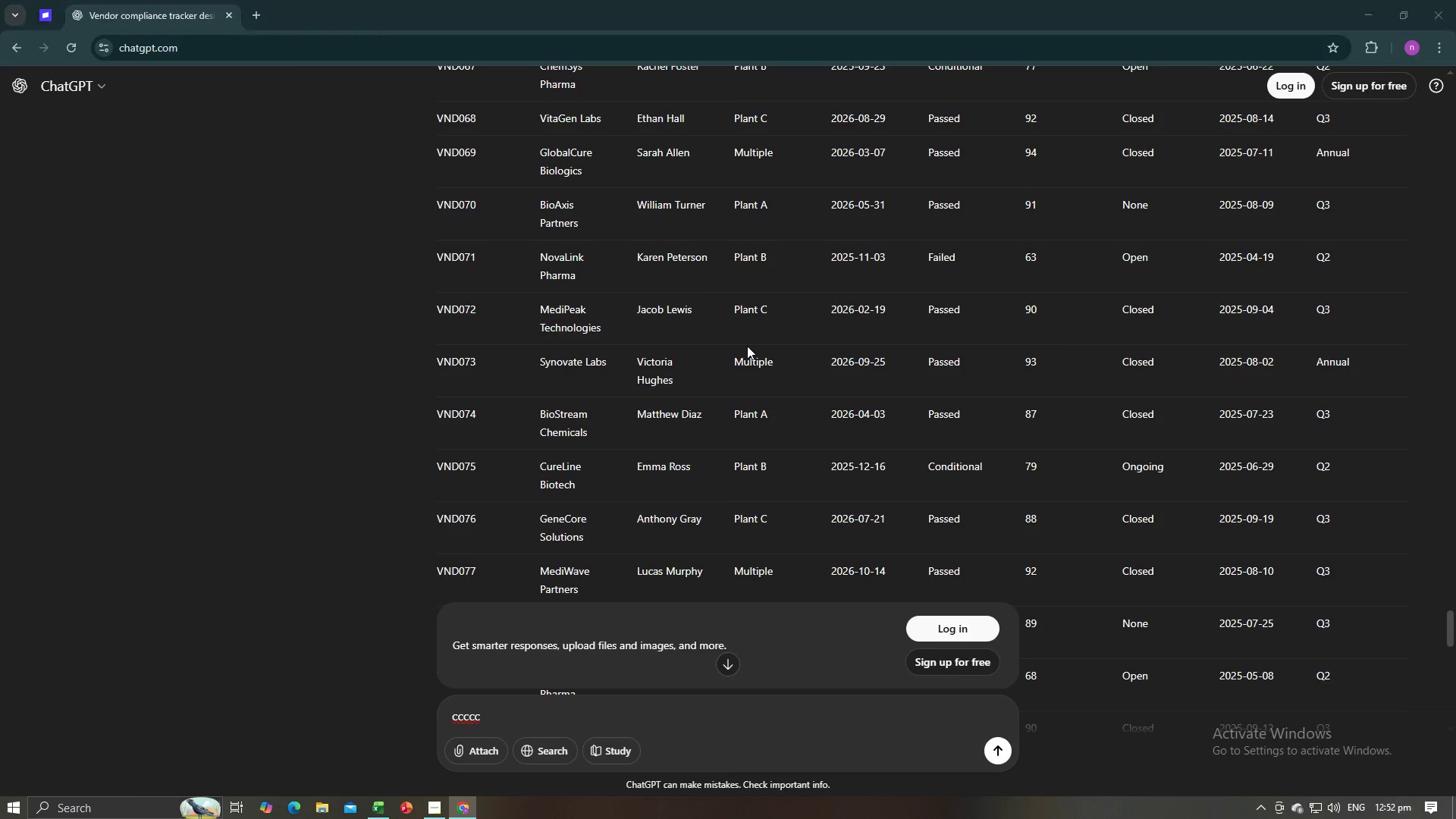 
key(Alt+Tab)
 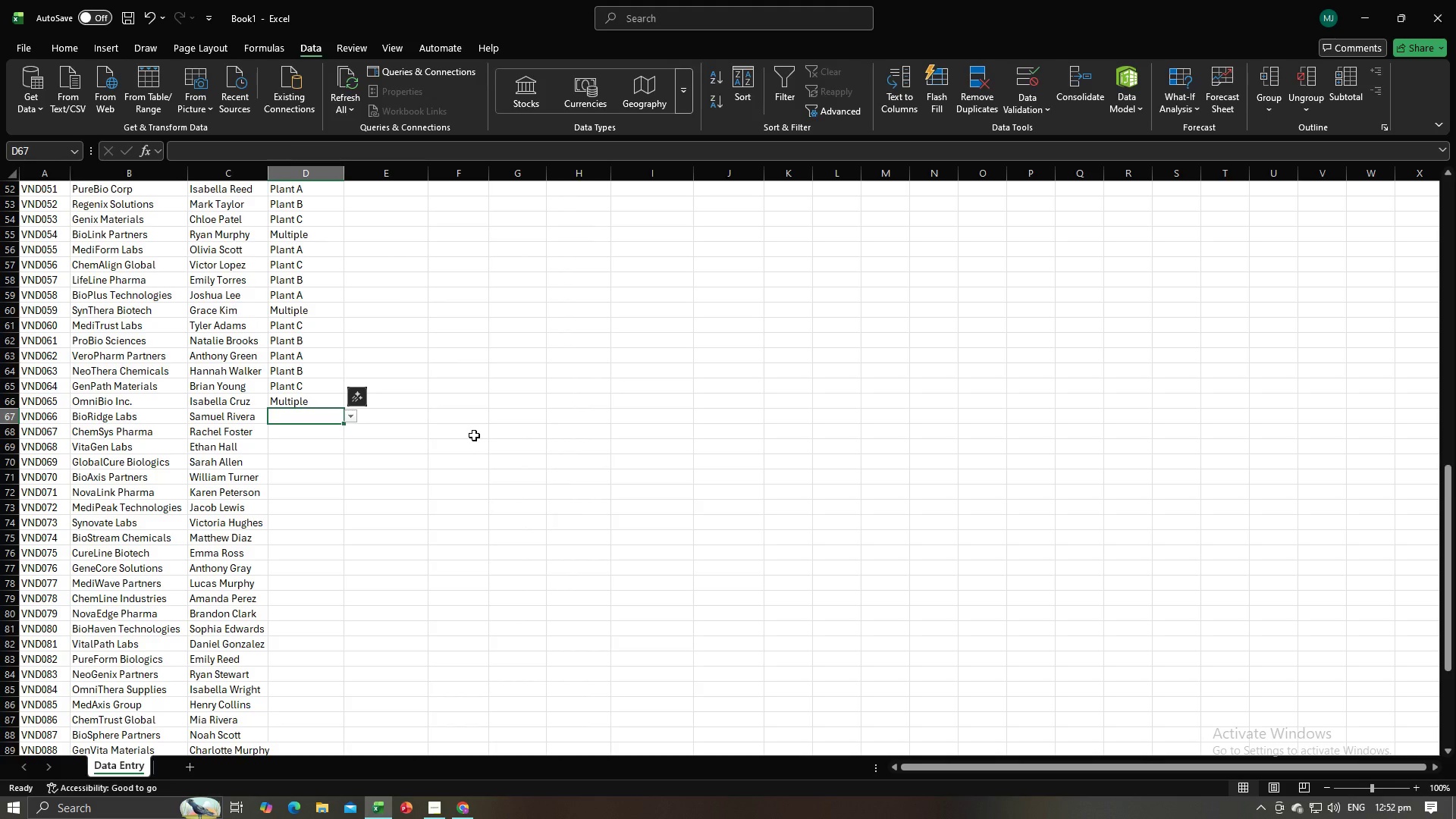 
key(Alt+AltLeft)
 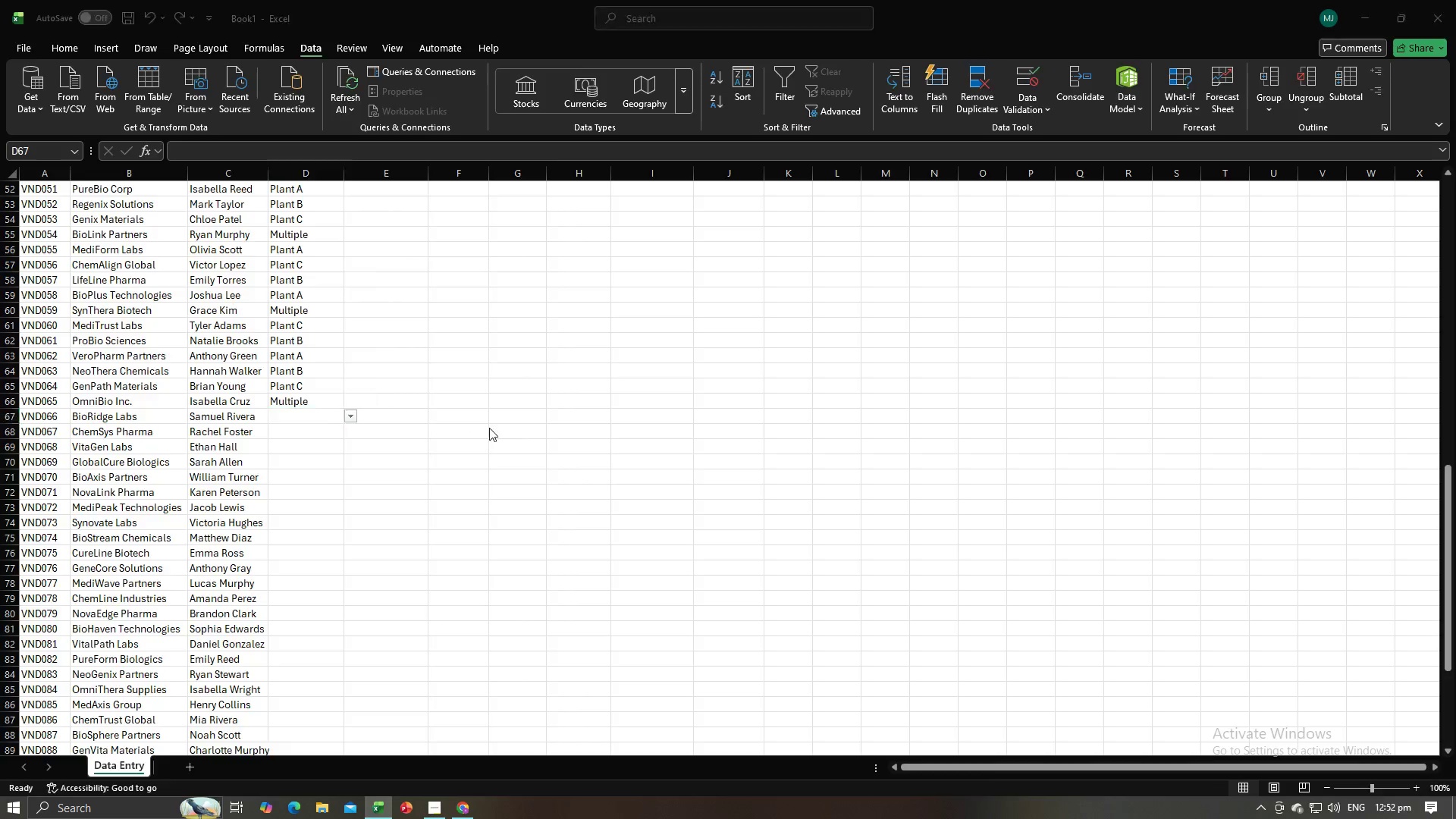 
key(Alt+Tab)
 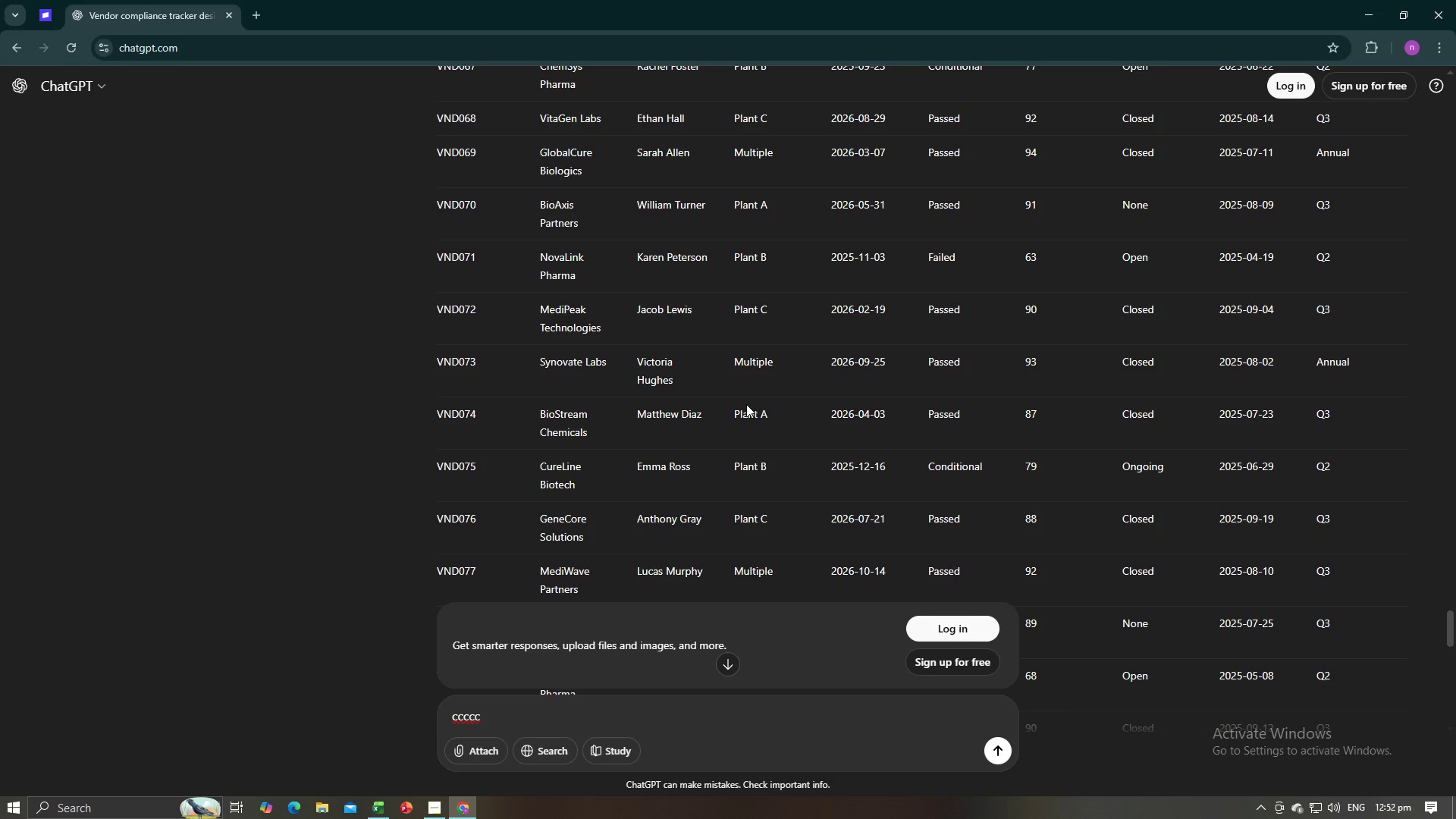 
wait(5.28)
 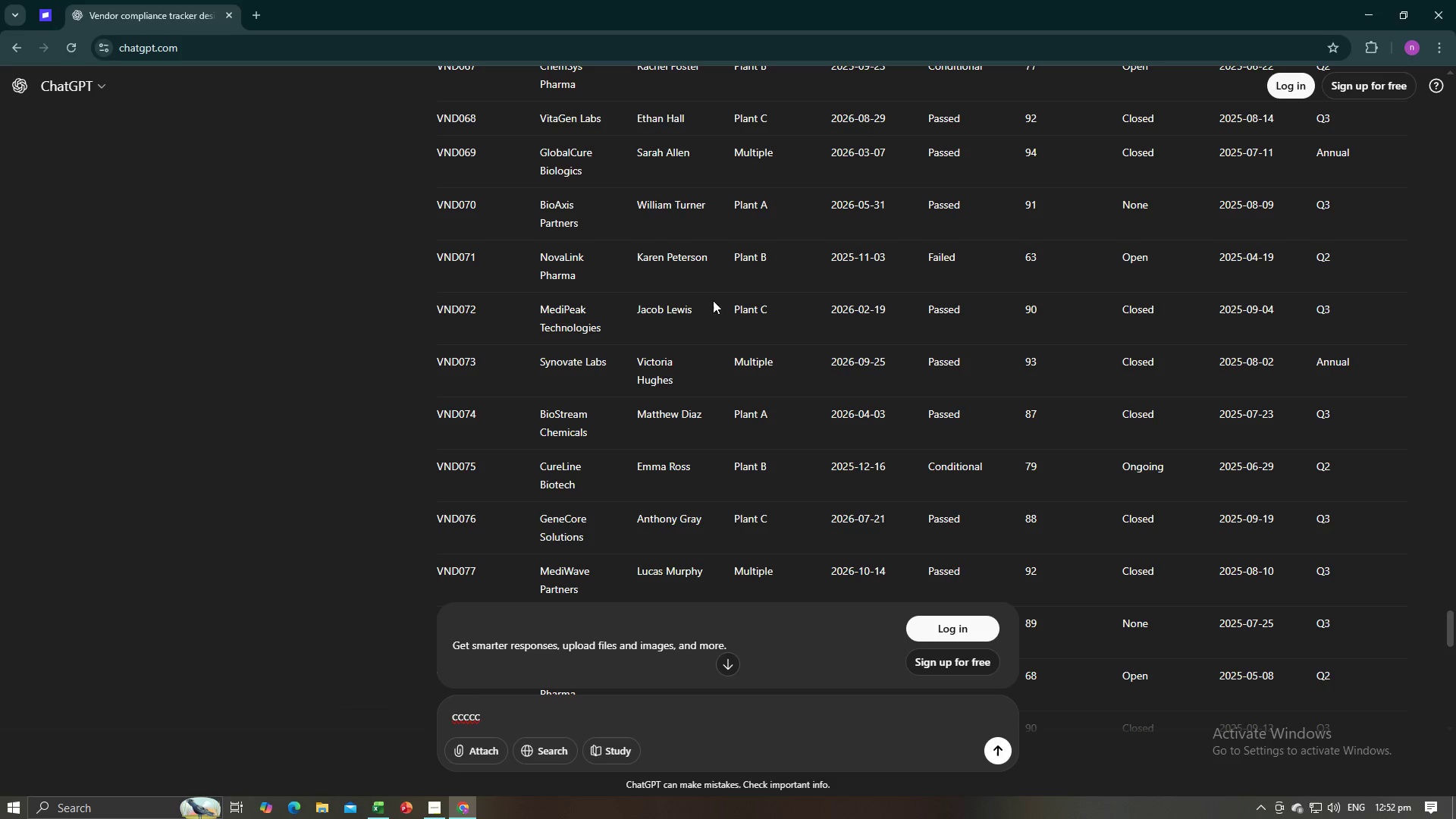 
scroll: coordinate [746, 404], scroll_direction: down, amount: 2.0
 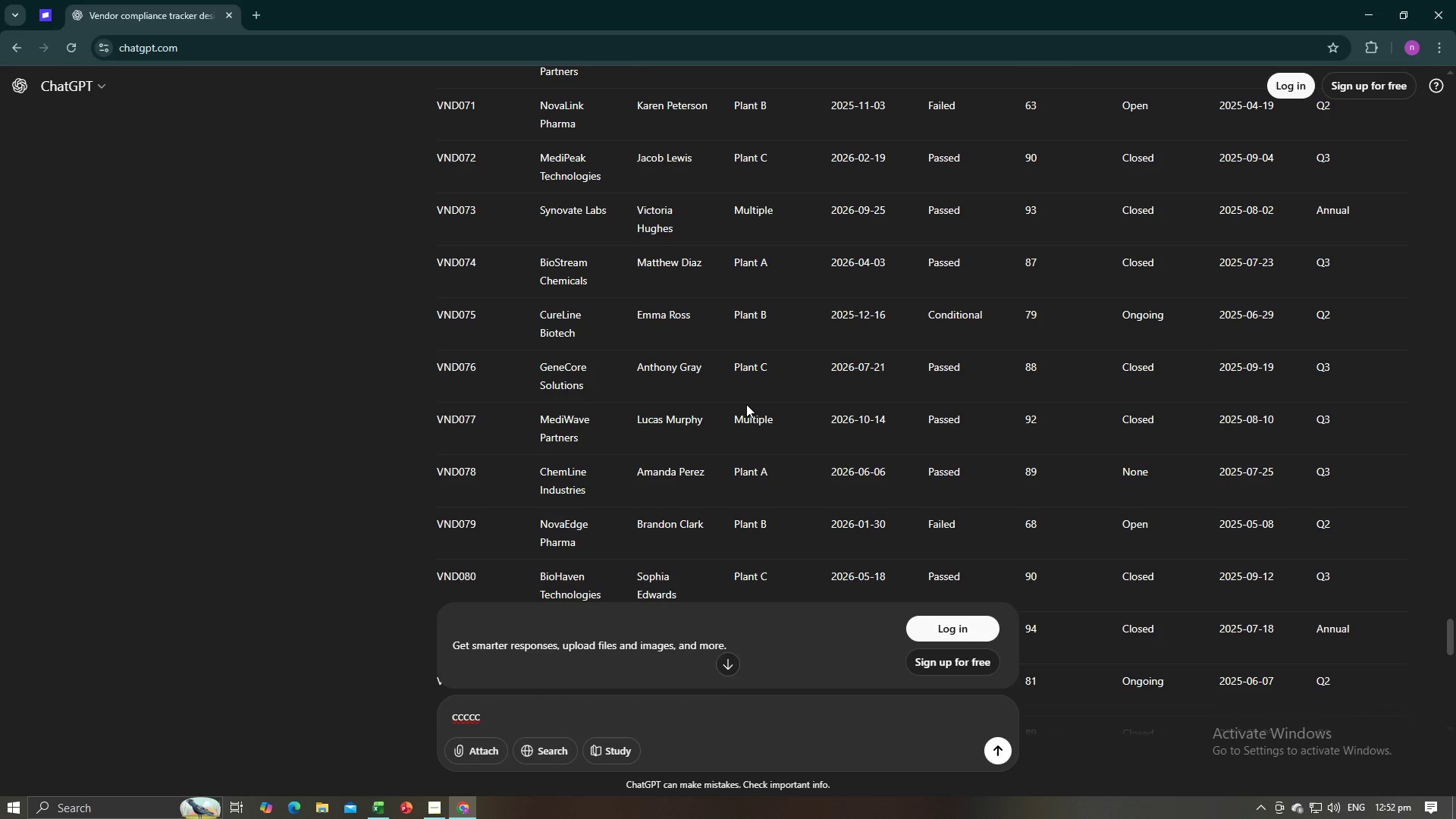 
scroll: coordinate [746, 404], scroll_direction: up, amount: 2.0
 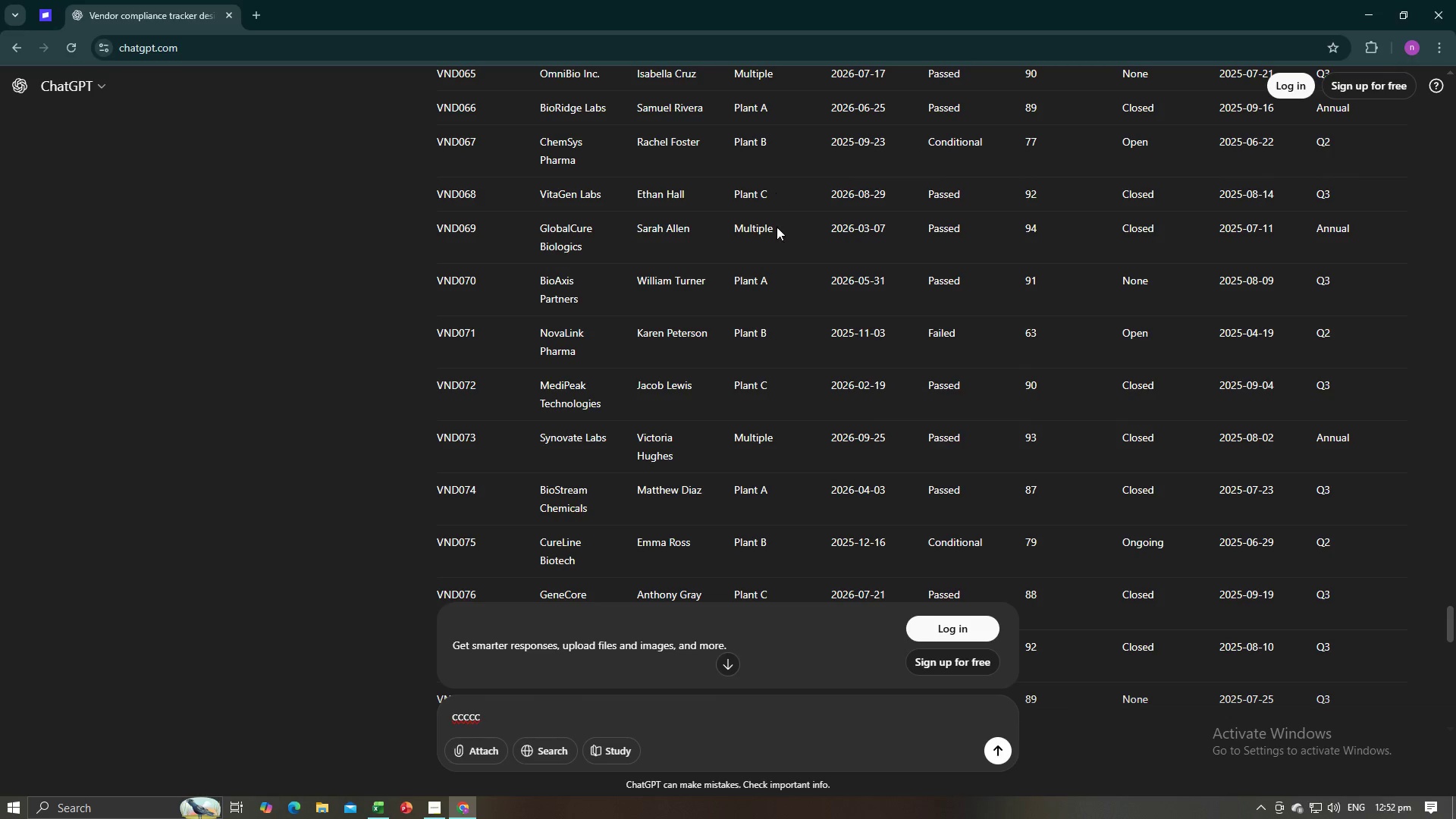 
key(Alt+AltLeft)
 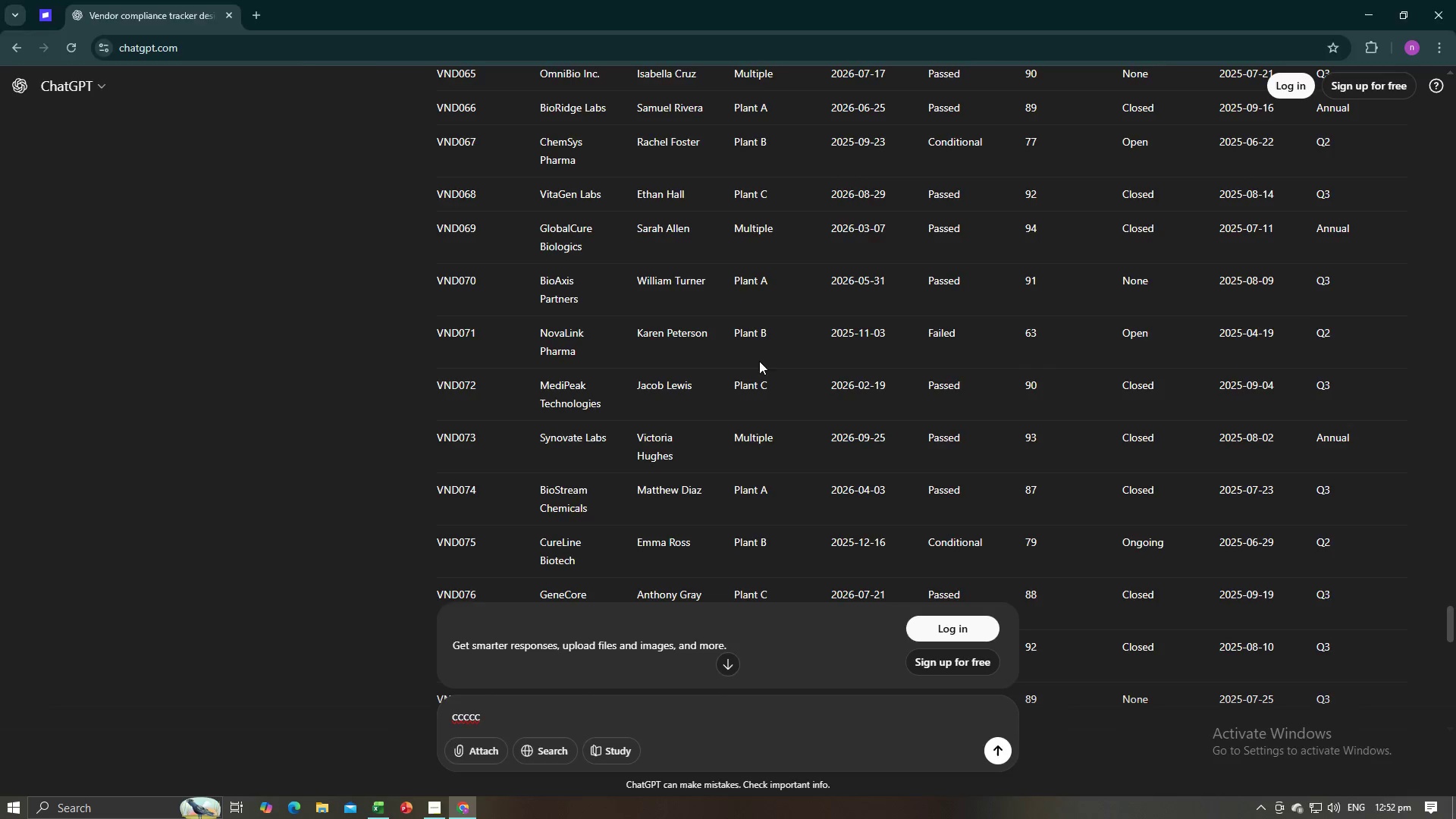 
key(Alt+Tab)
 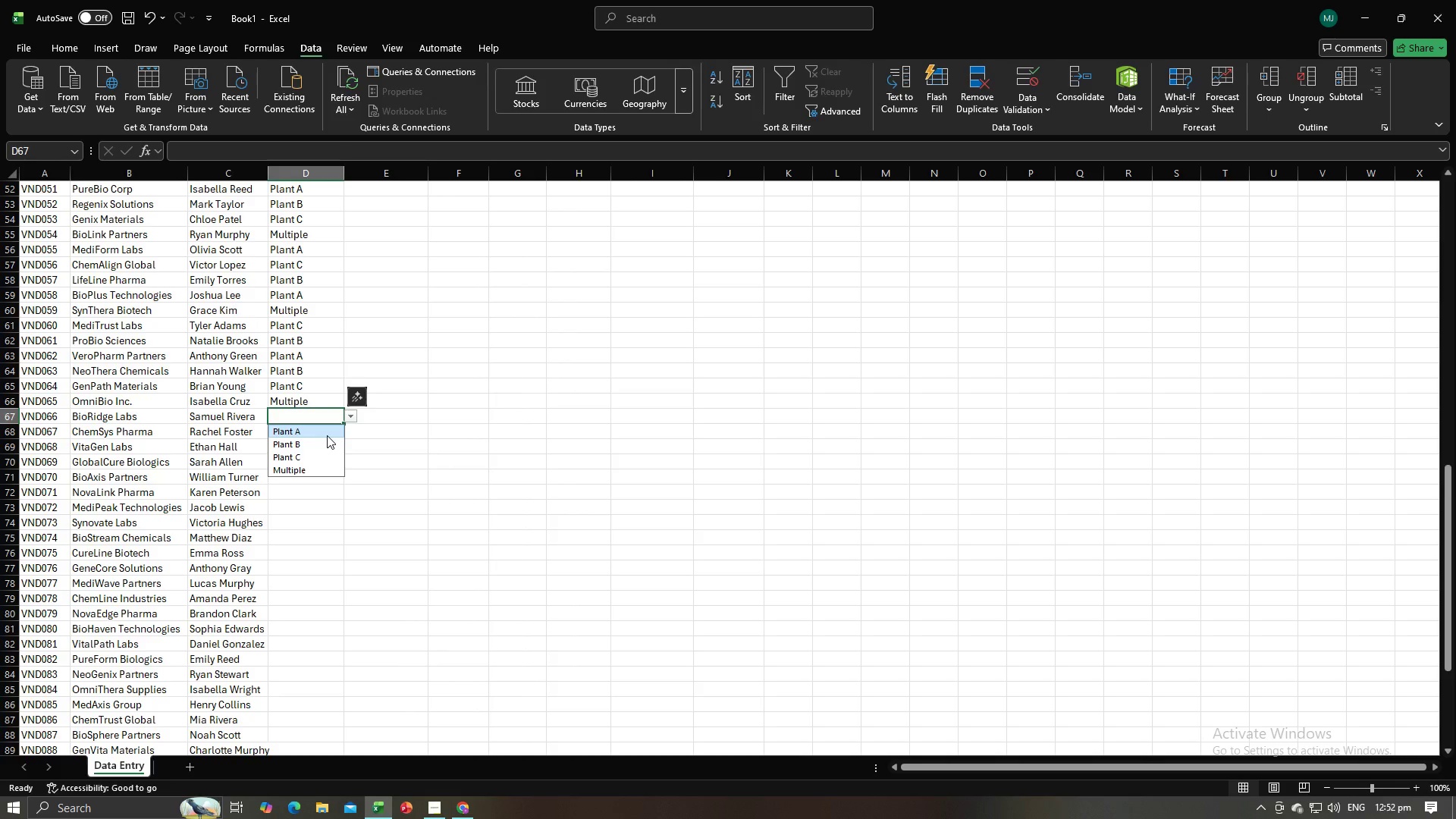 
double_click([326, 435])
 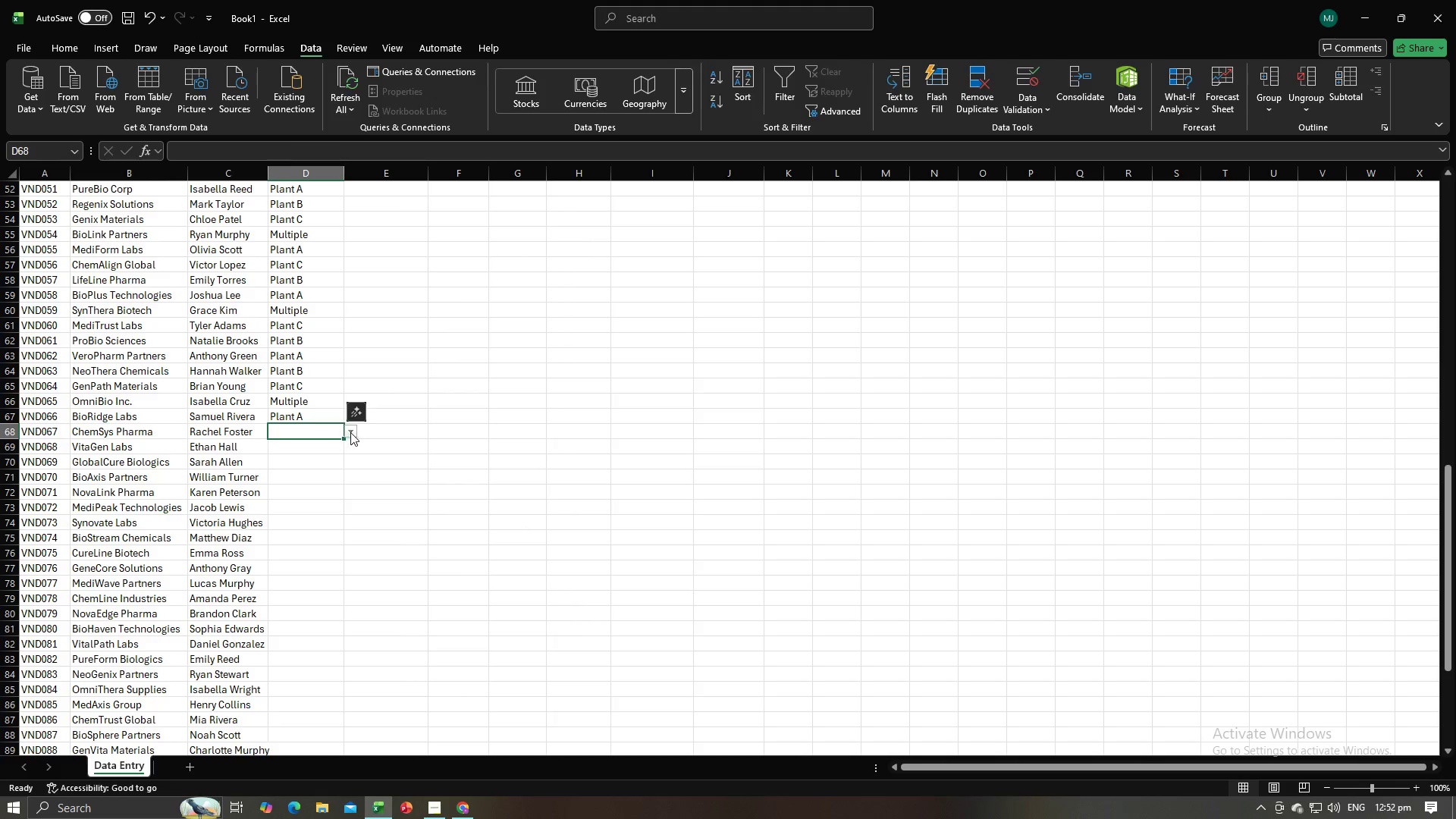 
left_click([350, 432])
 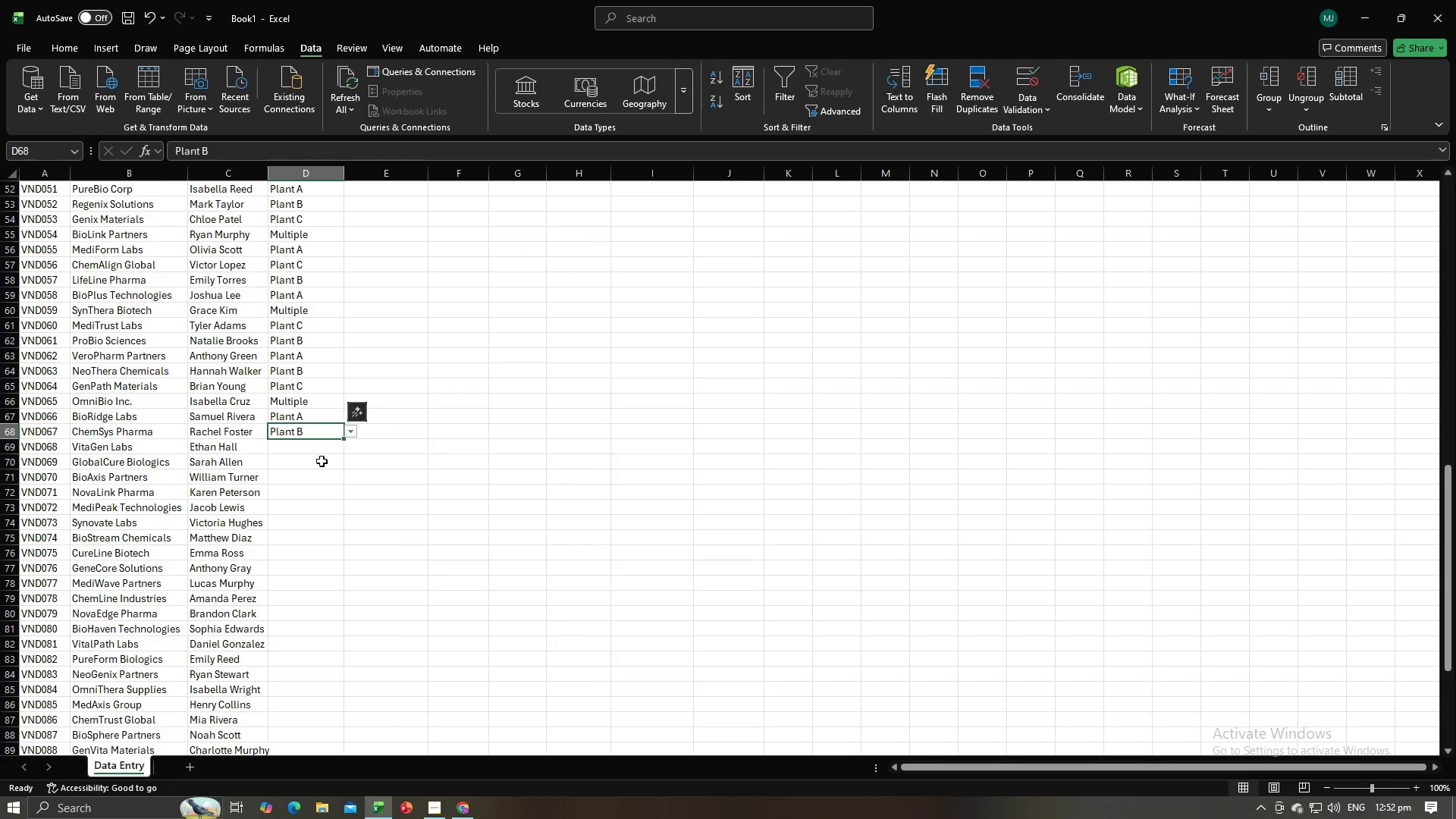 
double_click([322, 461])
 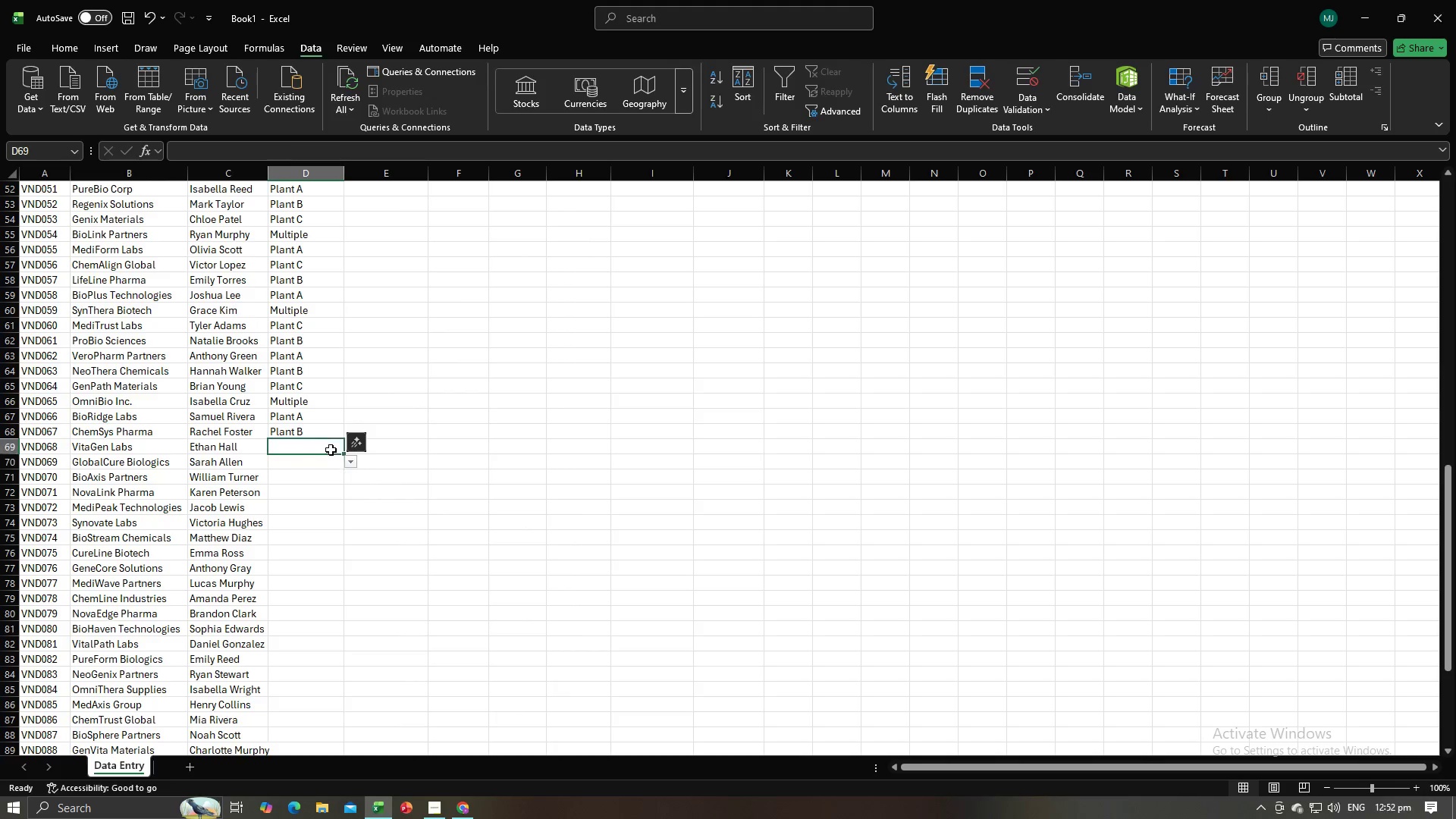 
left_click([331, 450])
 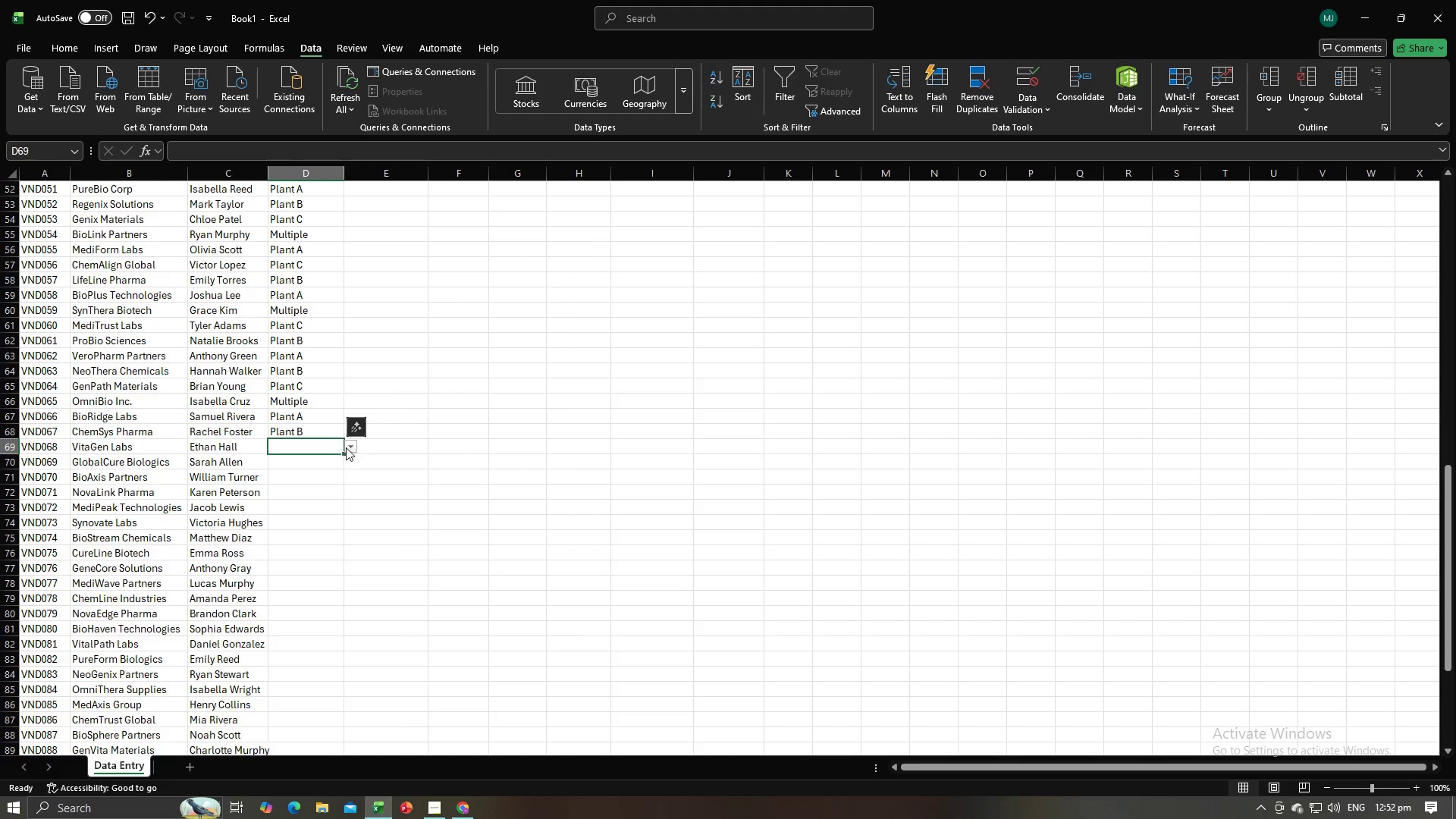 
left_click_drag(start_coordinate=[348, 447], to_coordinate=[340, 457])
 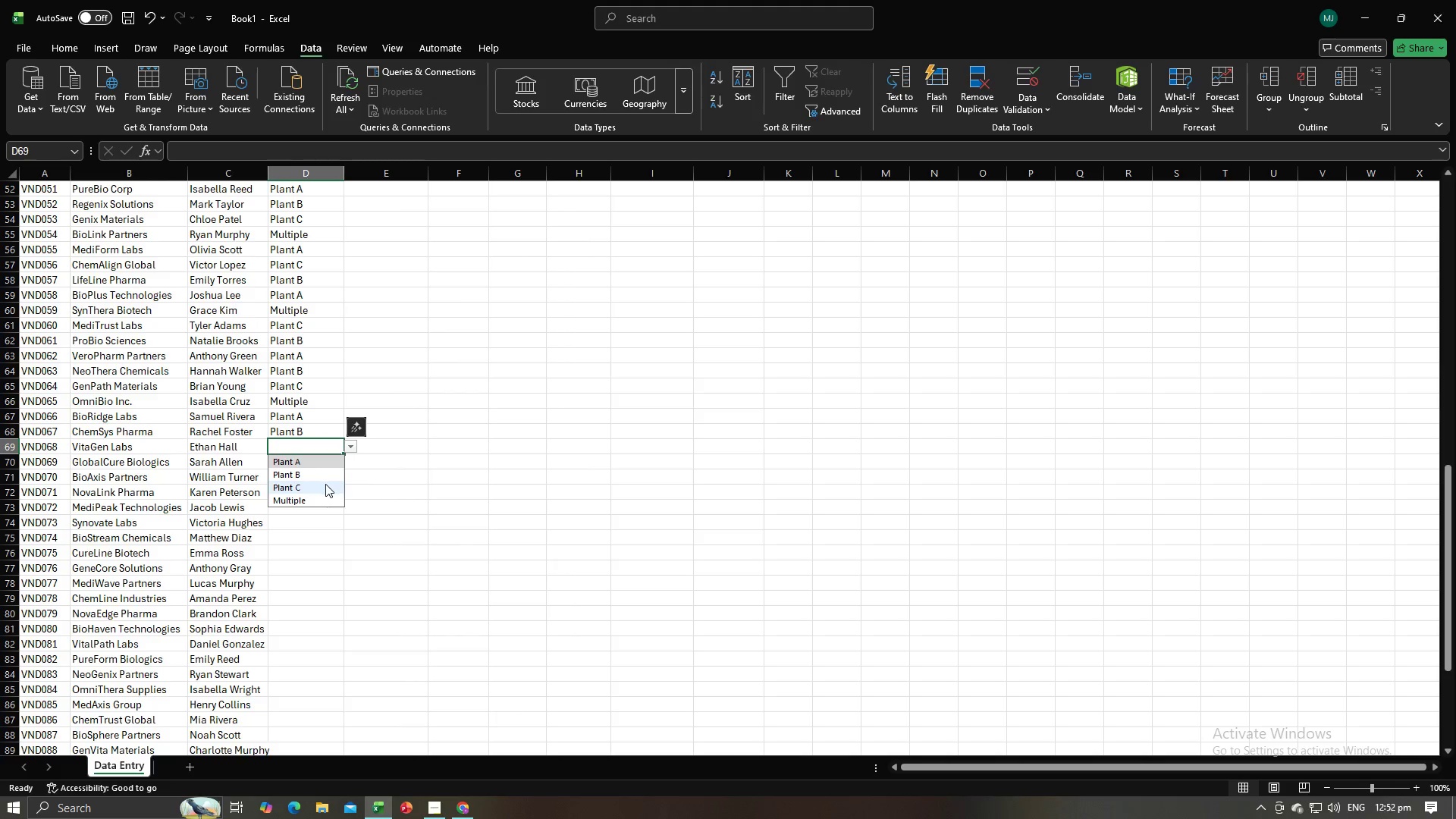 
left_click([325, 484])
 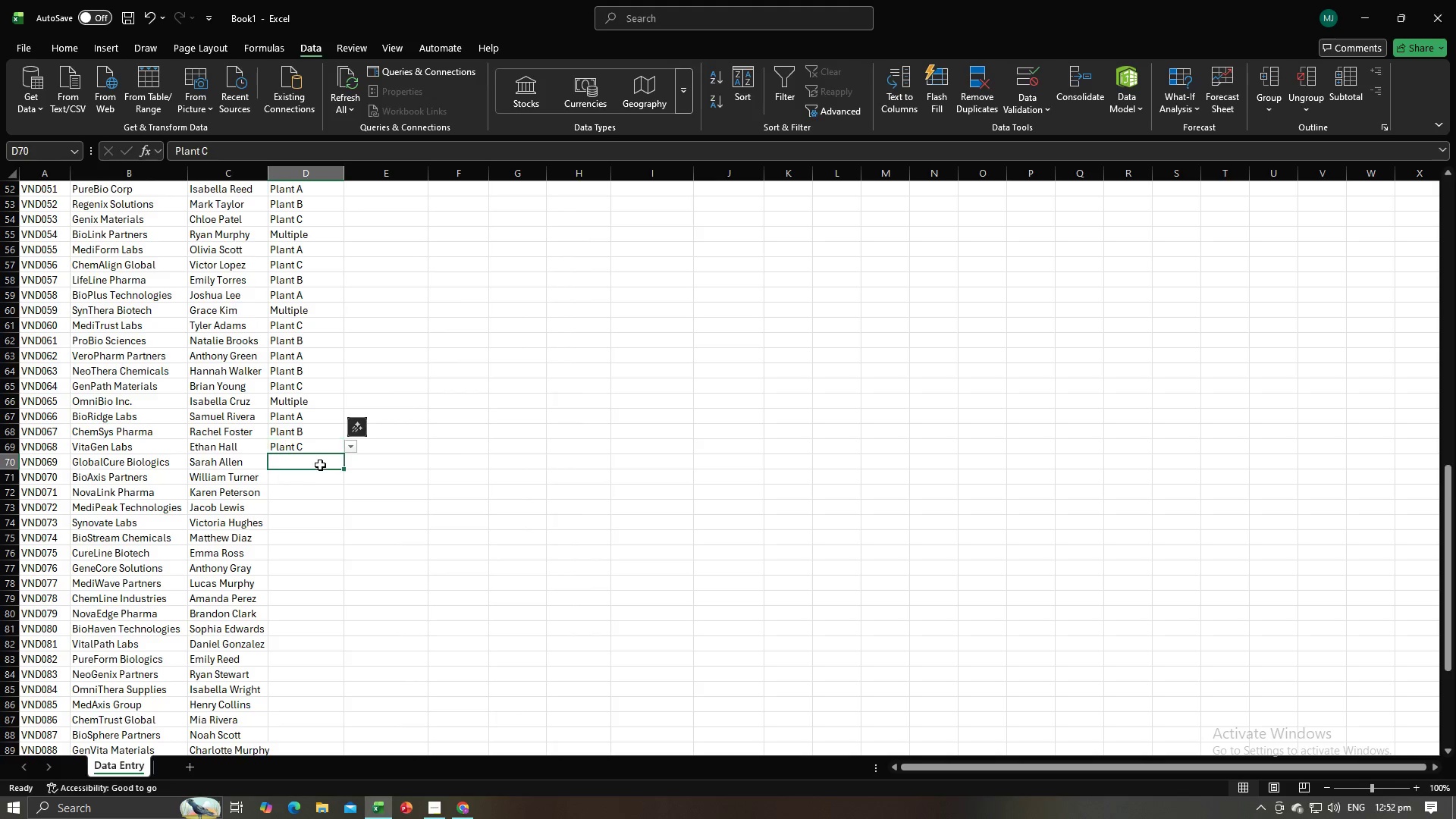 
left_click([320, 465])
 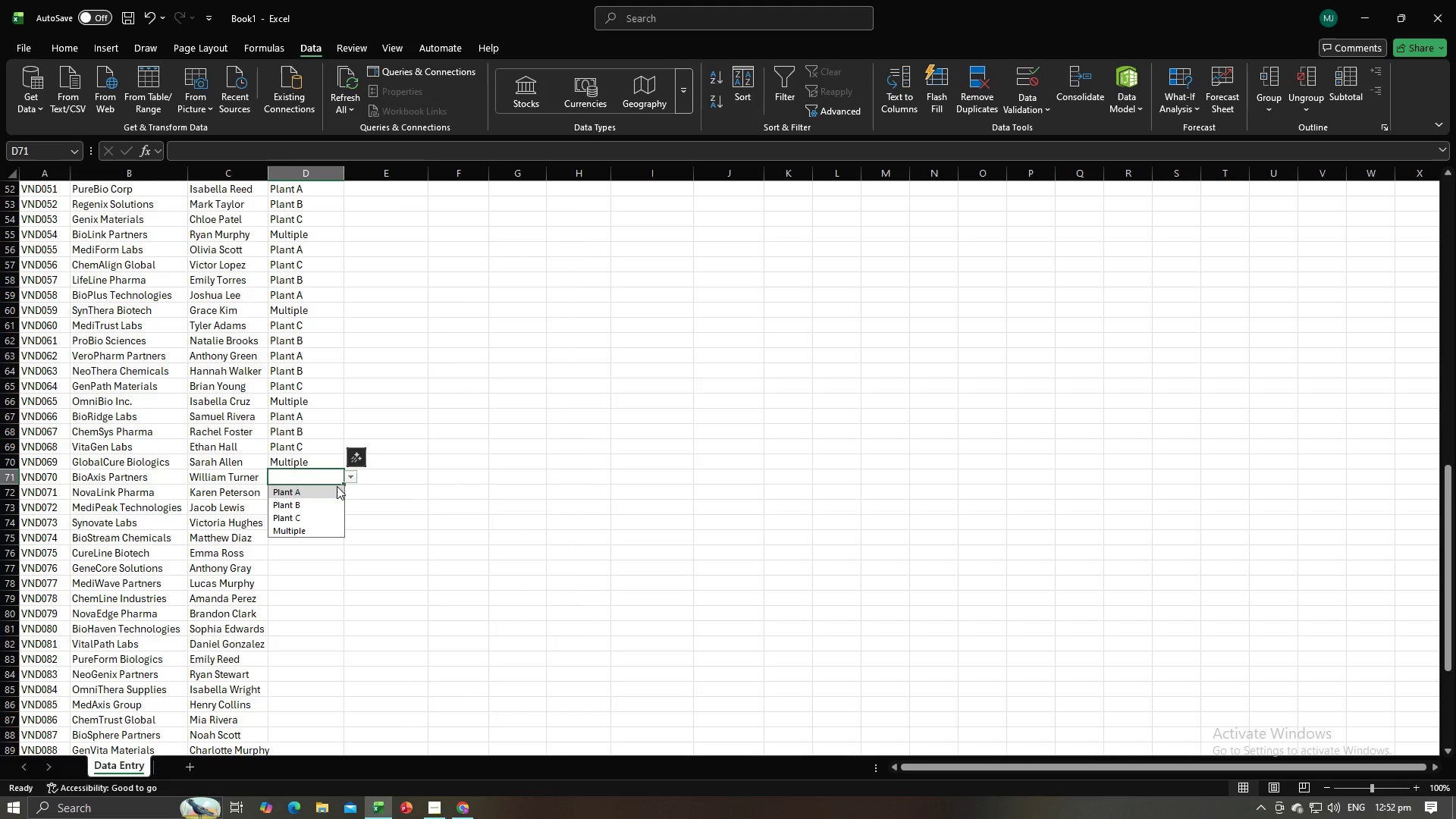 
double_click([323, 494])
 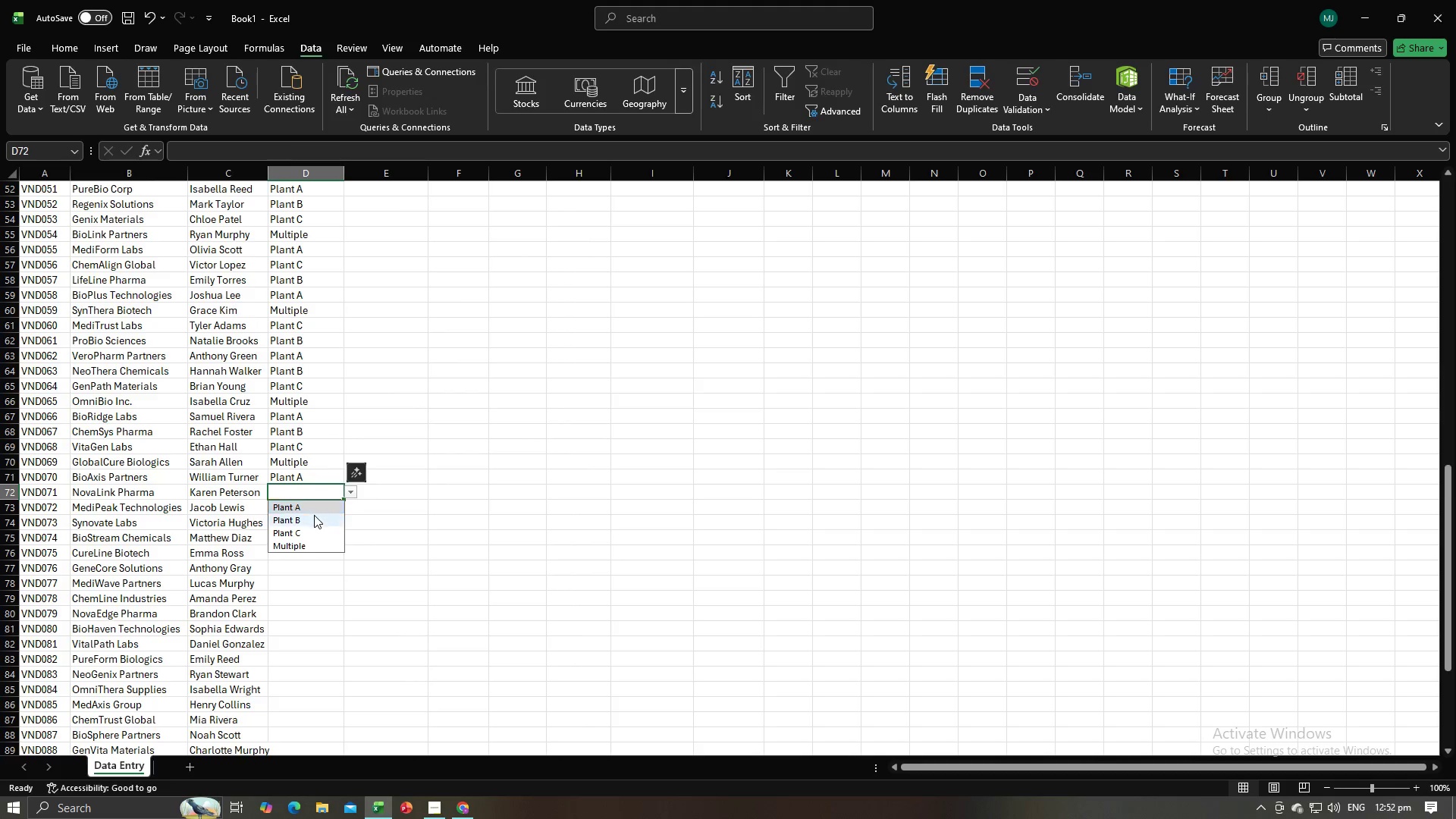 
left_click([312, 518])
 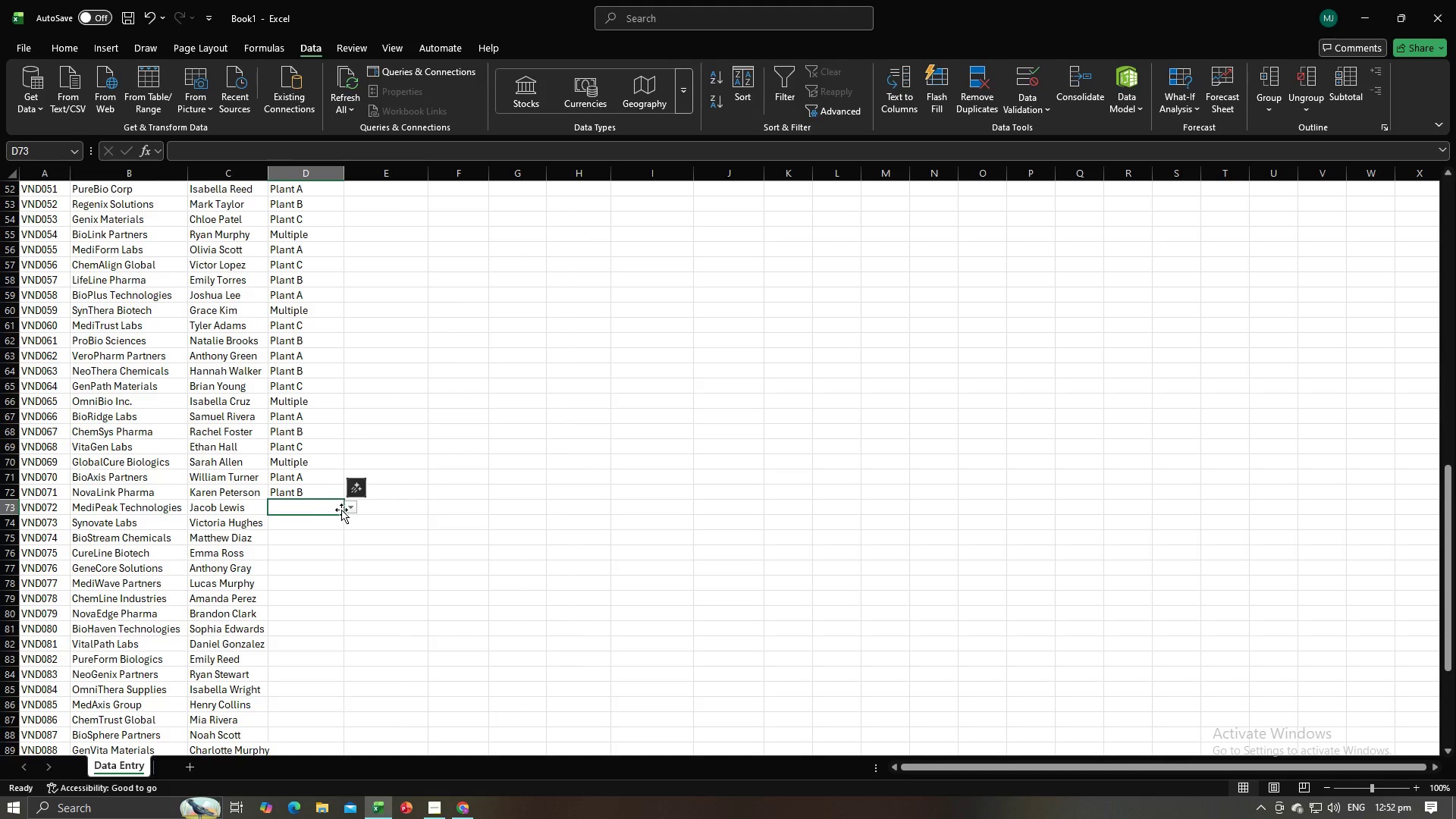 
left_click_drag(start_coordinate=[350, 510], to_coordinate=[303, 531])
 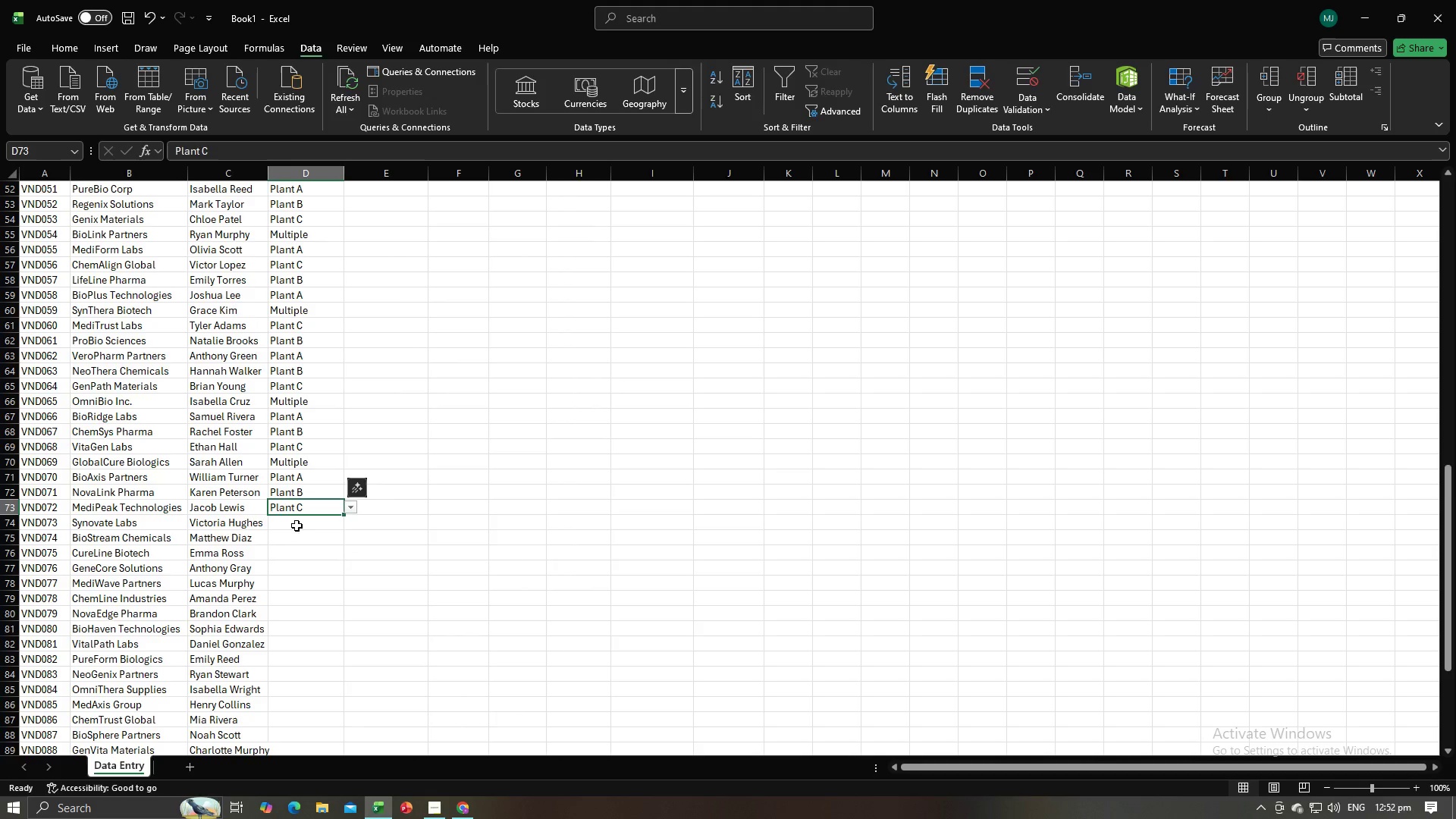 
left_click([295, 521])
 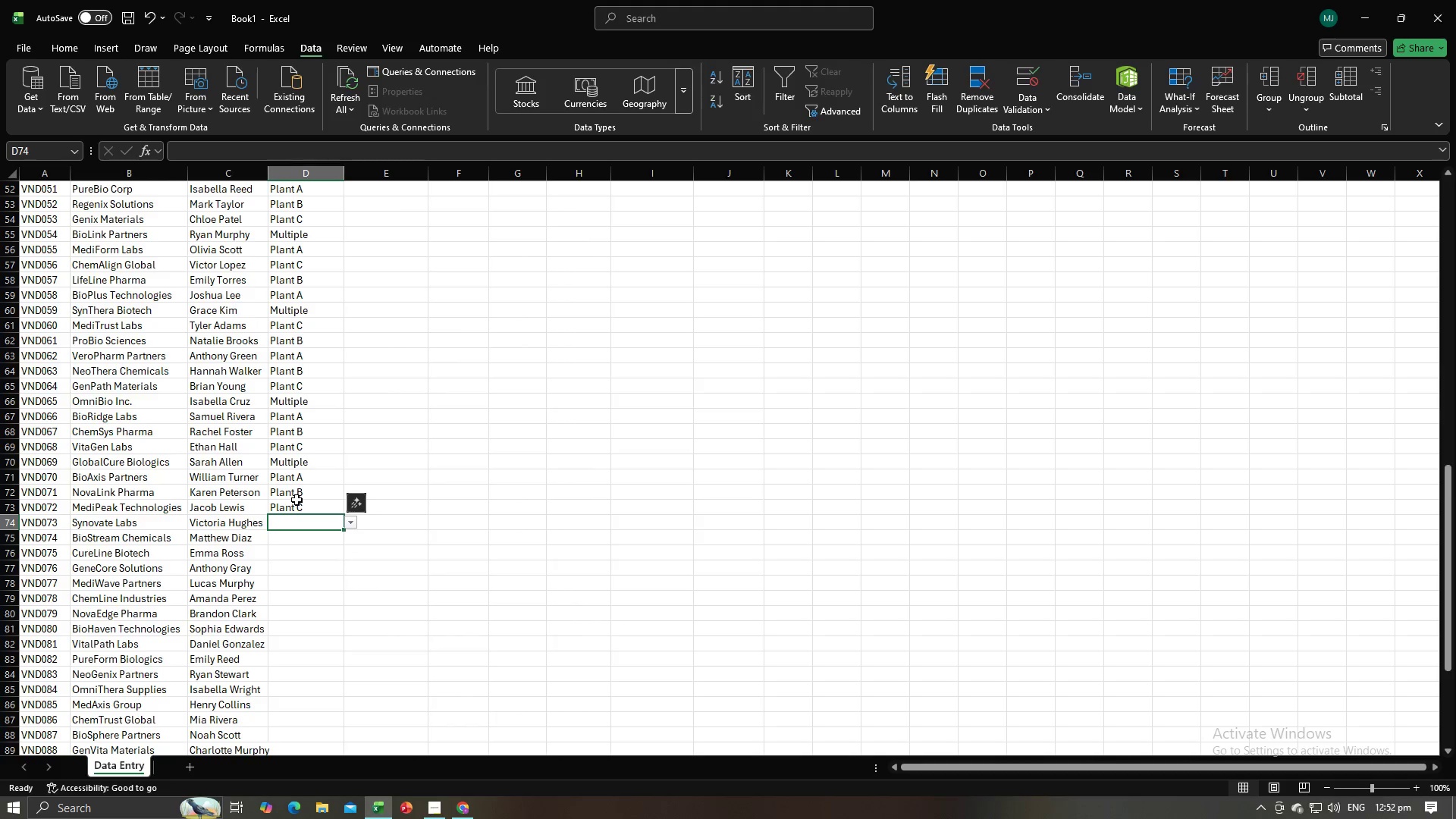 
key(Alt+AltLeft)
 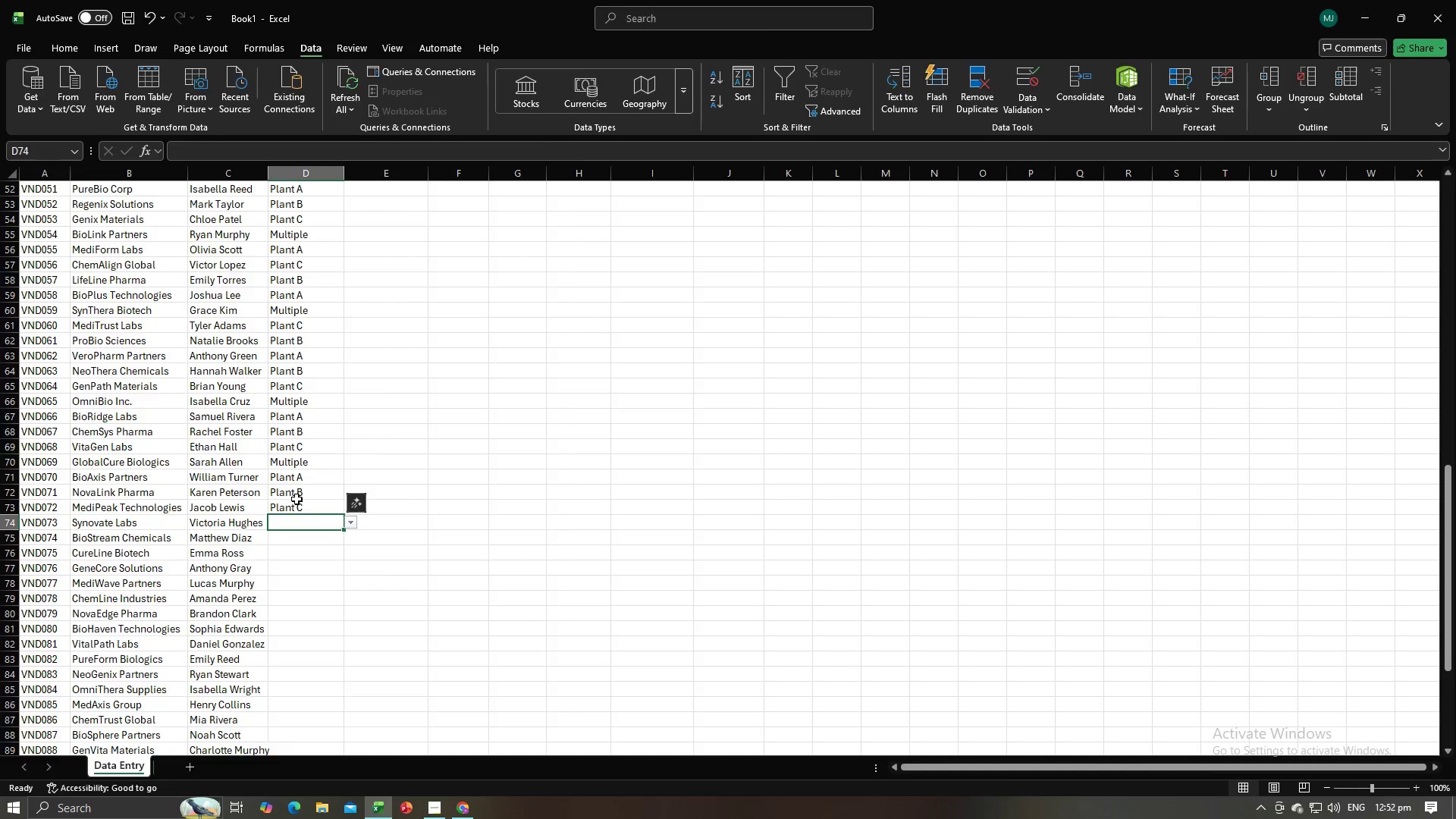 
key(Alt+Tab)
 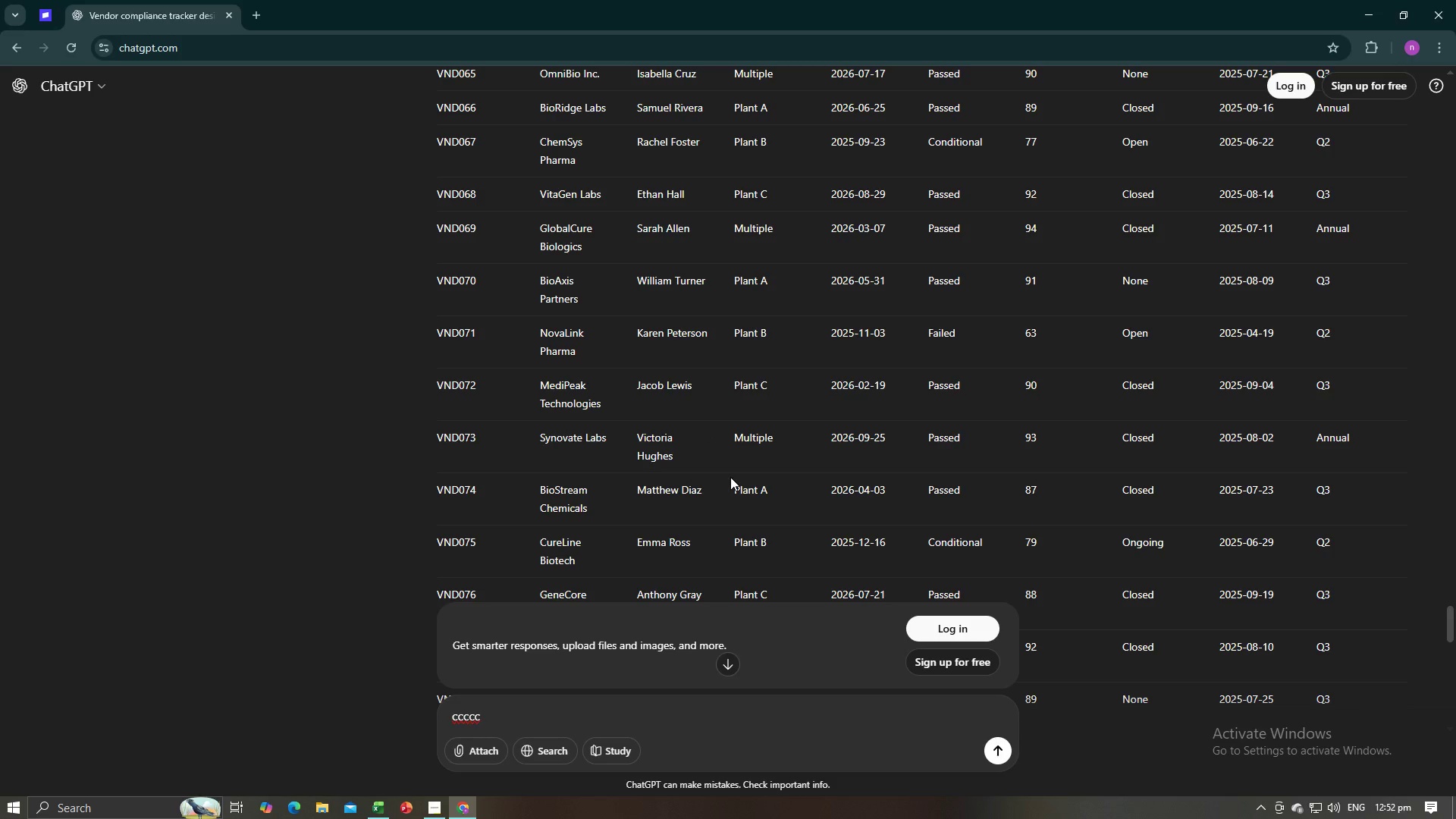 
scroll: coordinate [727, 467], scroll_direction: down, amount: 3.0
 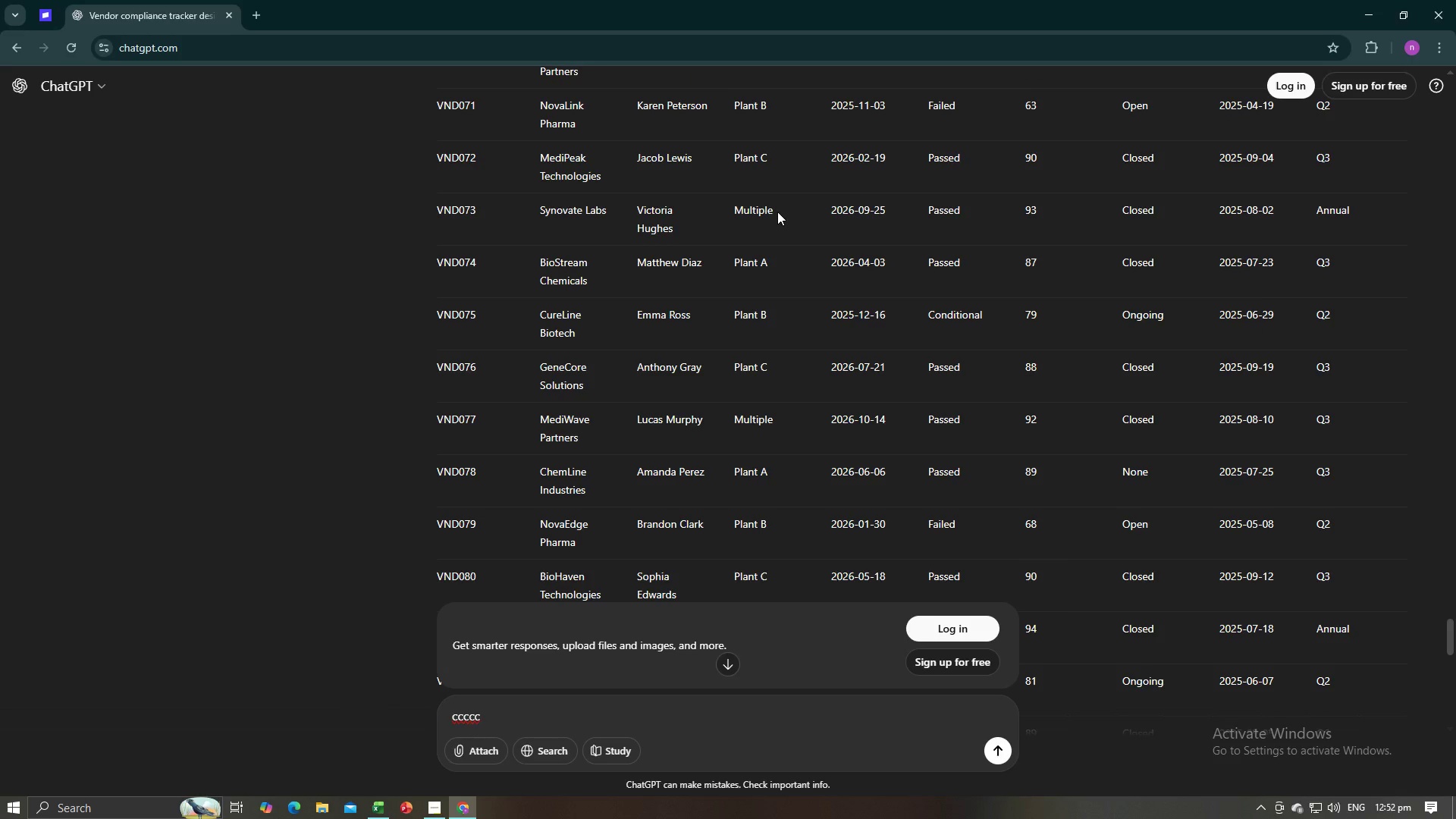 
wait(8.64)
 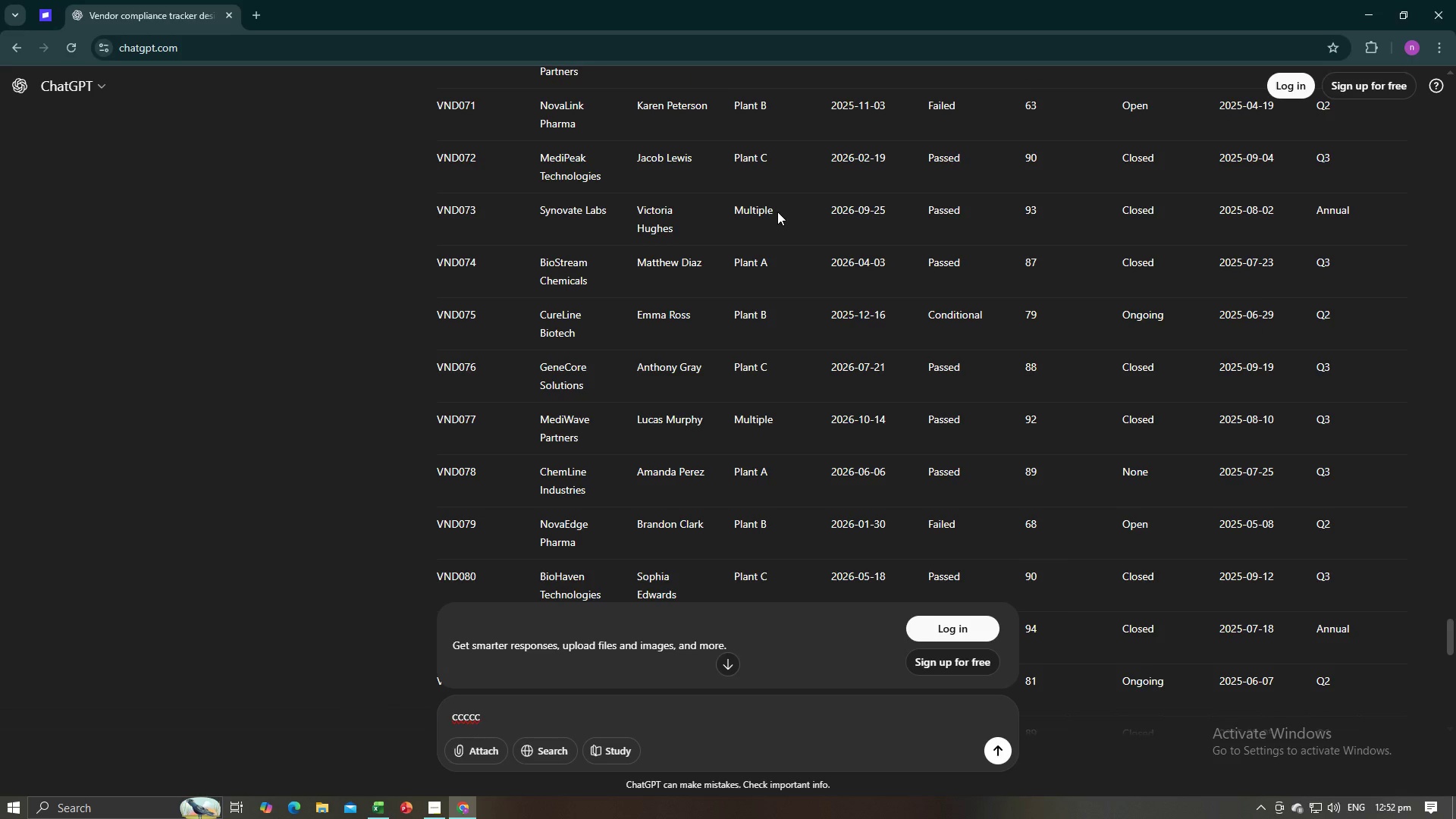 
key(Alt+AltLeft)
 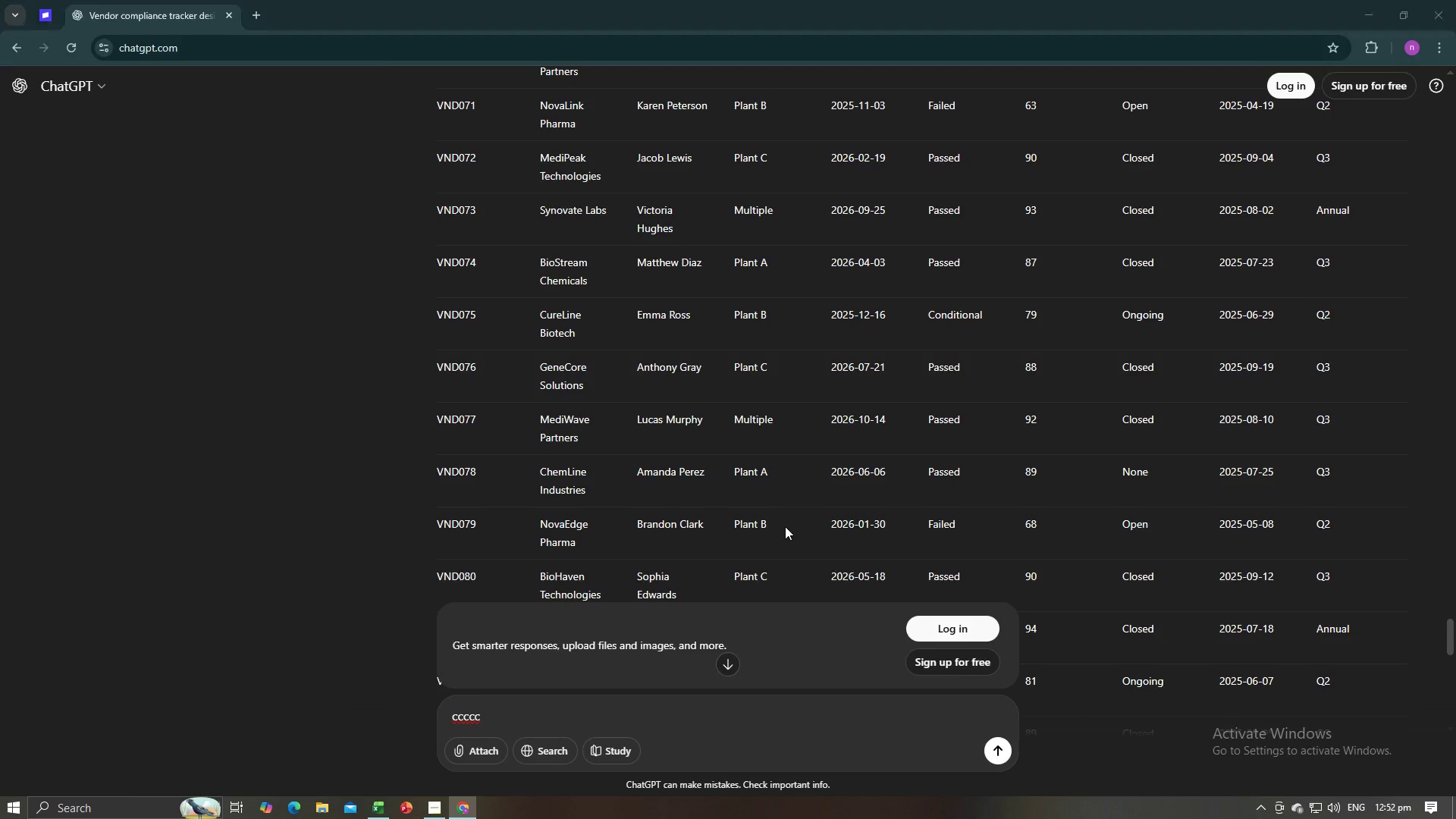 
key(Alt+Tab)
 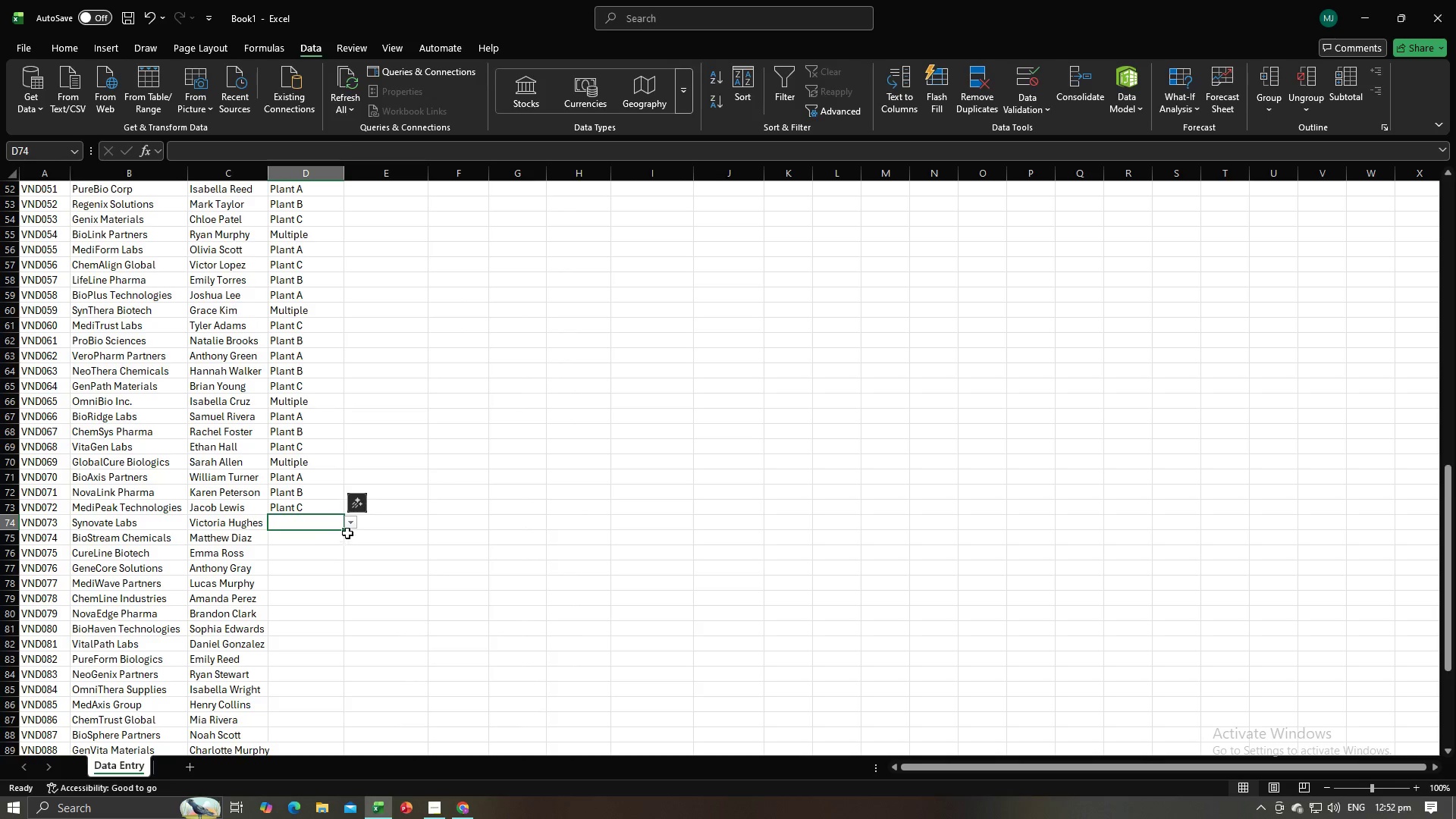 
left_click([352, 526])
 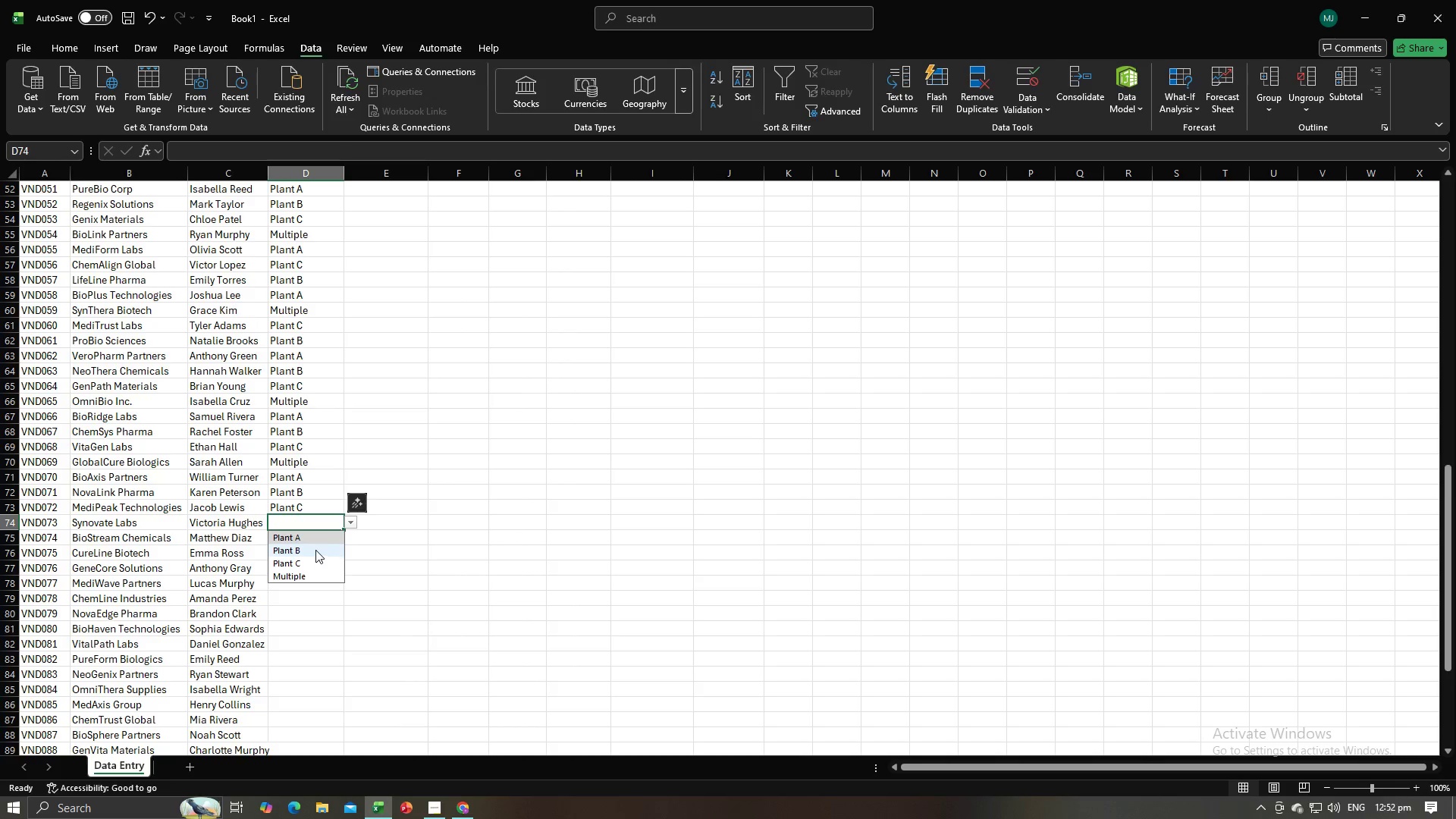 
left_click([310, 573])
 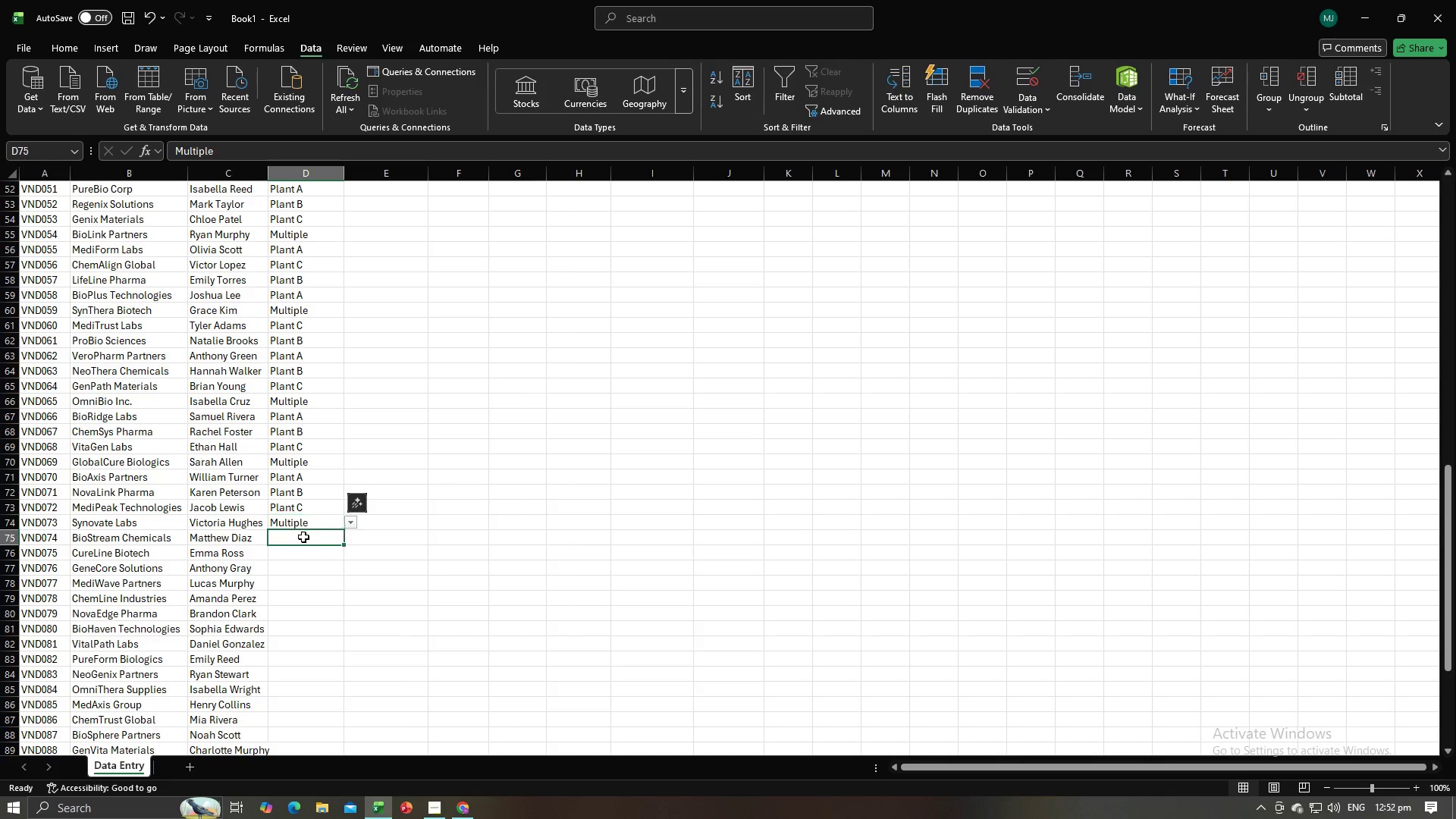 
left_click([303, 537])
 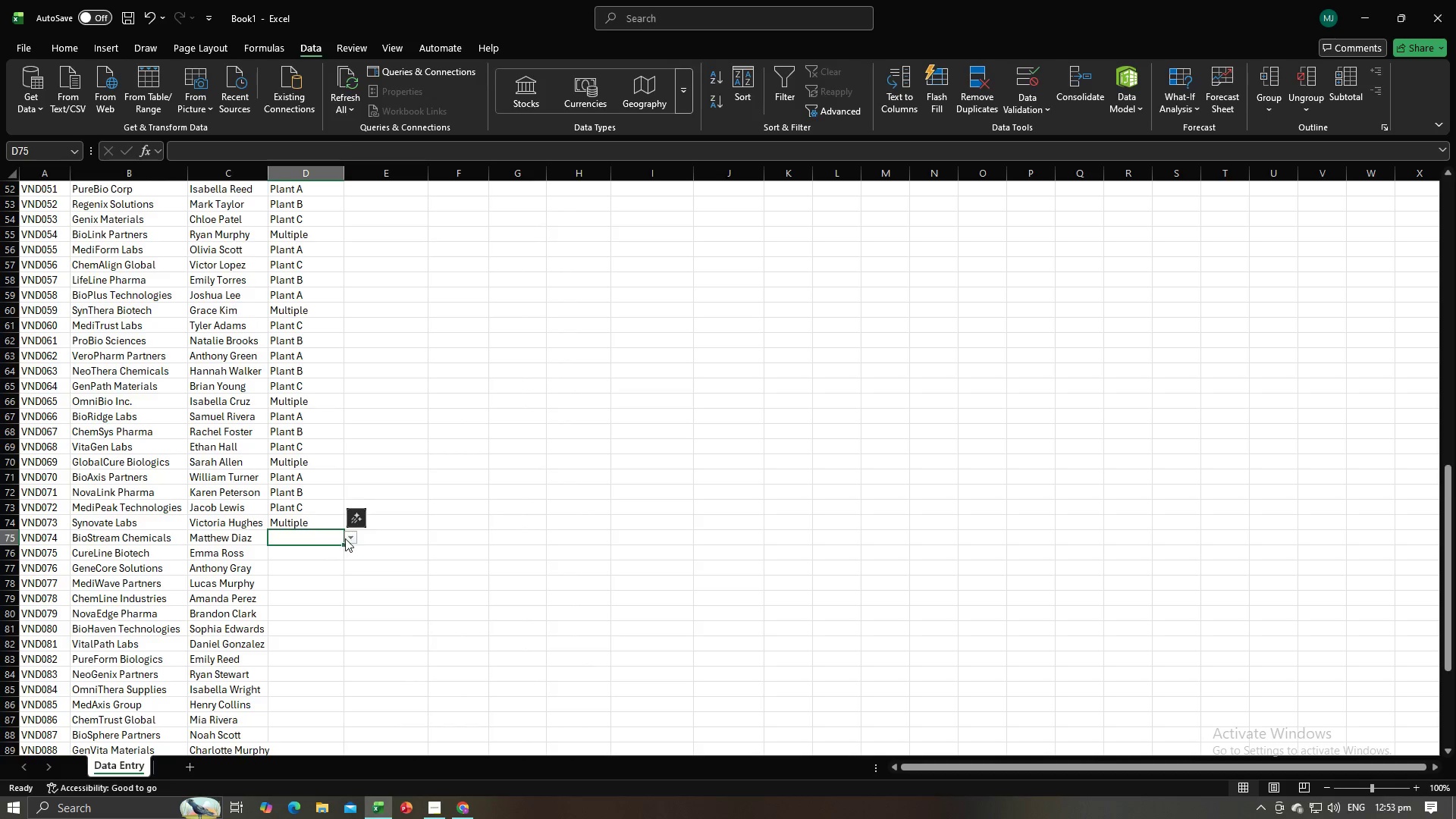 
left_click([347, 538])
 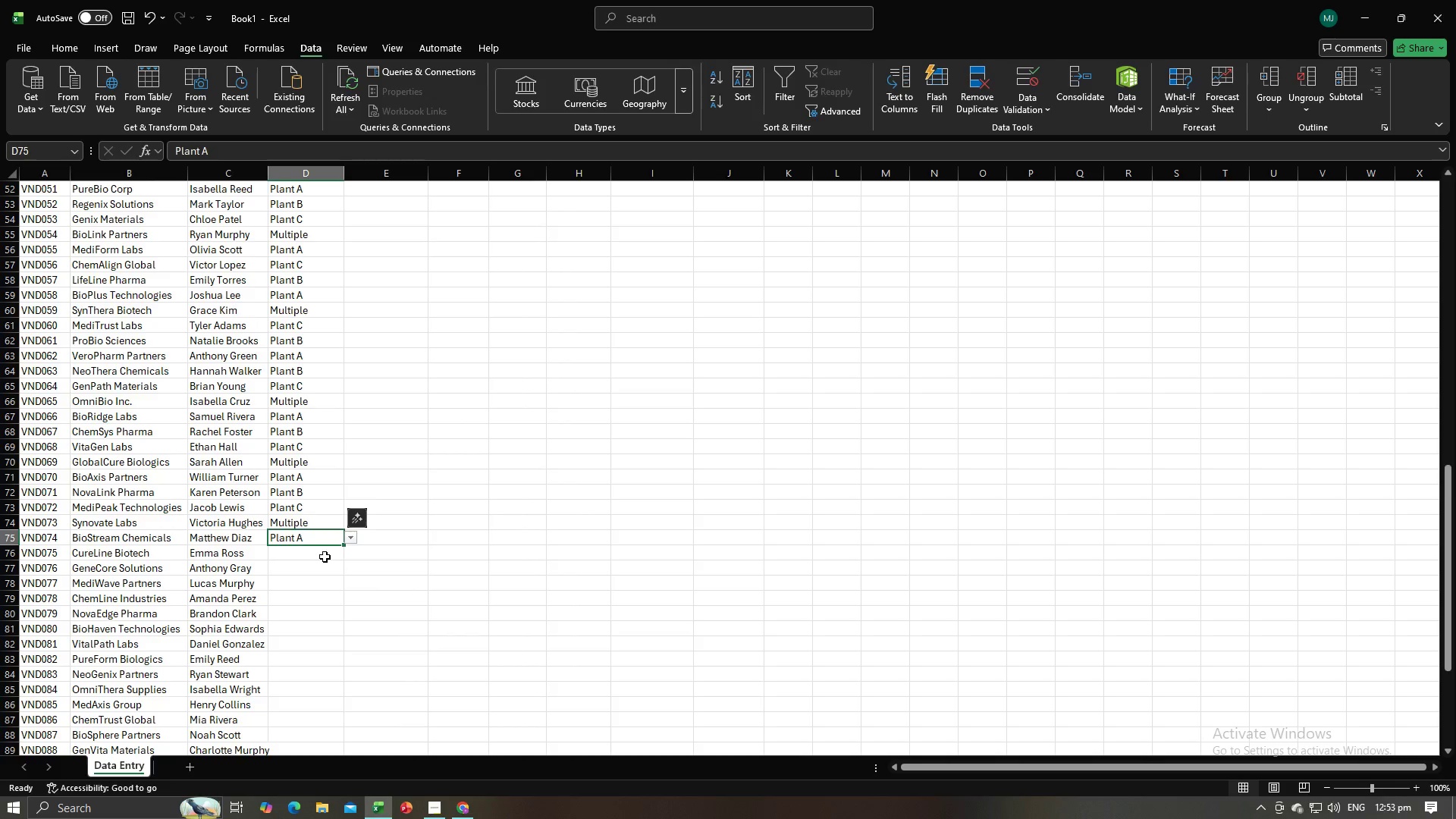 
left_click([325, 557])
 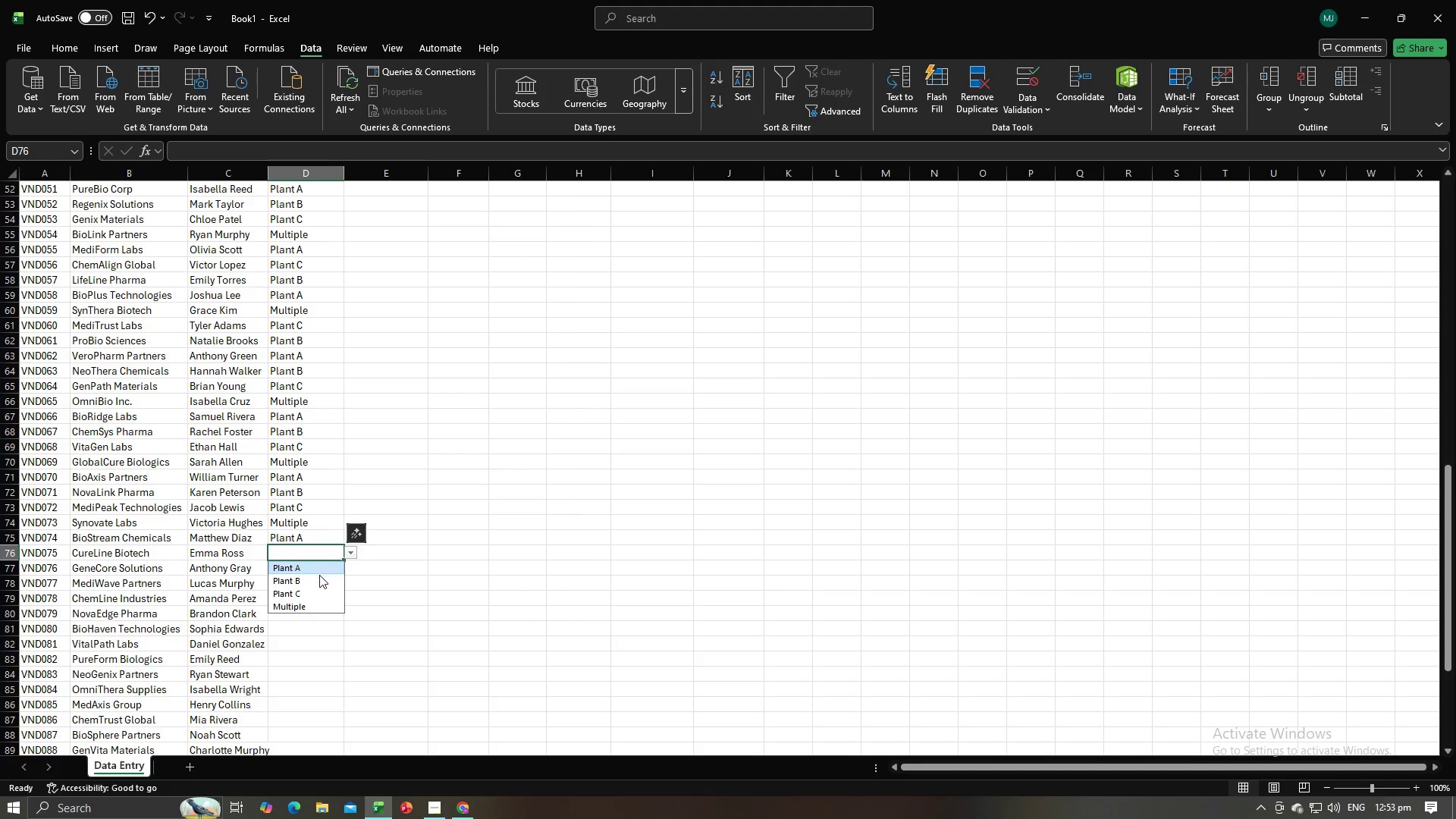 
left_click([318, 578])
 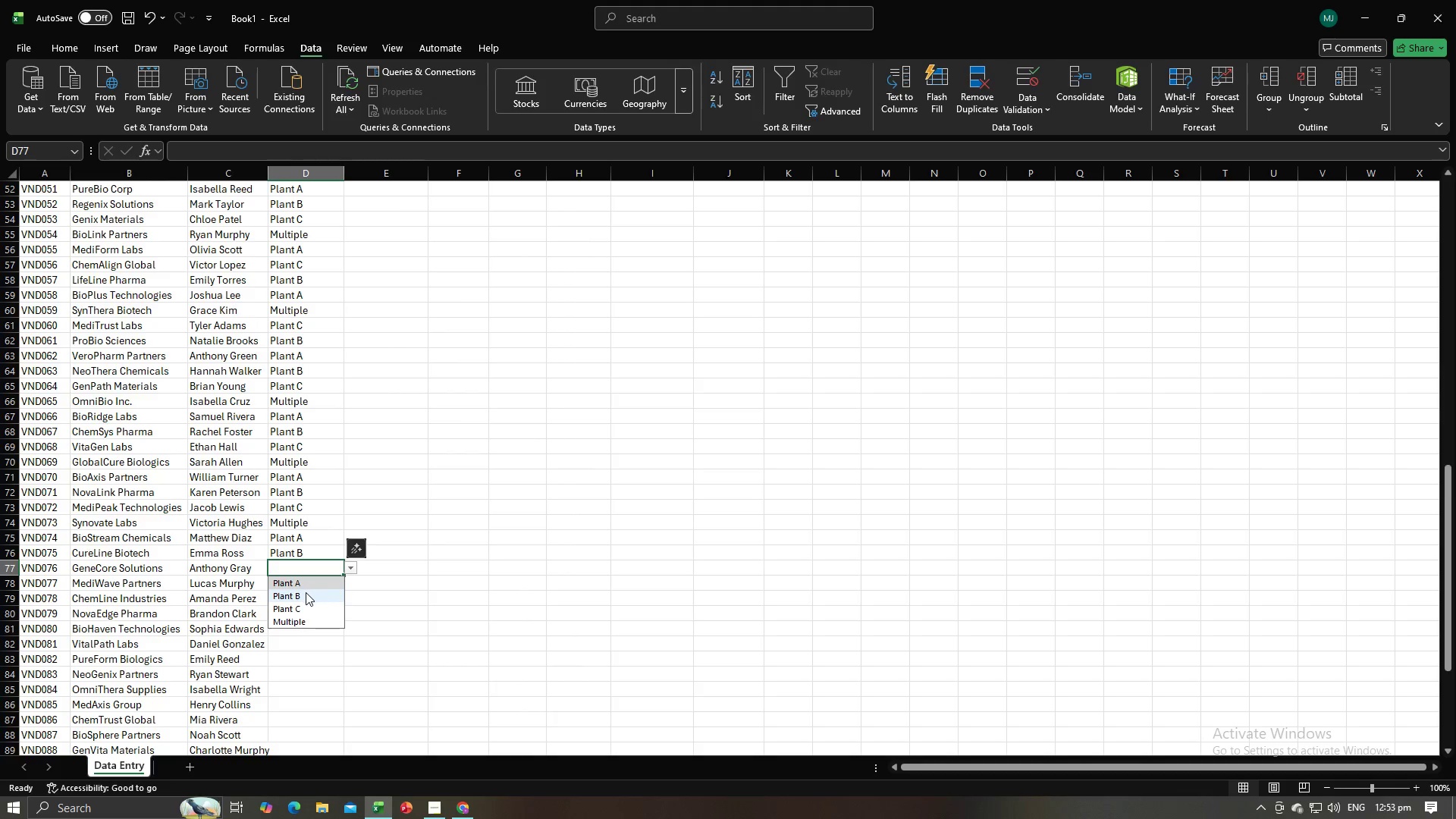 
left_click([303, 604])
 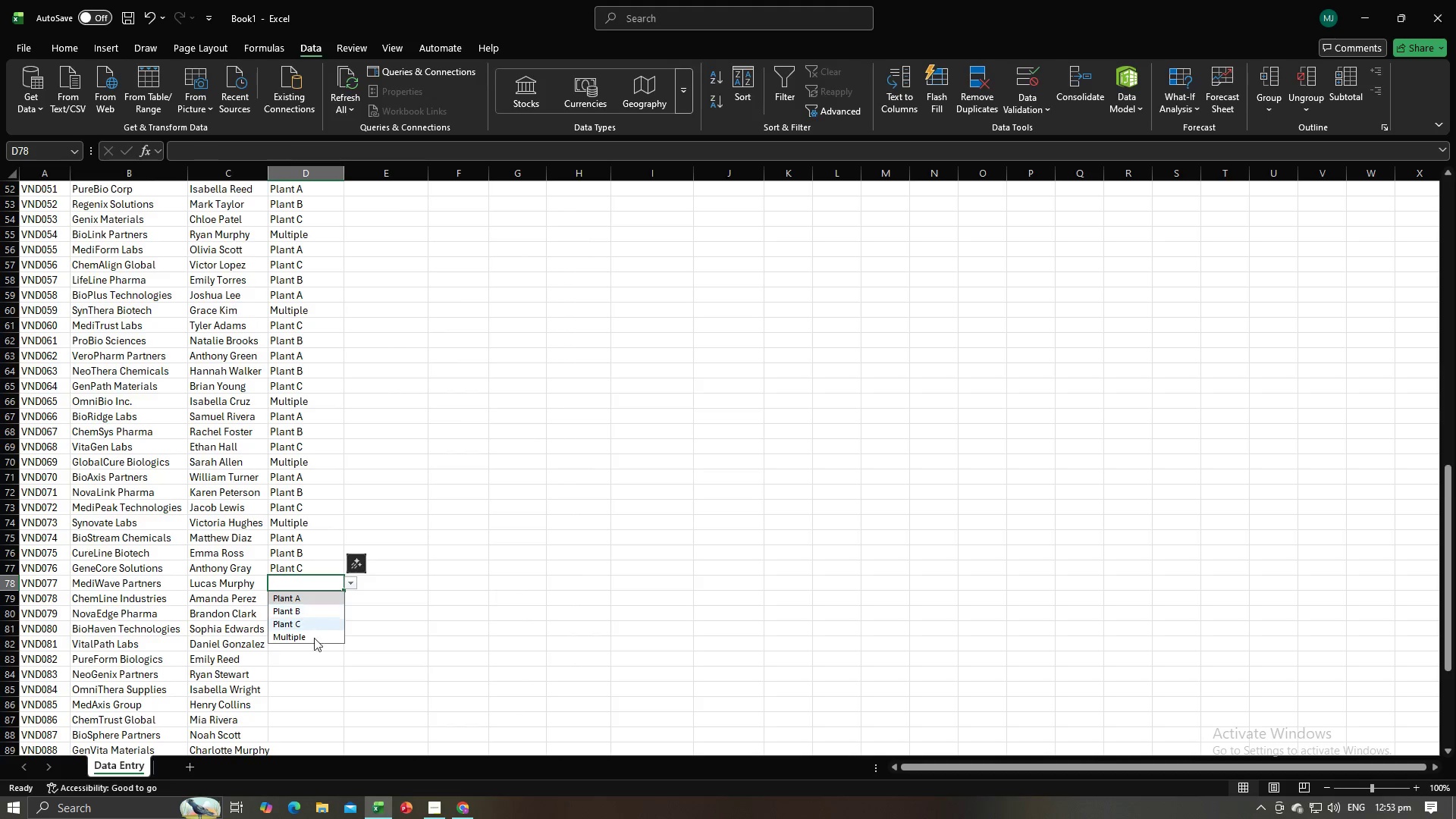 
left_click([312, 632])
 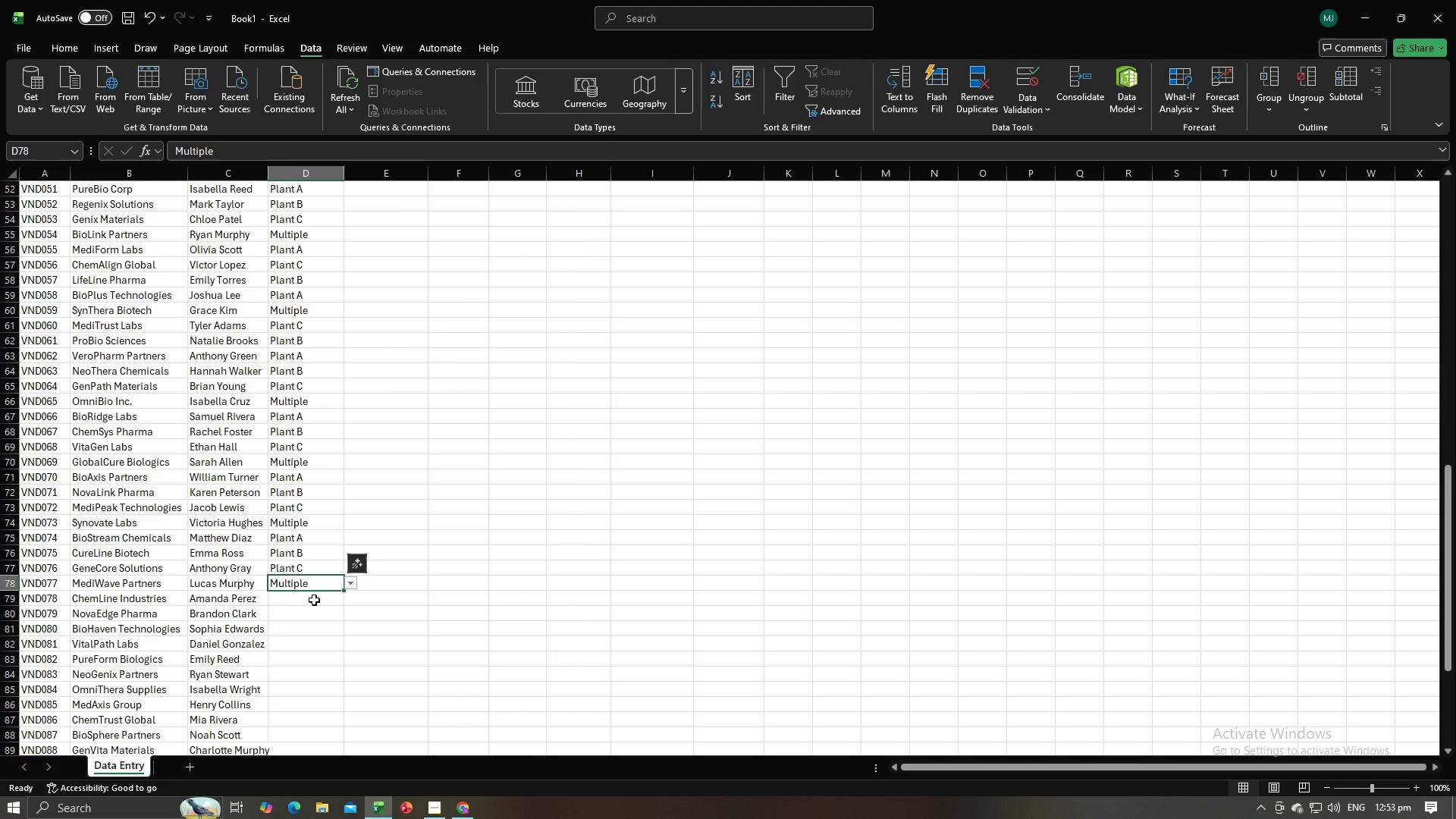 
left_click([314, 600])
 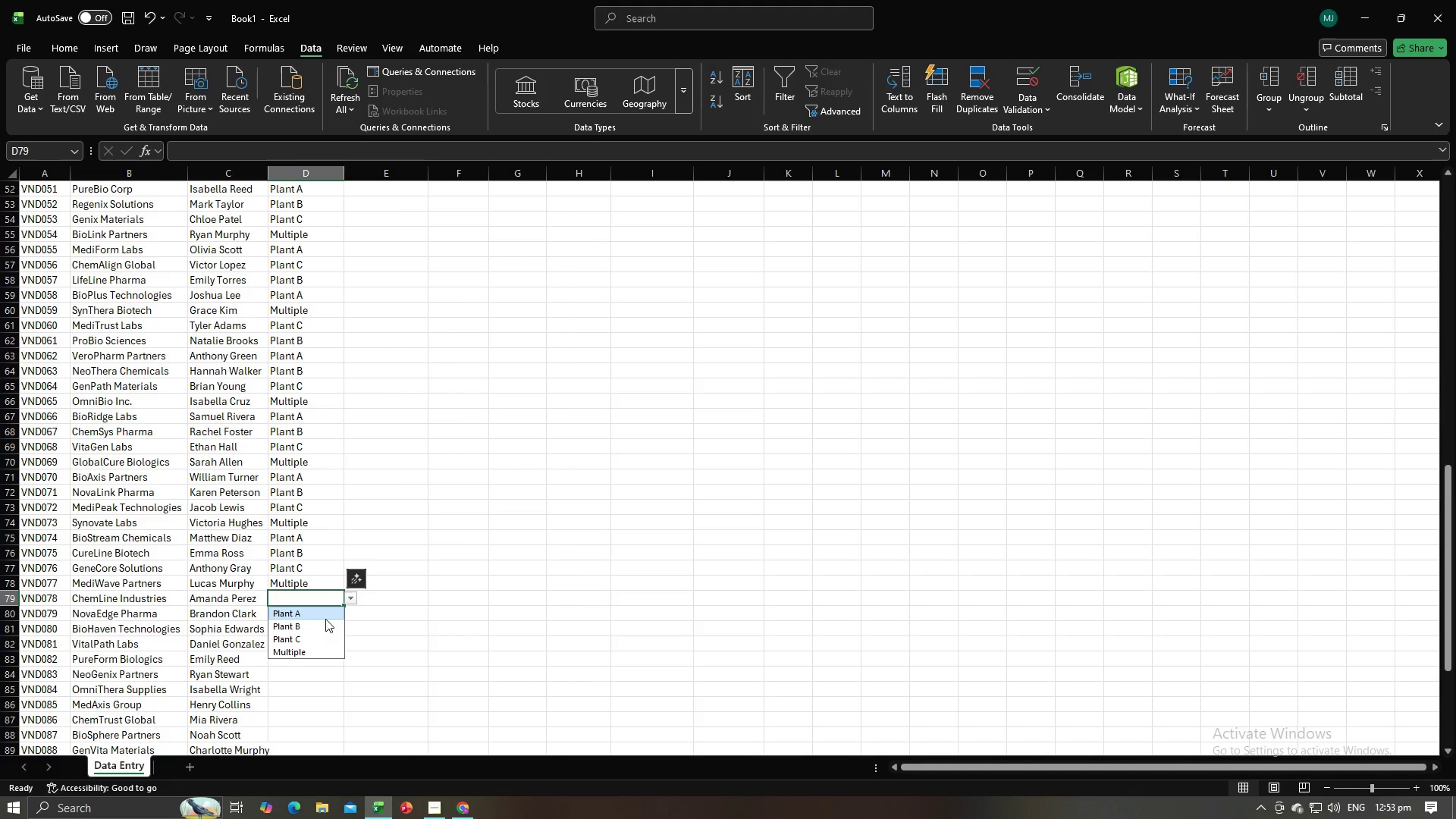 
double_click([323, 619])
 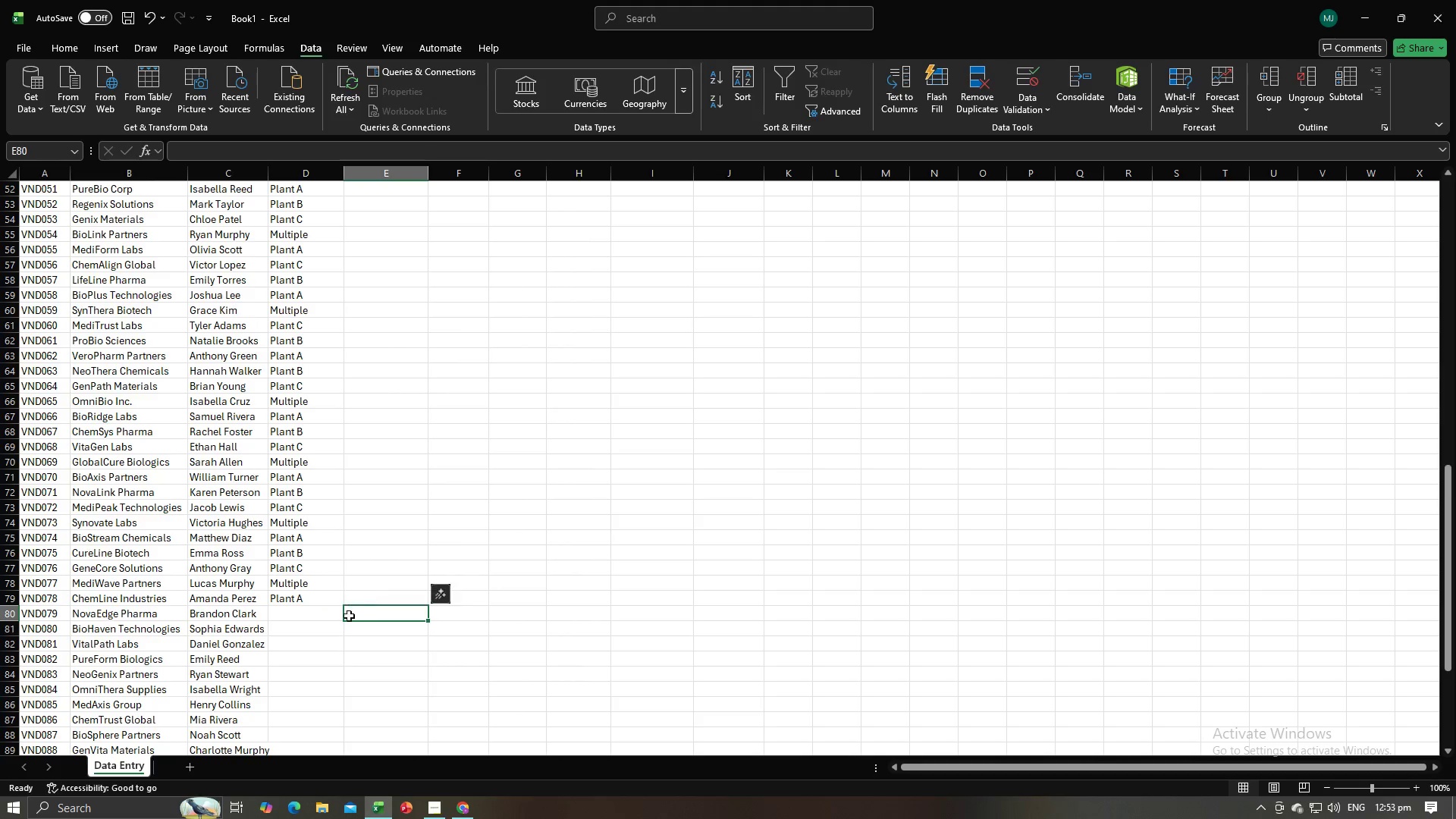 
mouse_move([322, 630])
 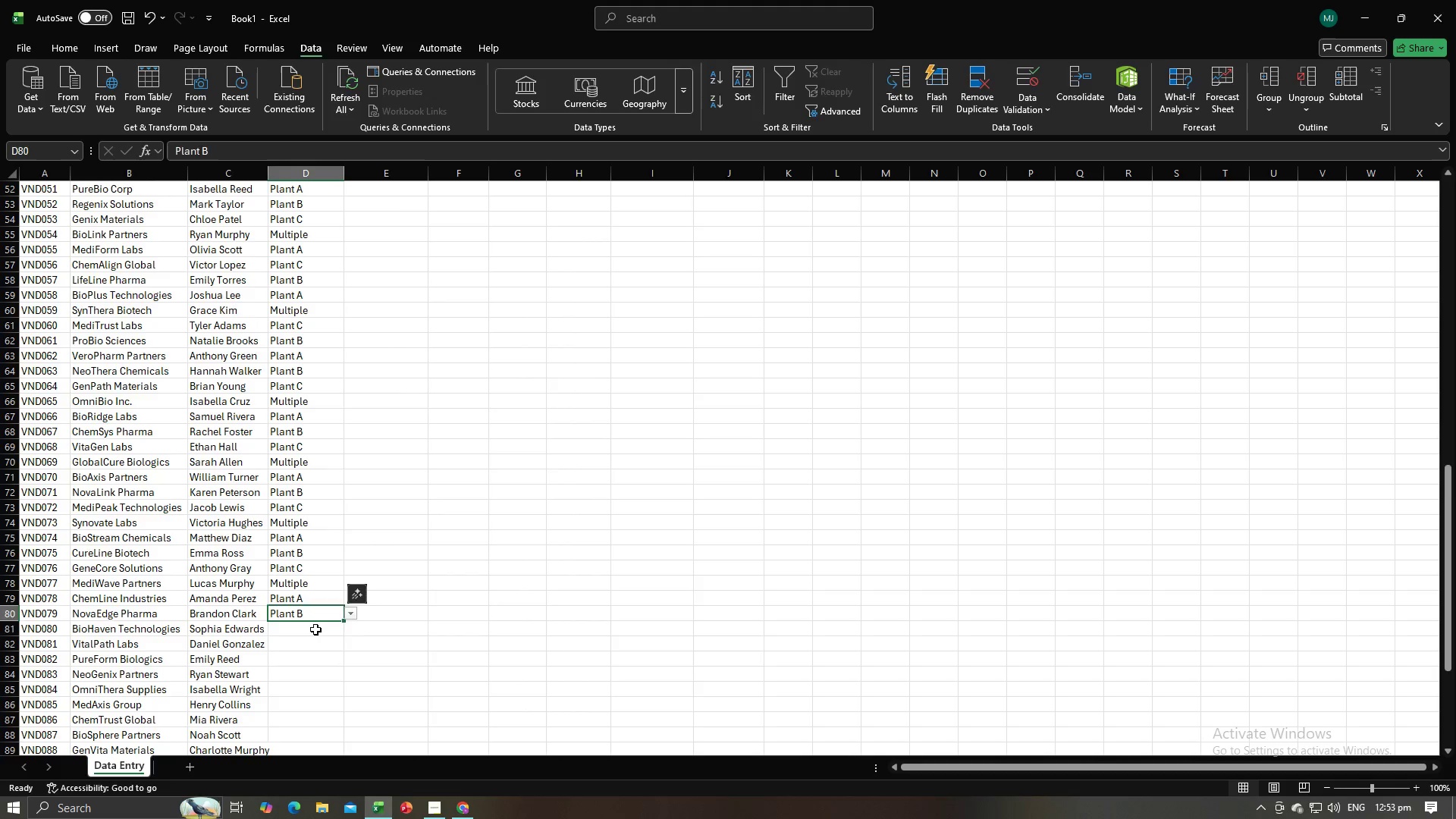 
double_click([315, 629])
 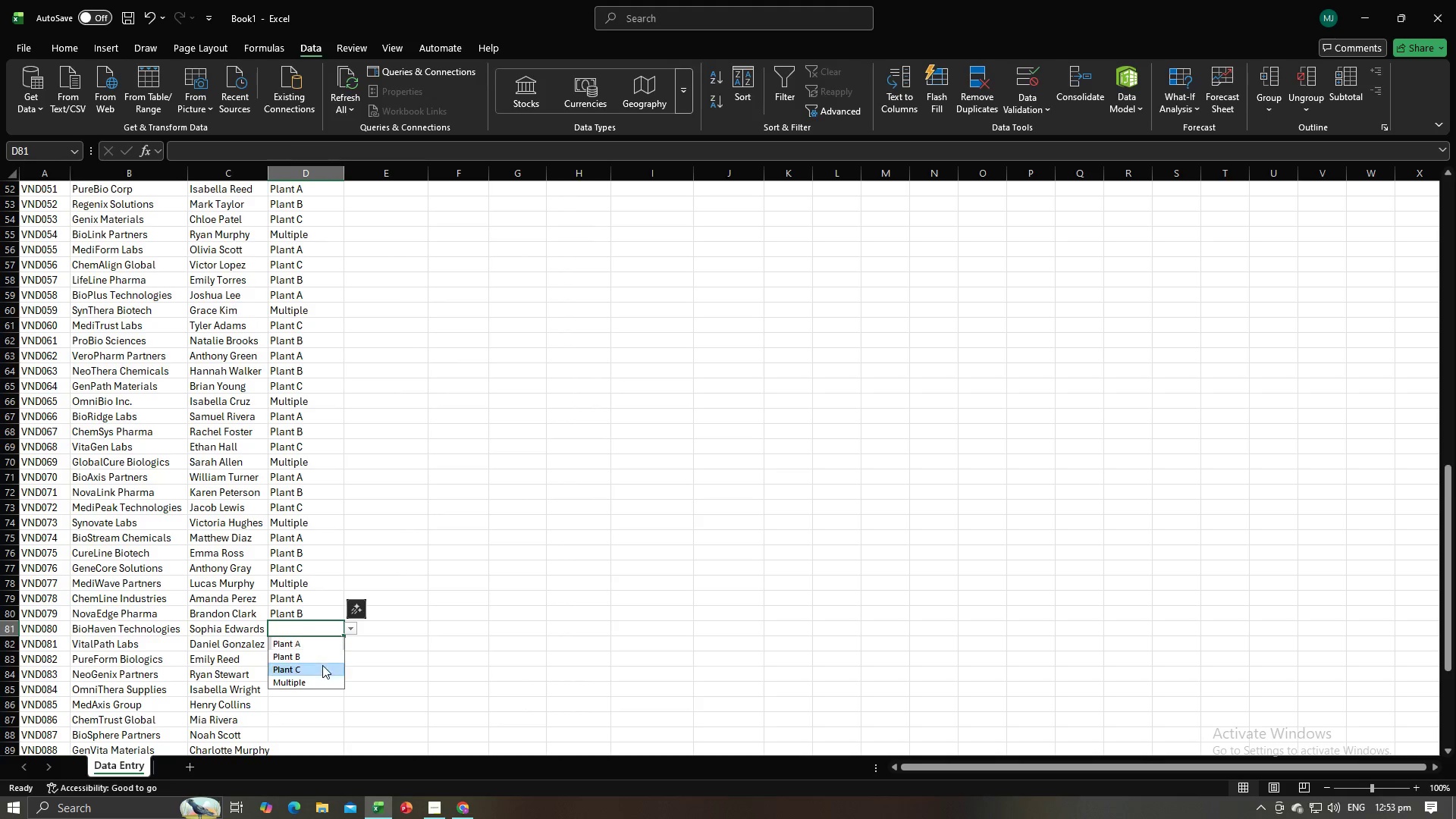 
left_click([313, 648])
 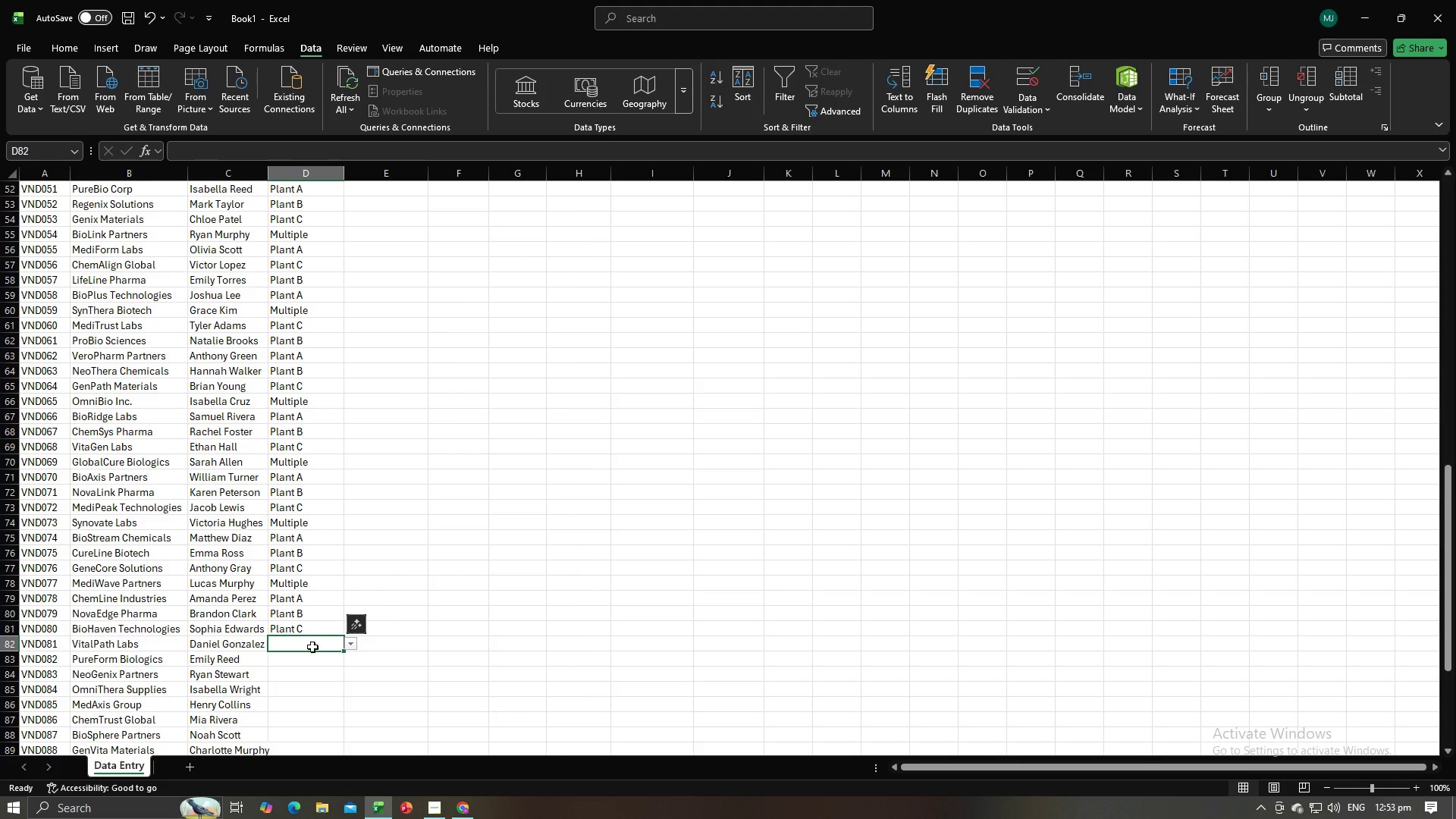 
key(Alt+AltLeft)
 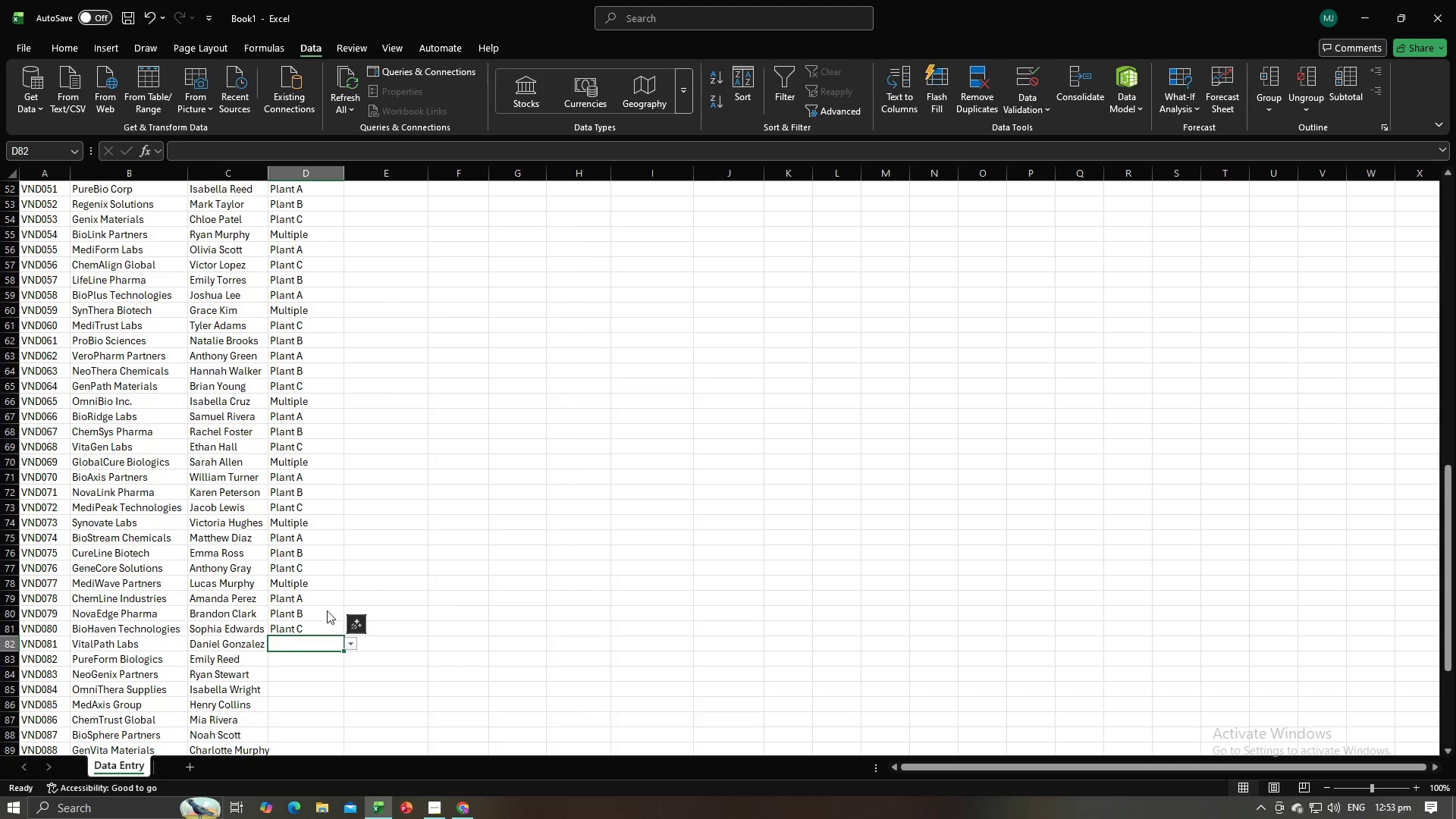 
key(Alt+Tab)
 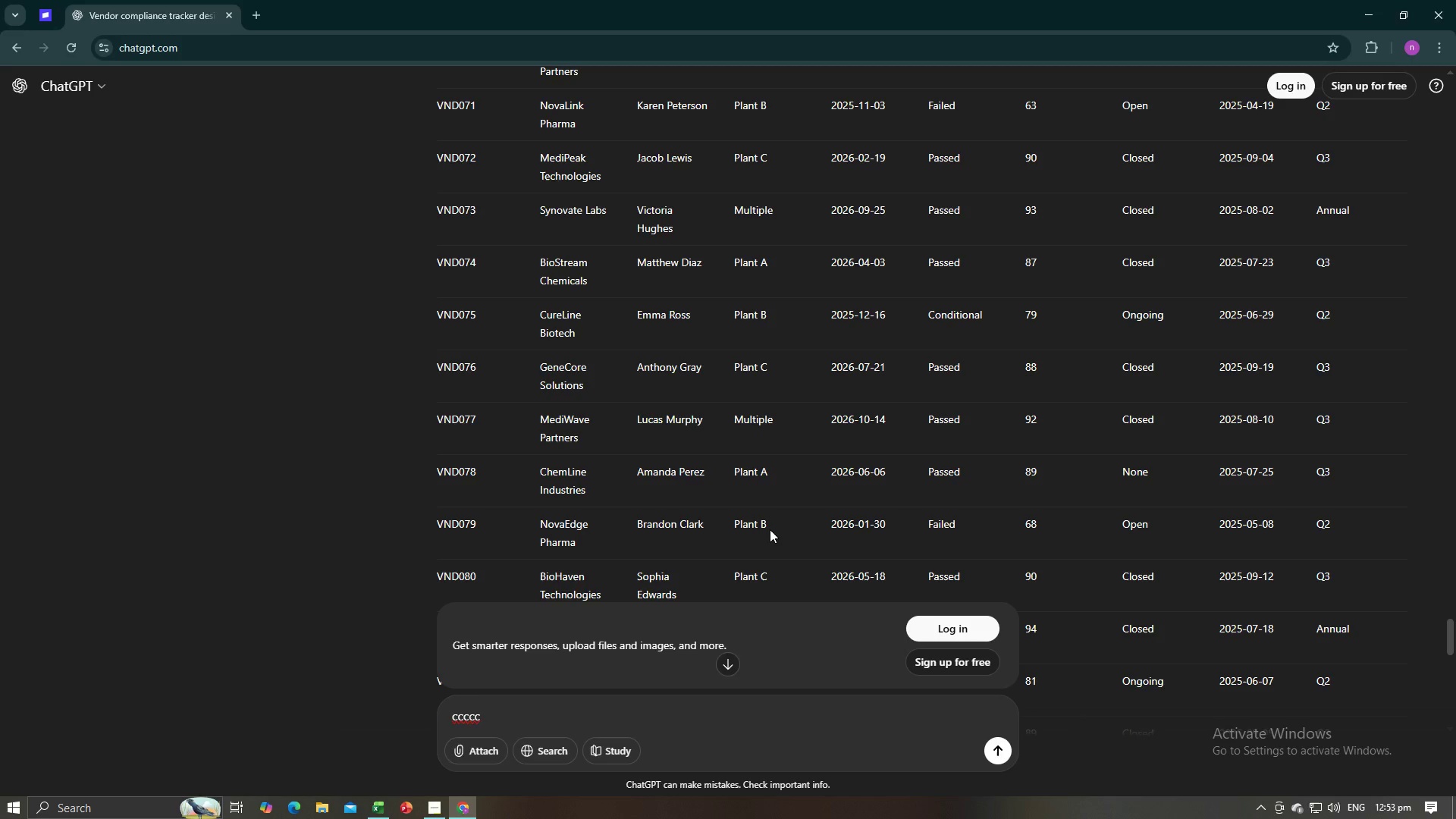 
scroll: coordinate [770, 529], scroll_direction: down, amount: 2.0
 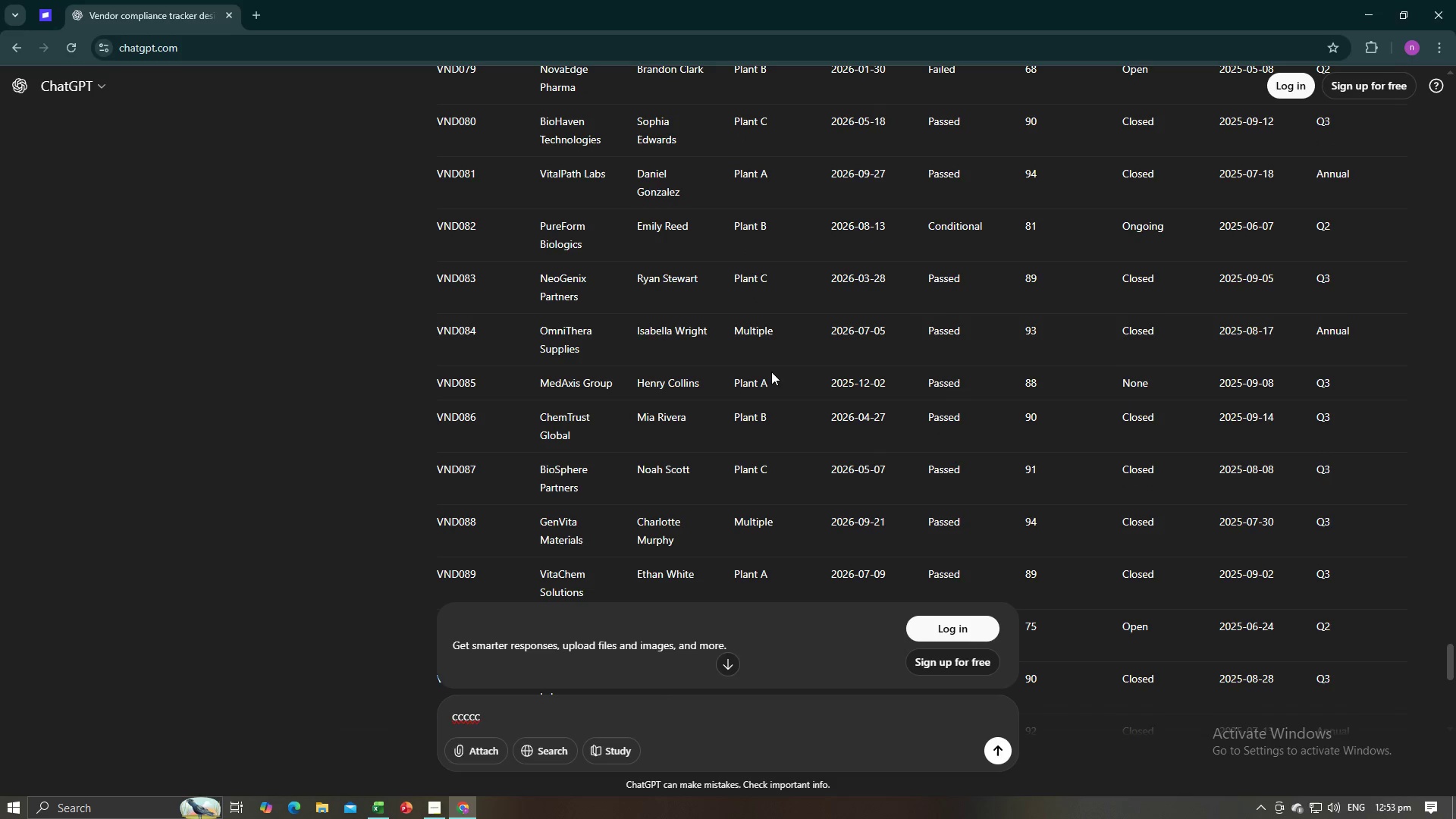 
key(Alt+AltLeft)
 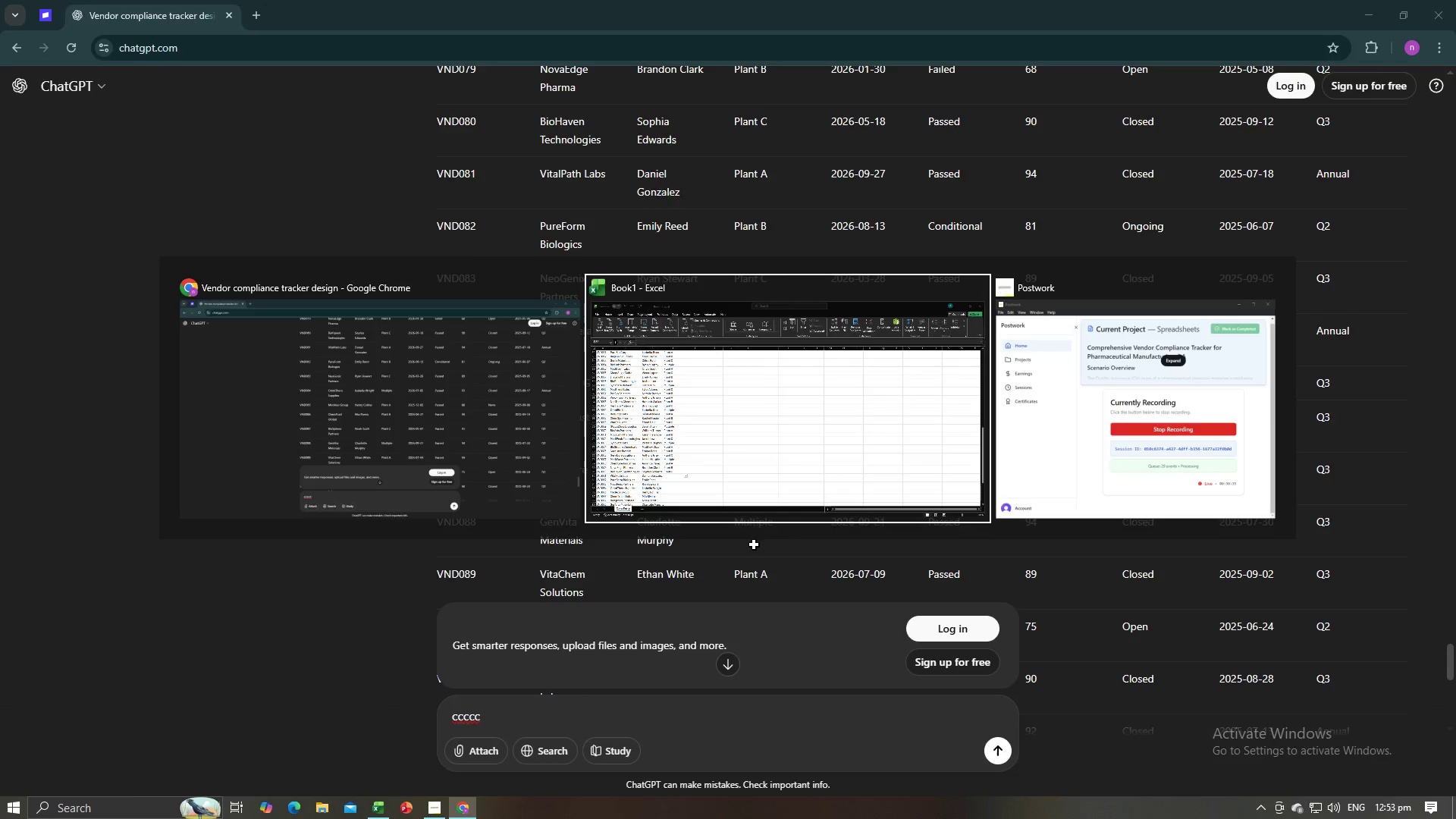 
key(Alt+Tab)
 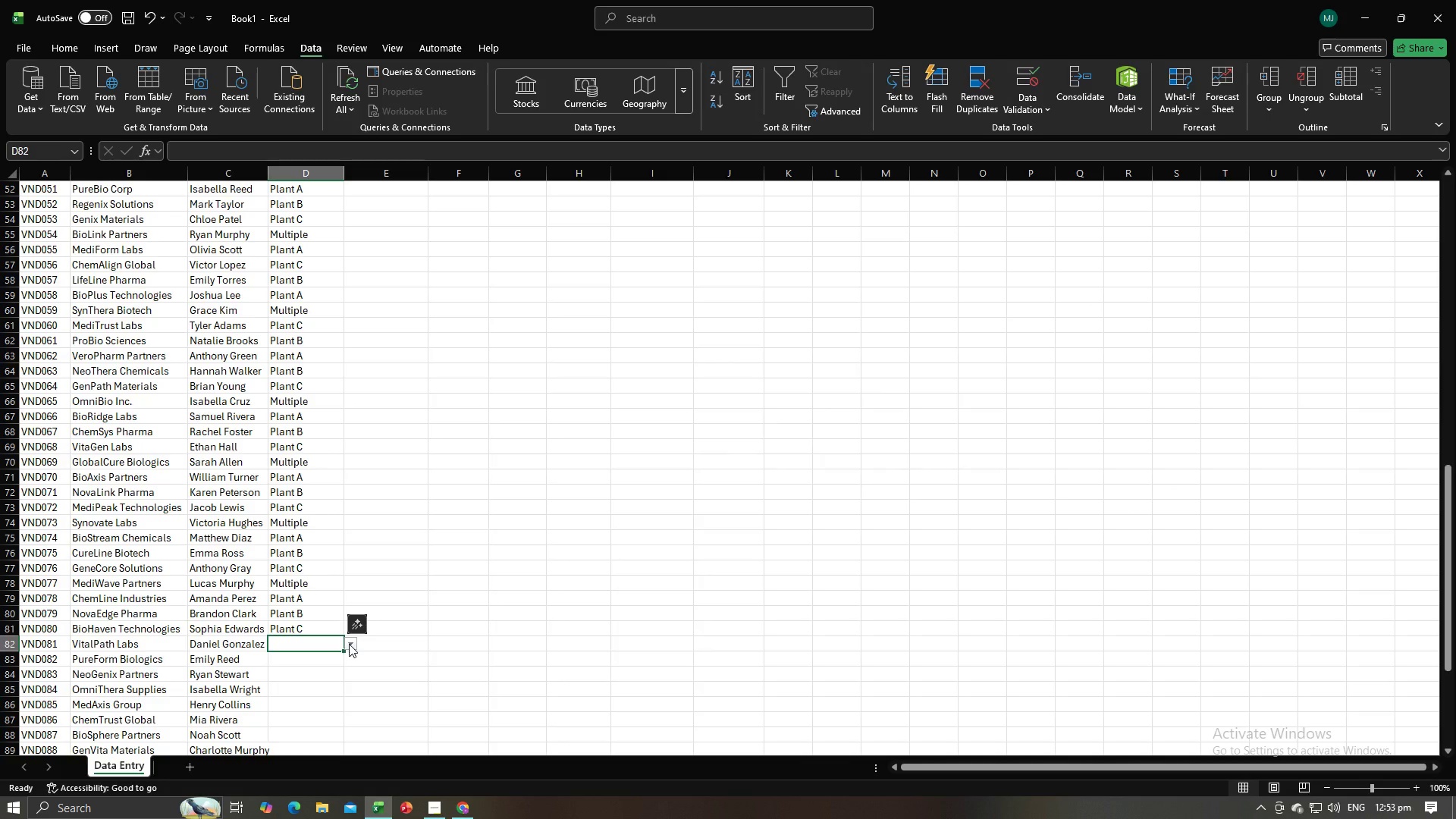 
left_click([349, 644])
 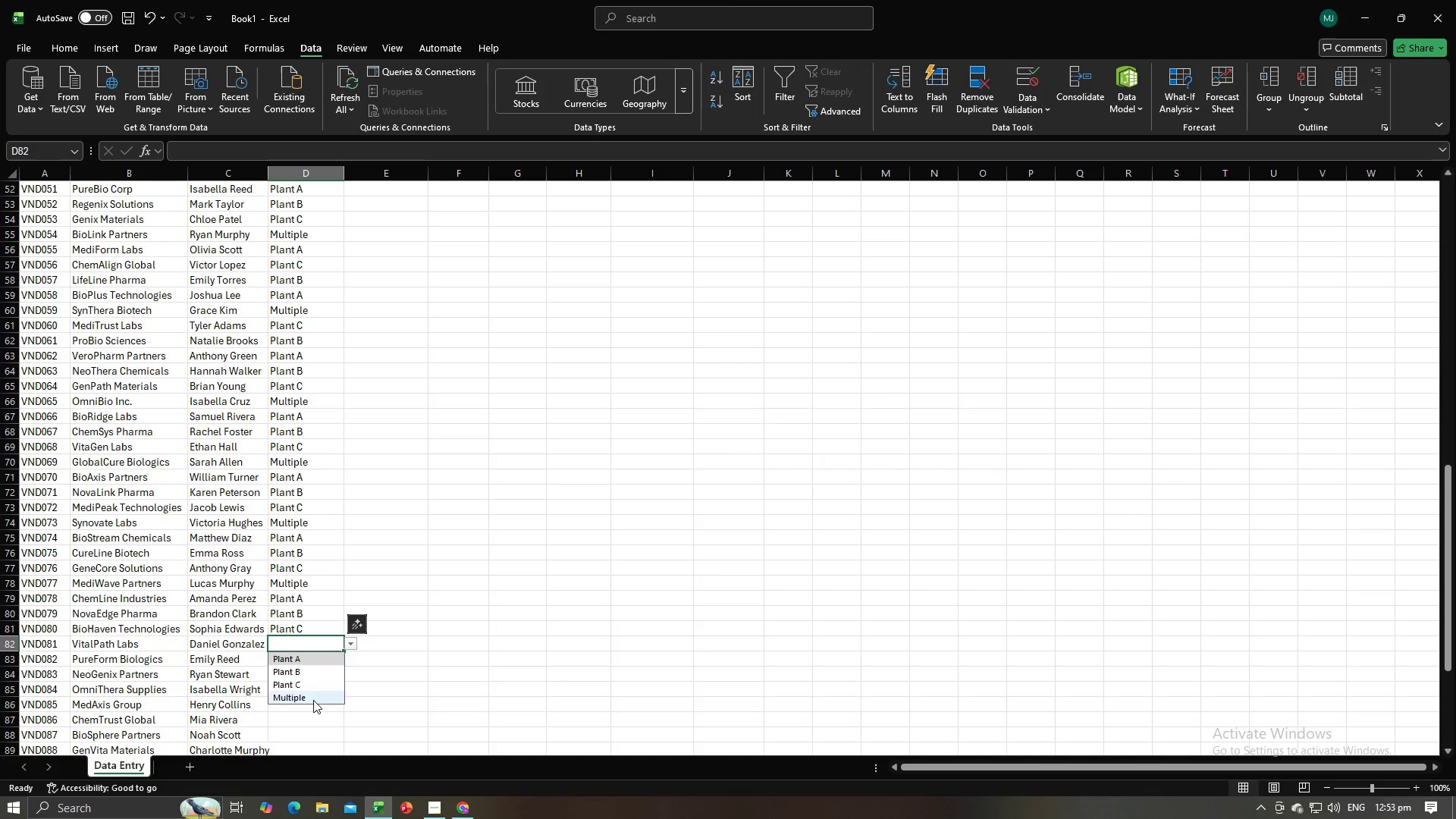 
left_click([313, 700])
 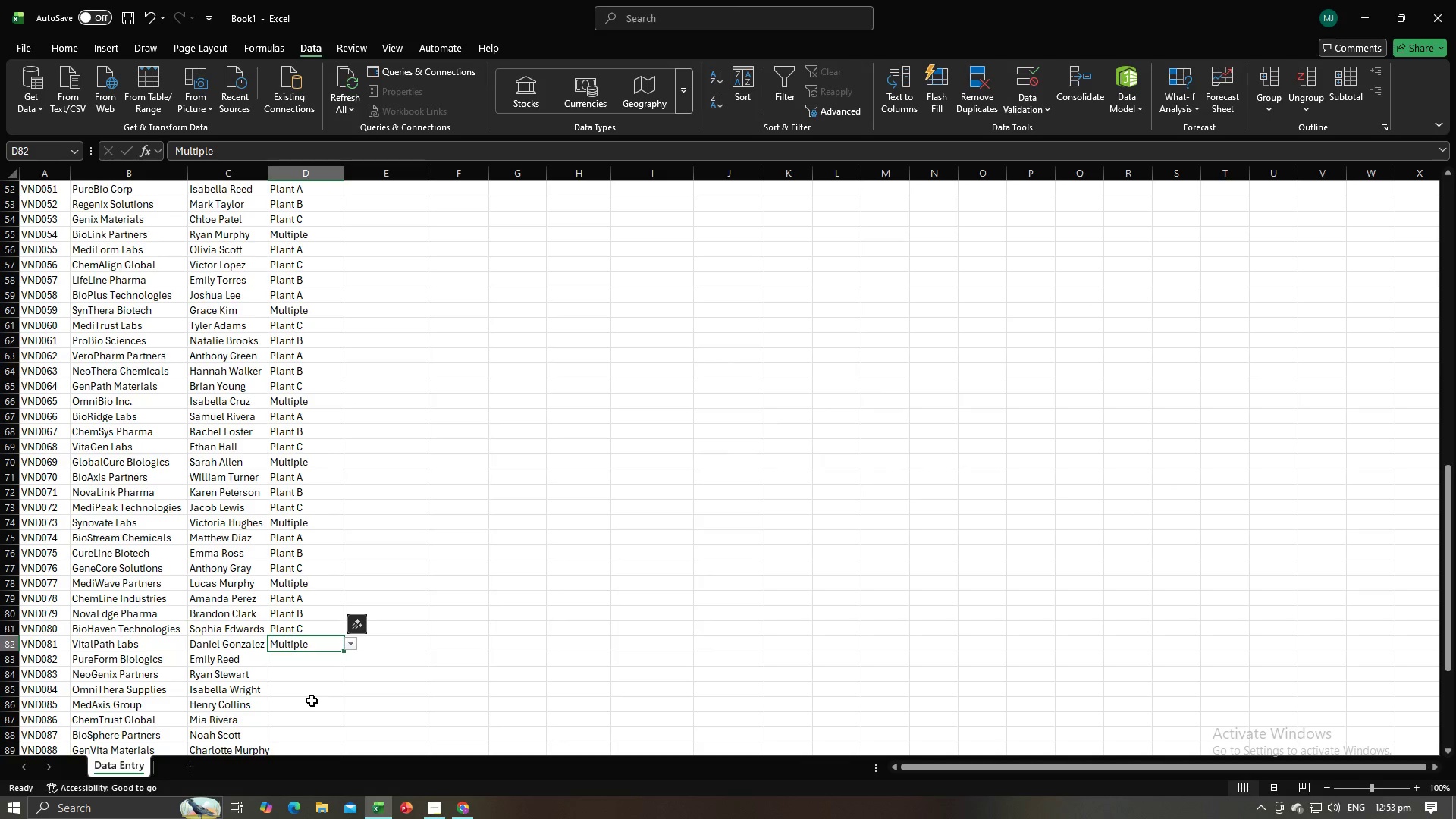 
key(Alt+AltLeft)
 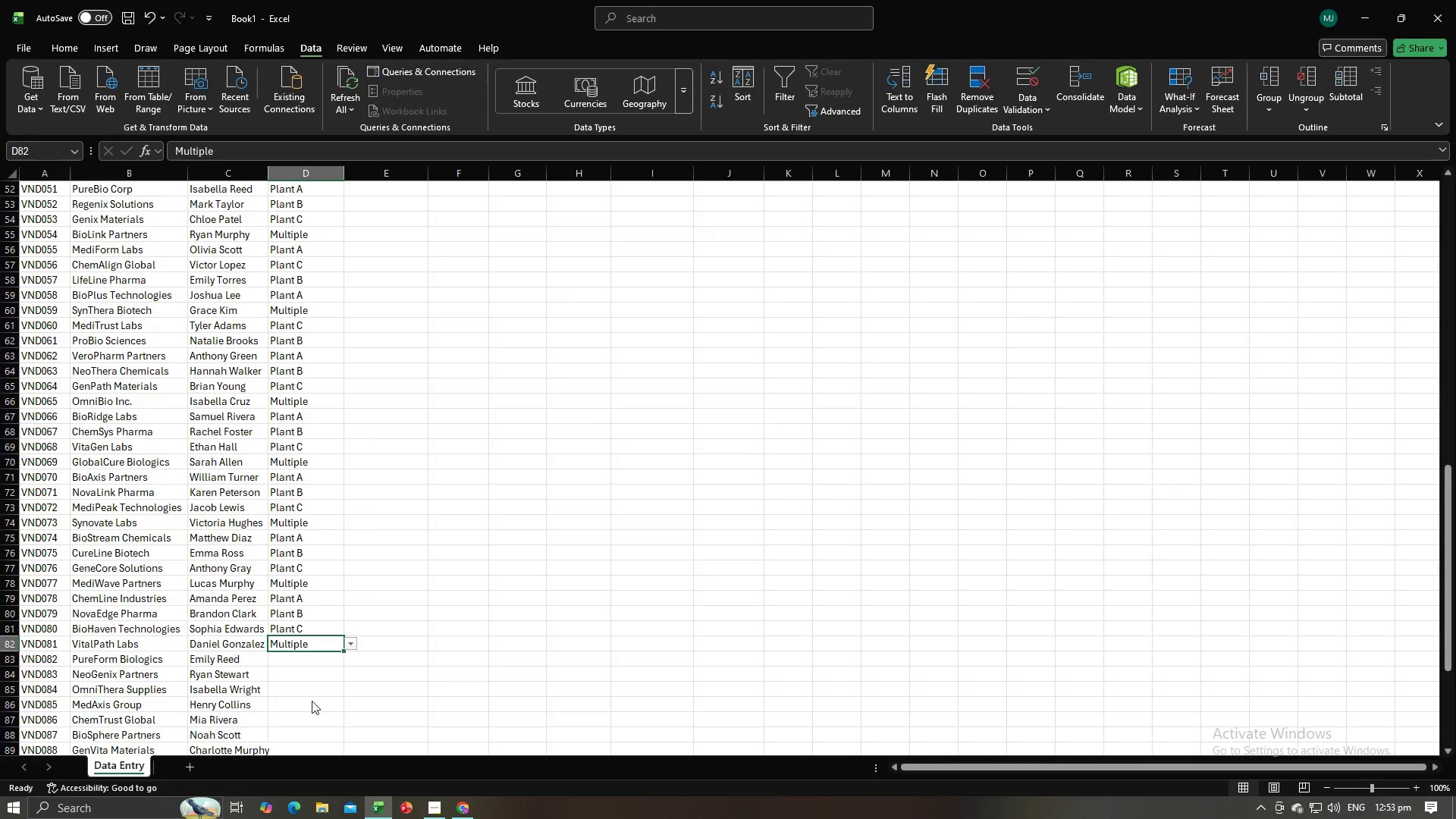 
key(Alt+Tab)
 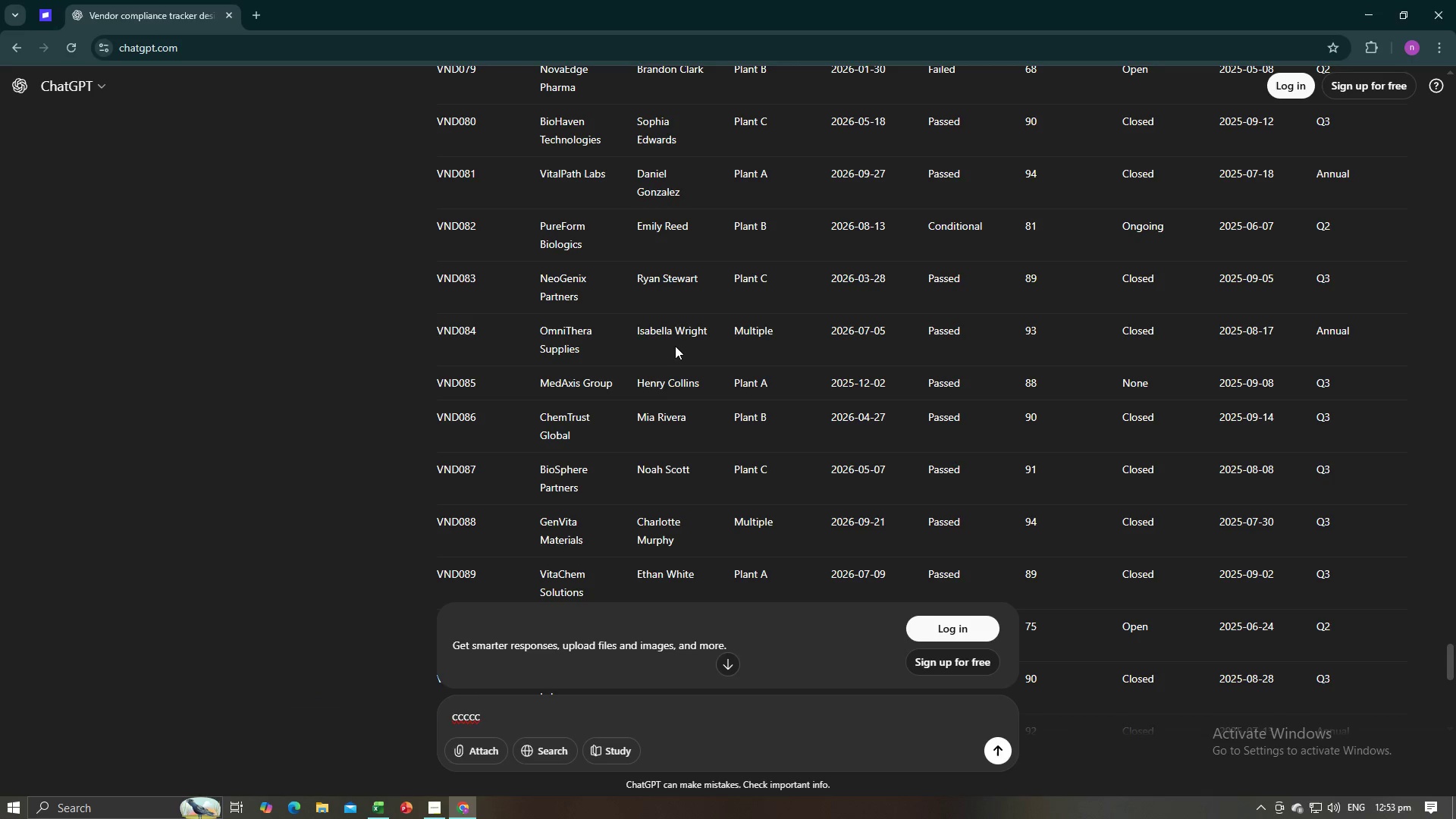 
key(Alt+AltLeft)
 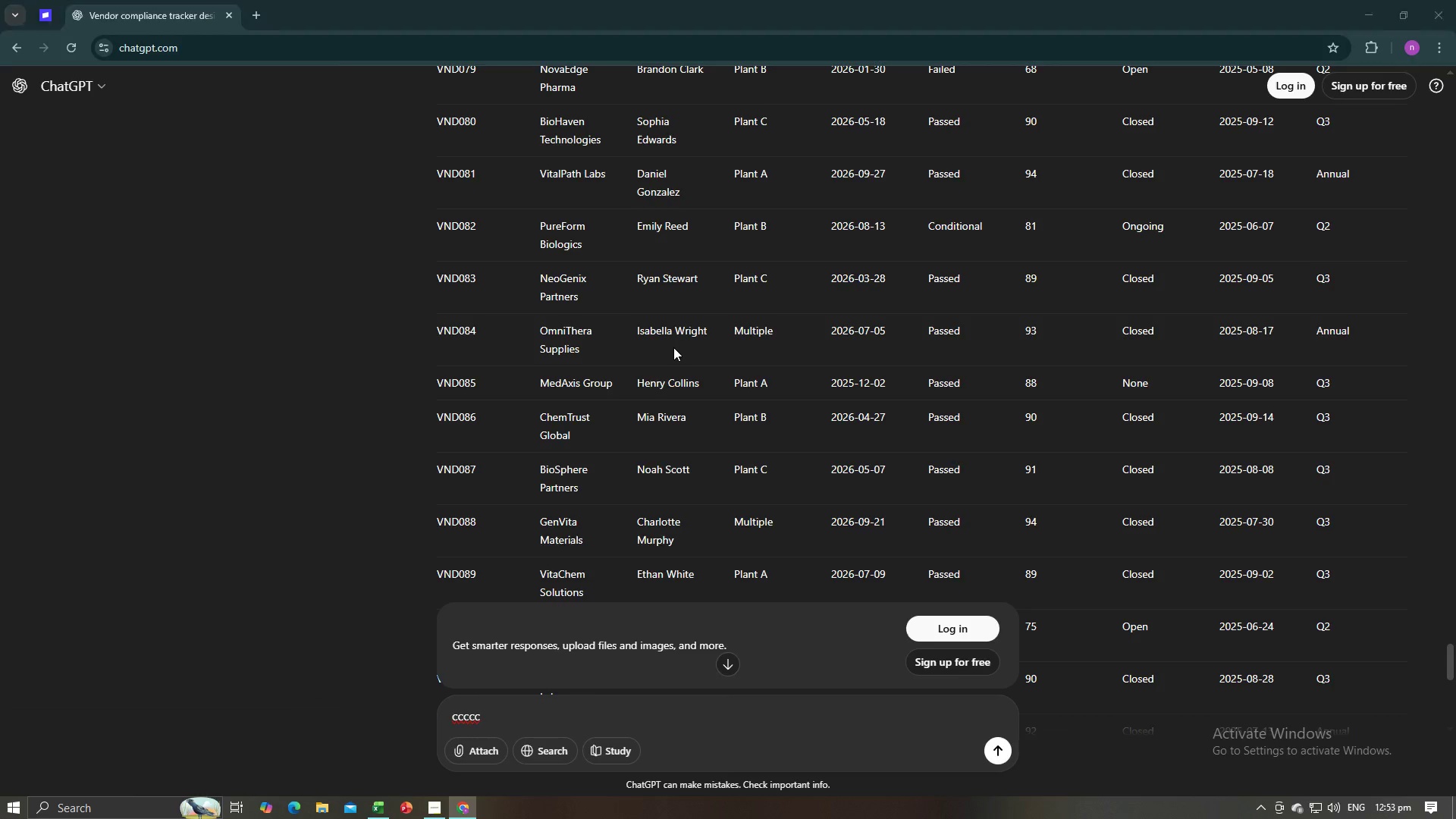 
key(Alt+Tab)
 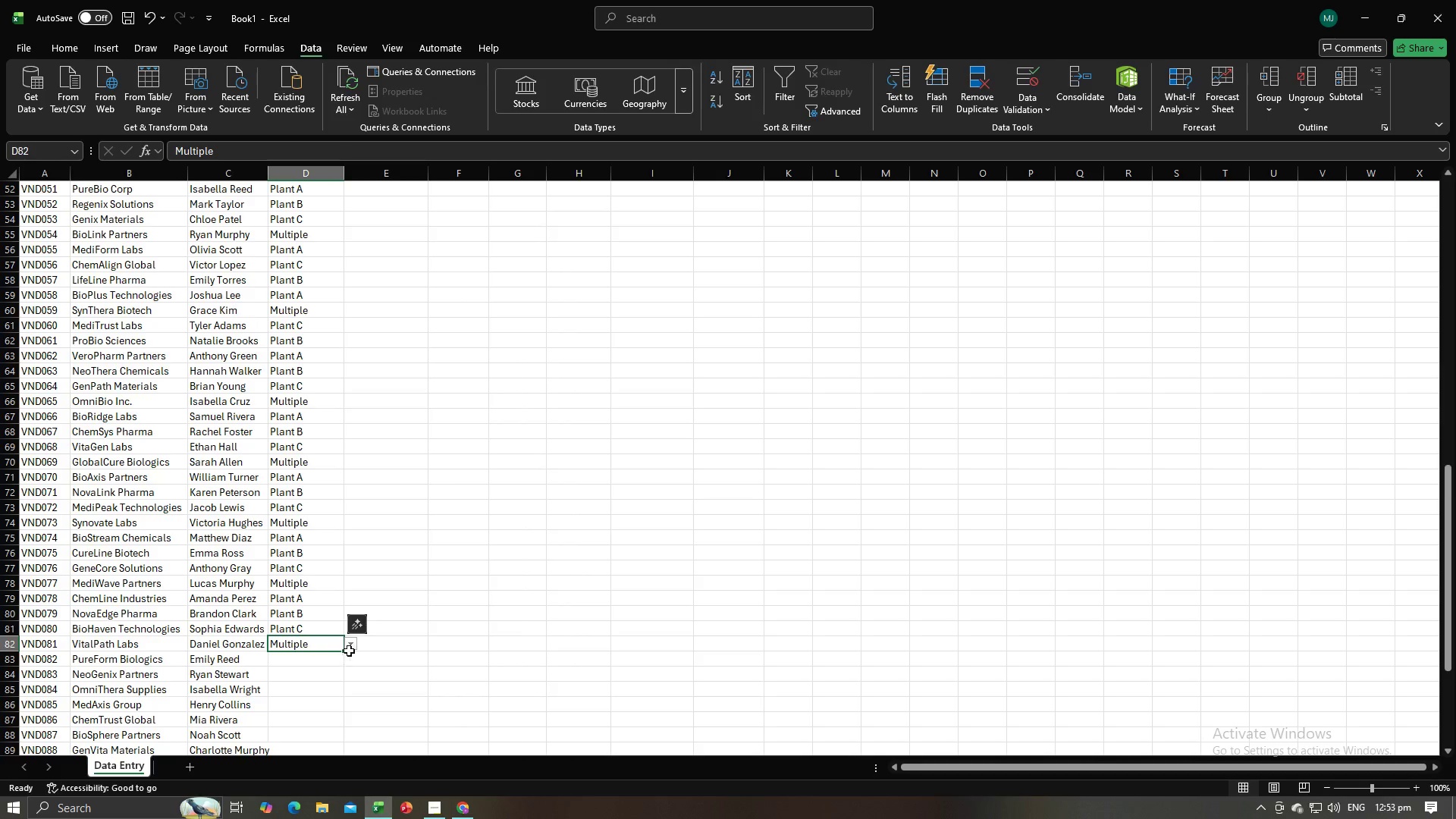 
left_click([353, 648])
 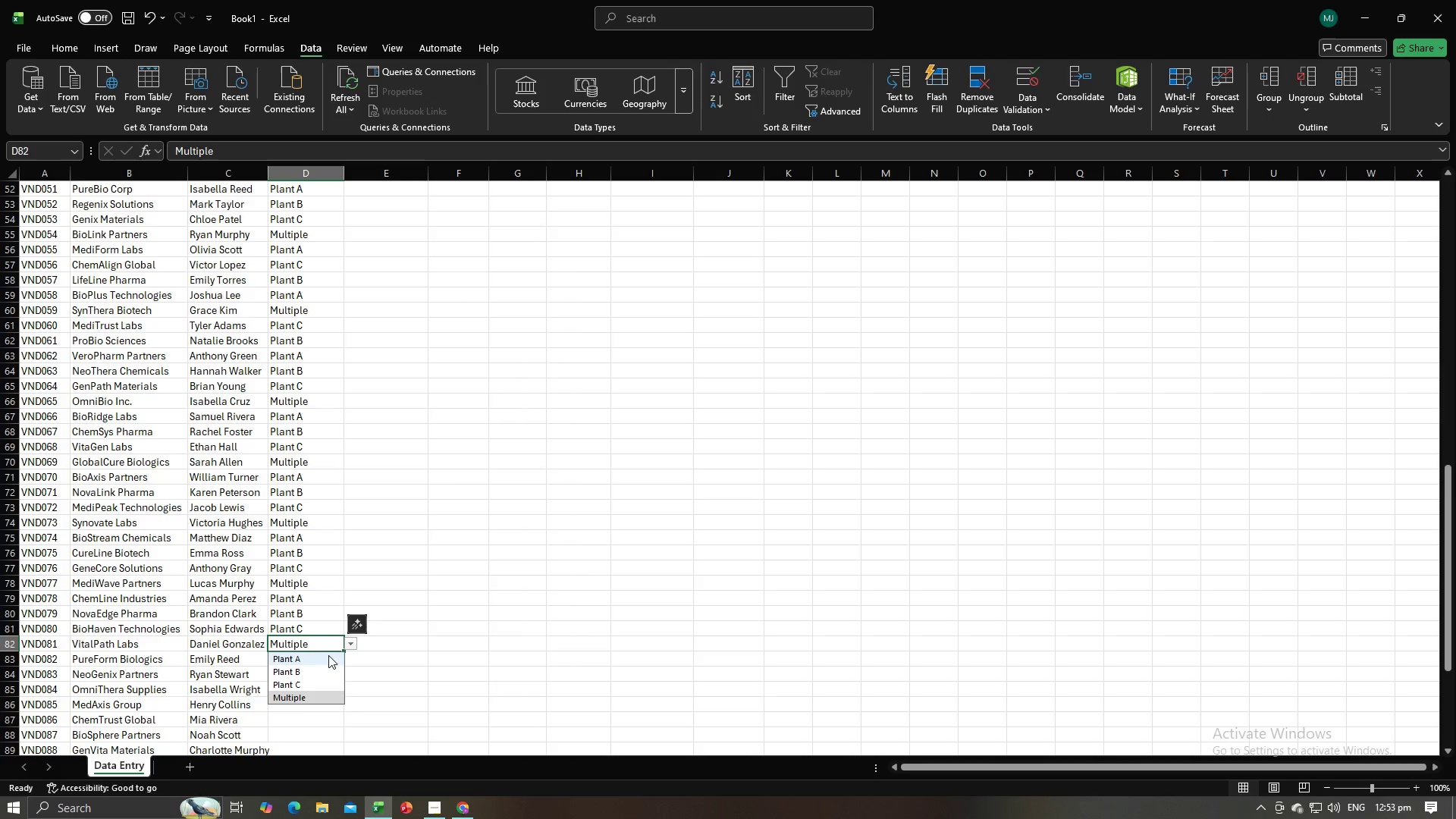 
mouse_move([328, 658])
 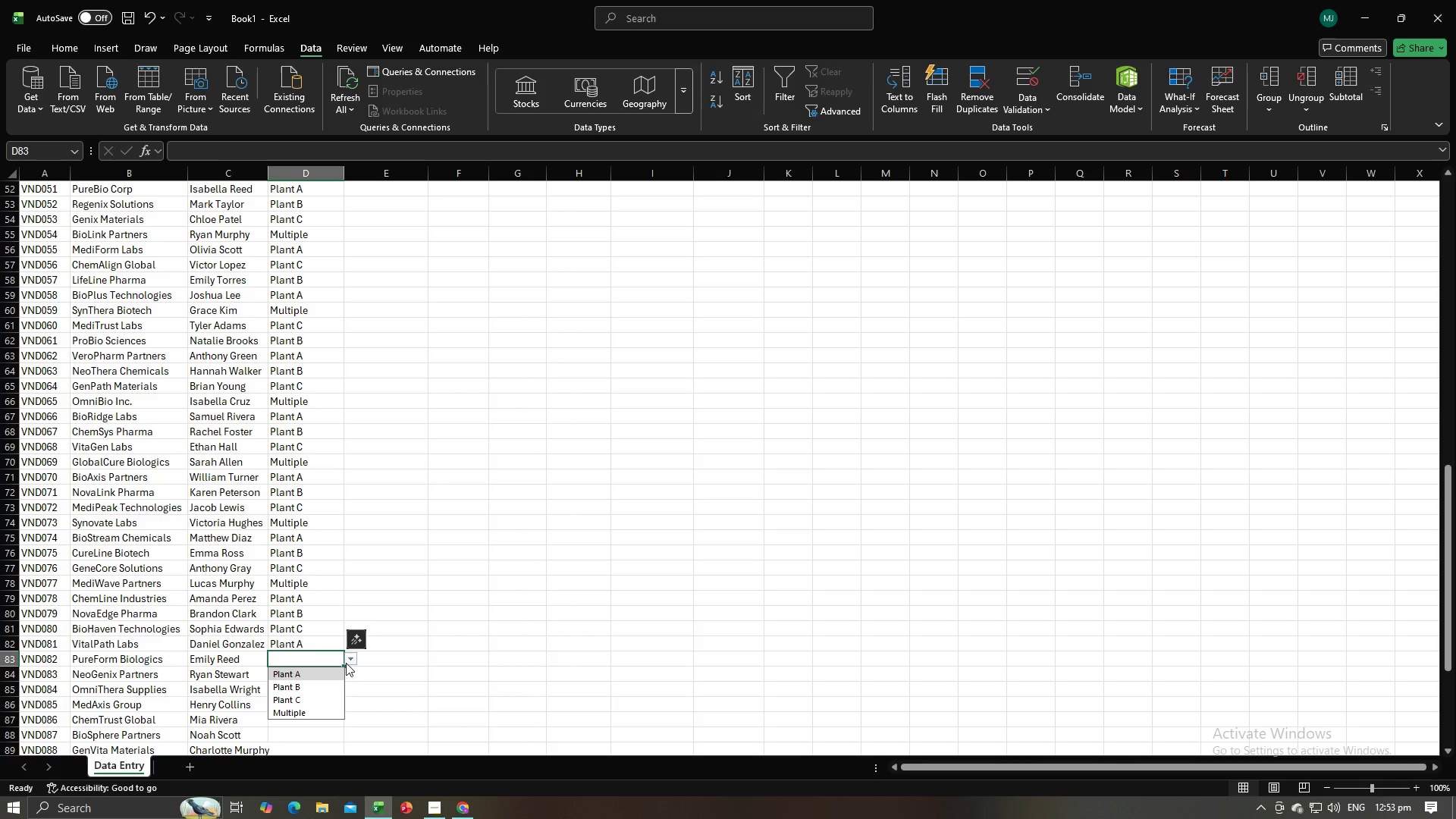 
left_click([346, 663])
 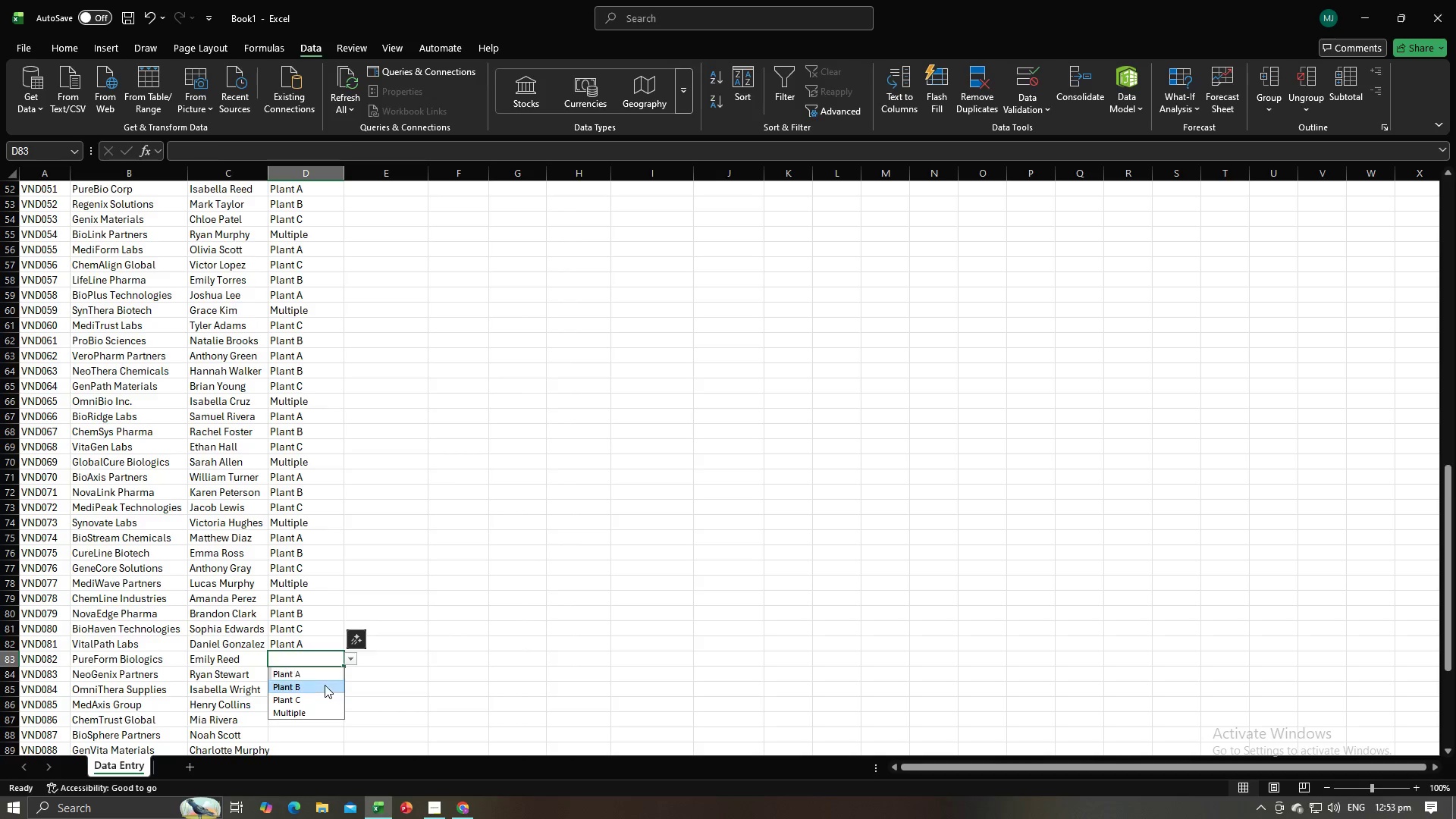 
left_click([325, 685])
 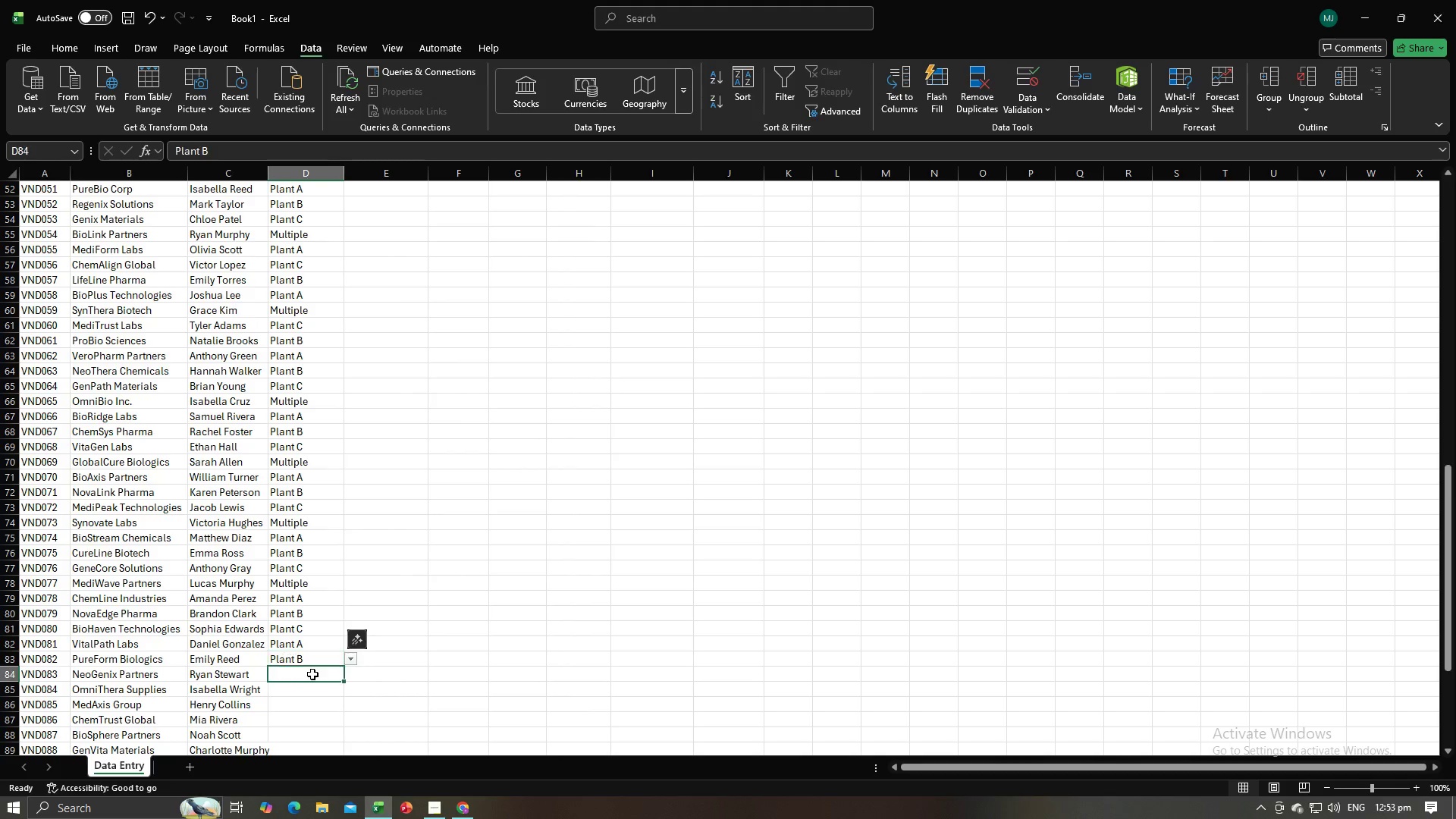 
left_click([312, 674])
 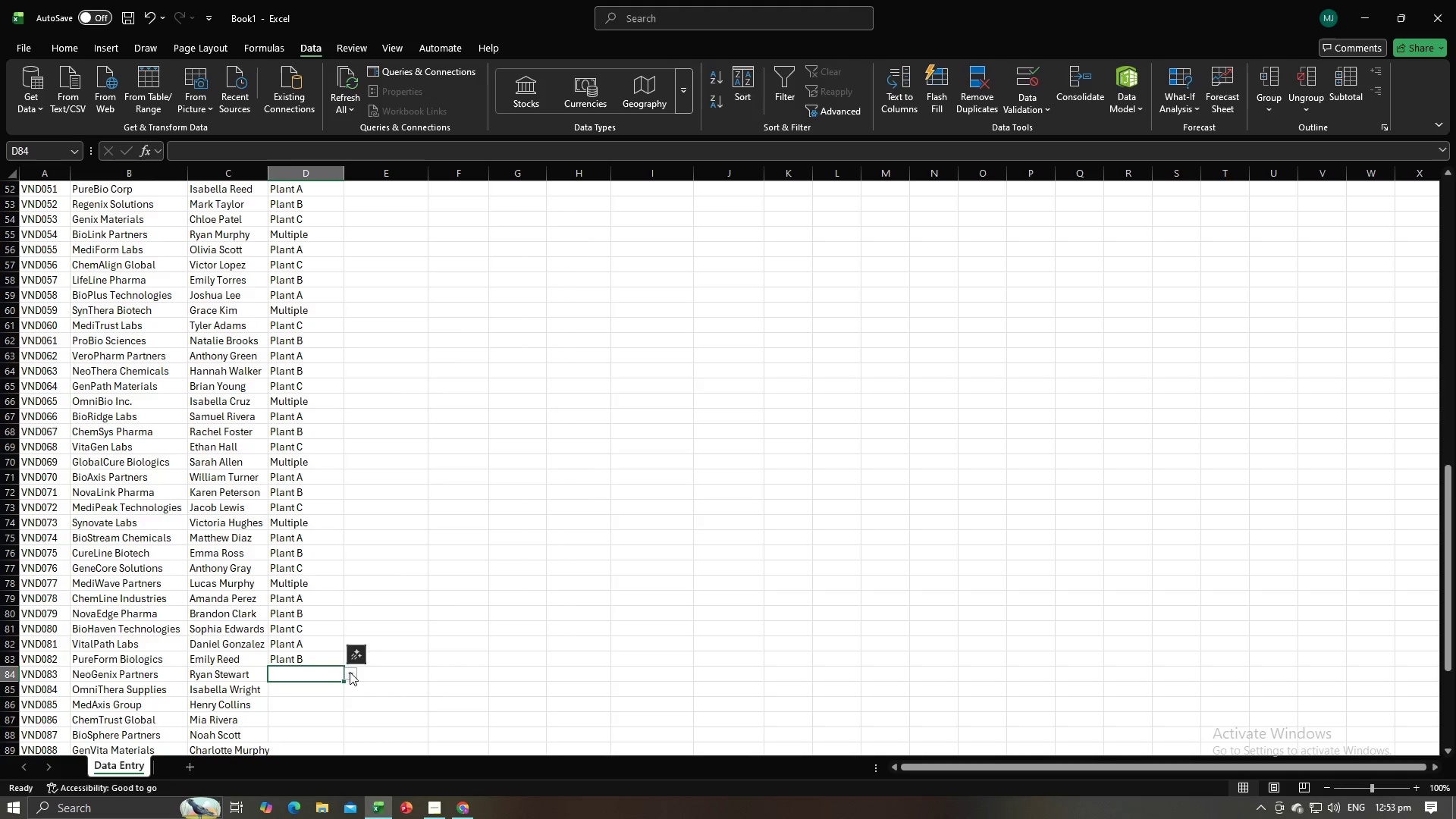 
left_click([350, 672])
 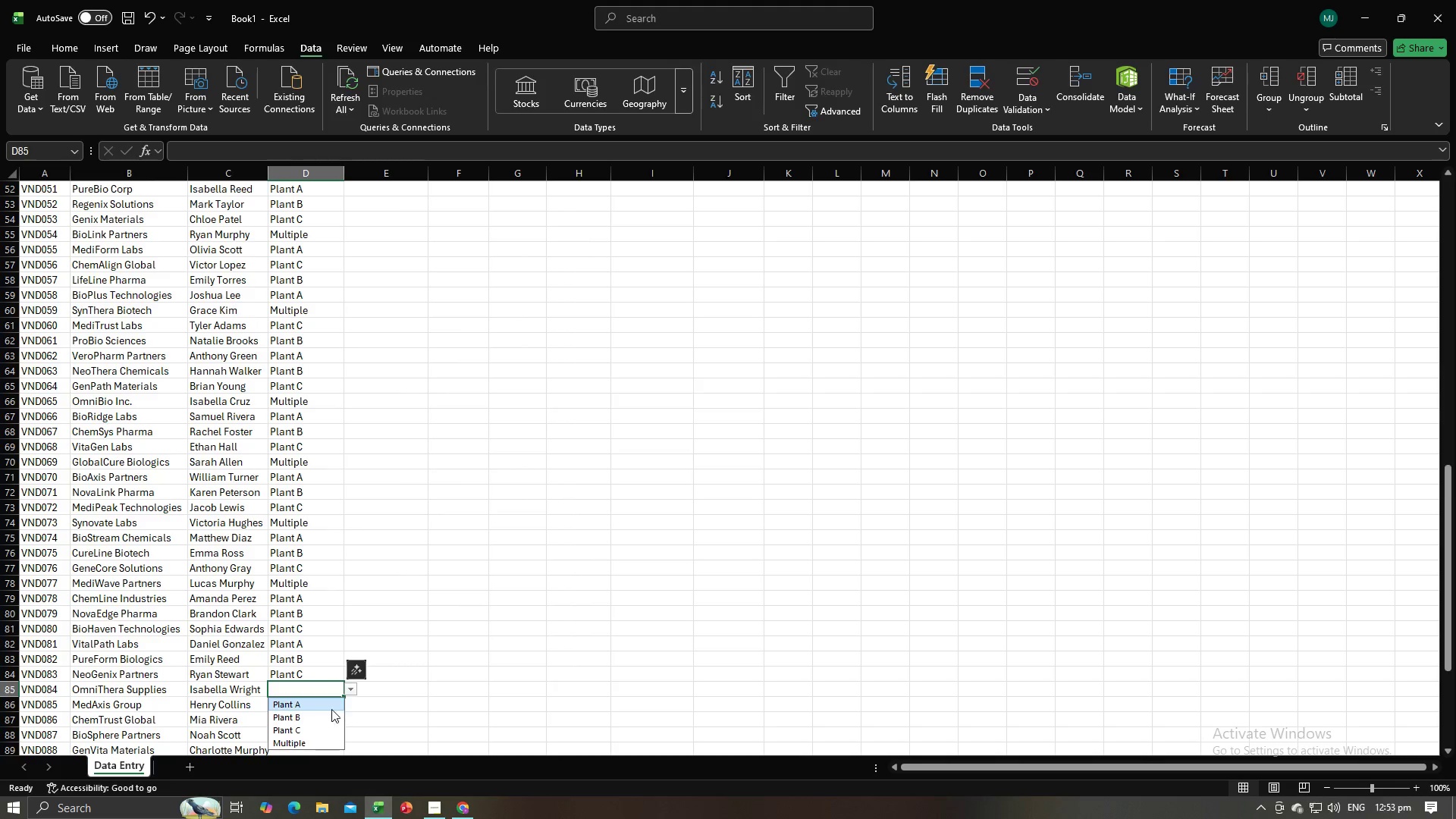 
left_click([315, 739])
 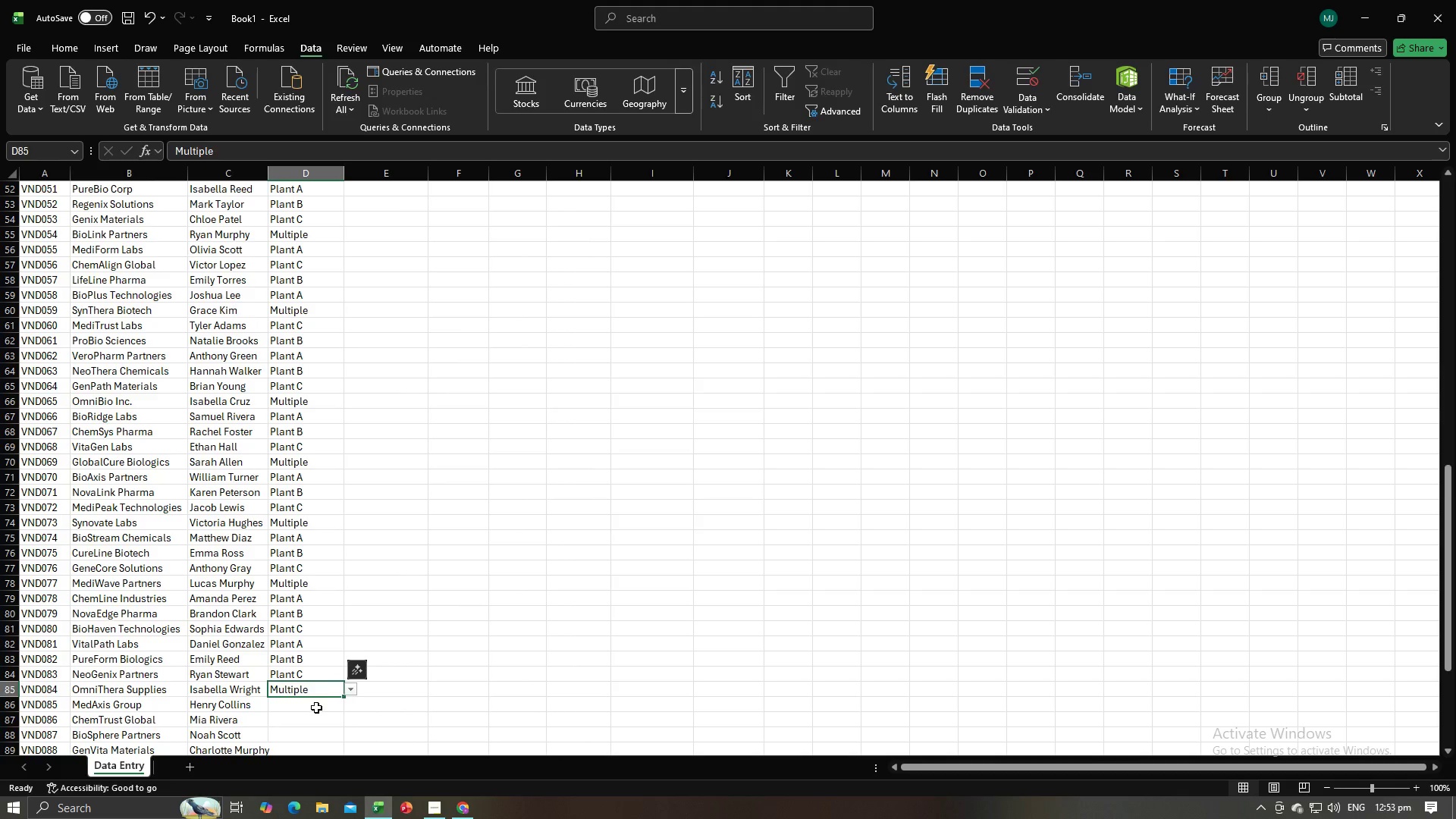 
left_click([316, 708])
 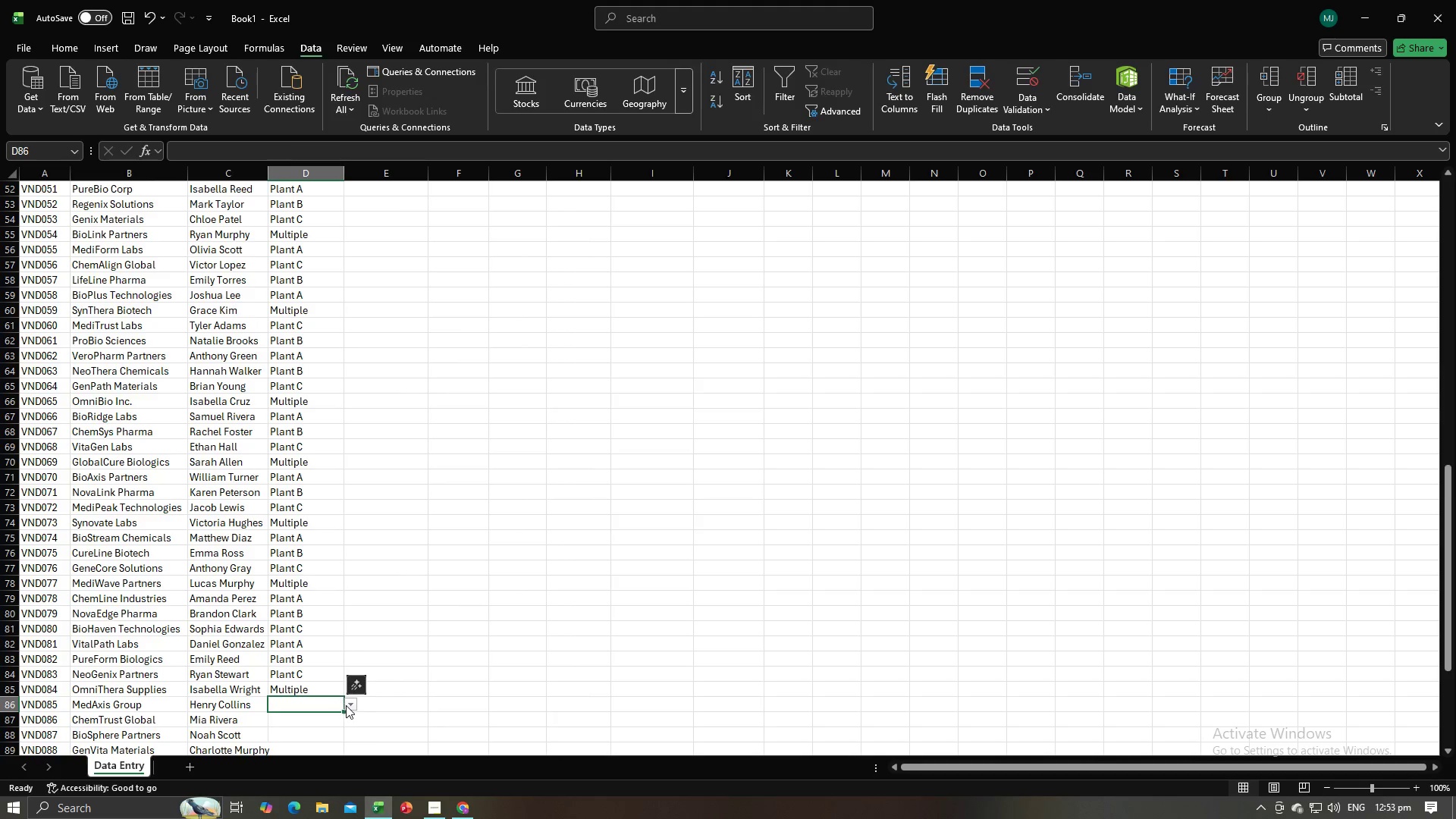 
left_click([346, 705])
 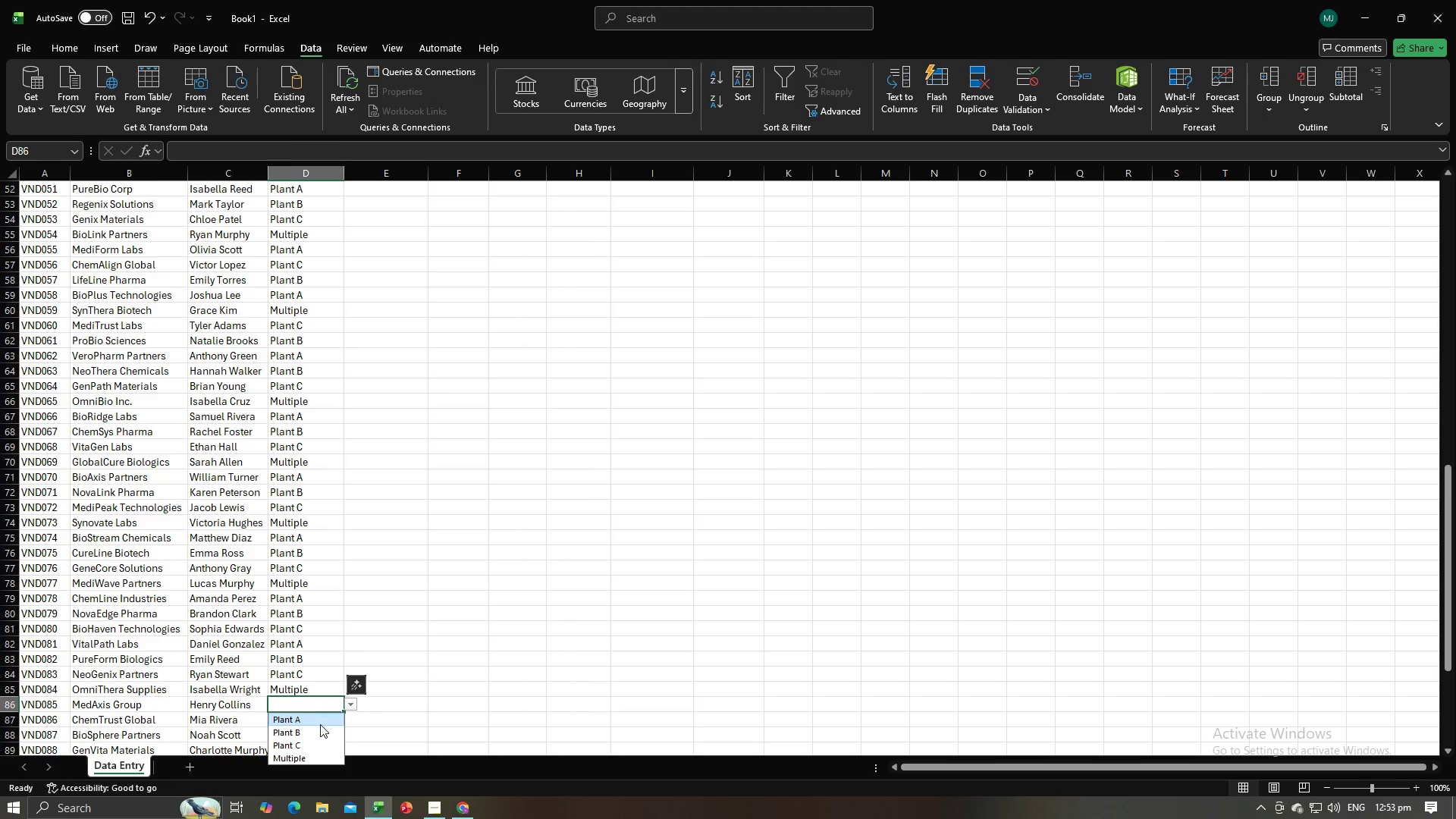 
left_click([320, 724])
 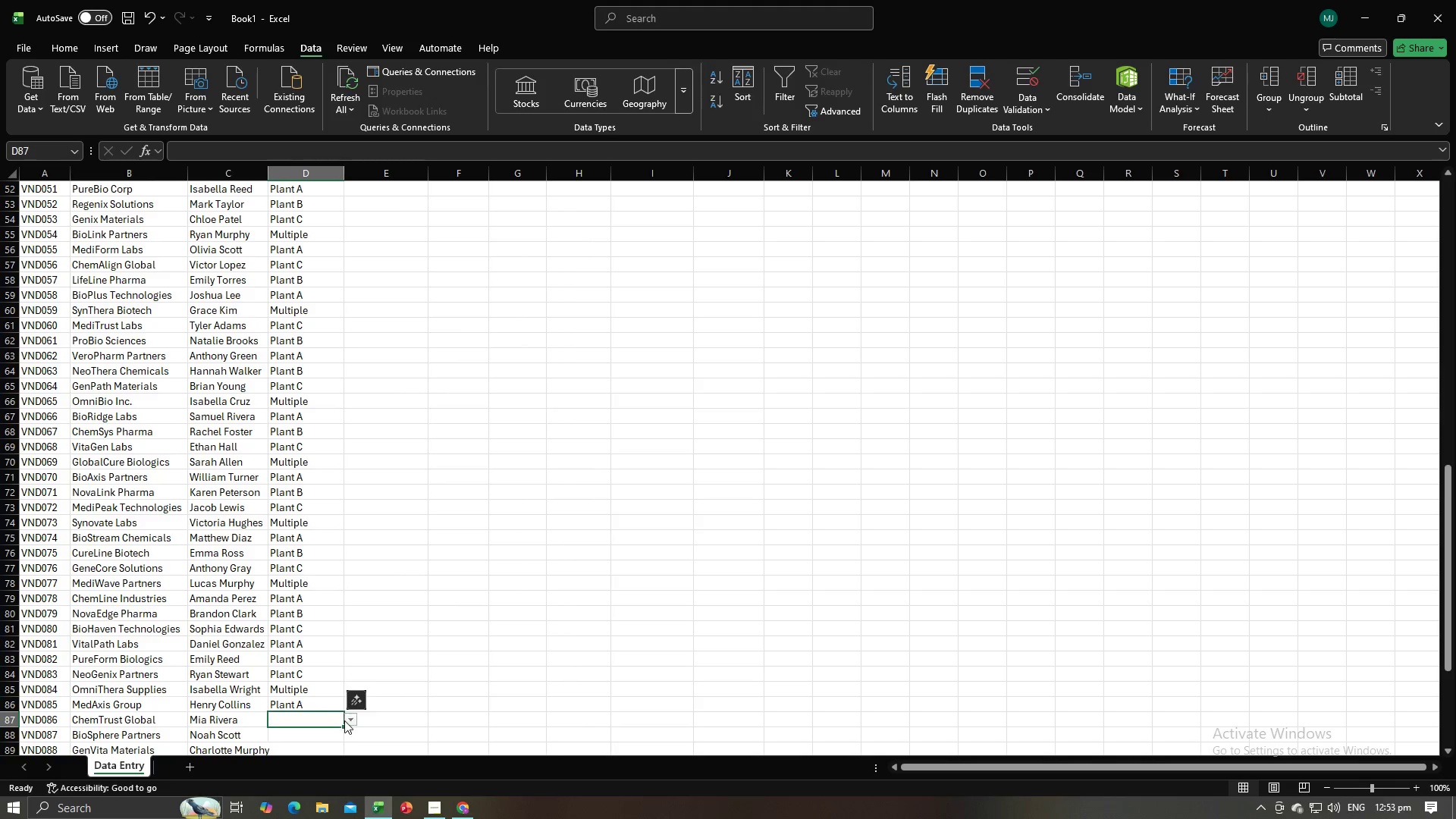 
triple_click([346, 720])
 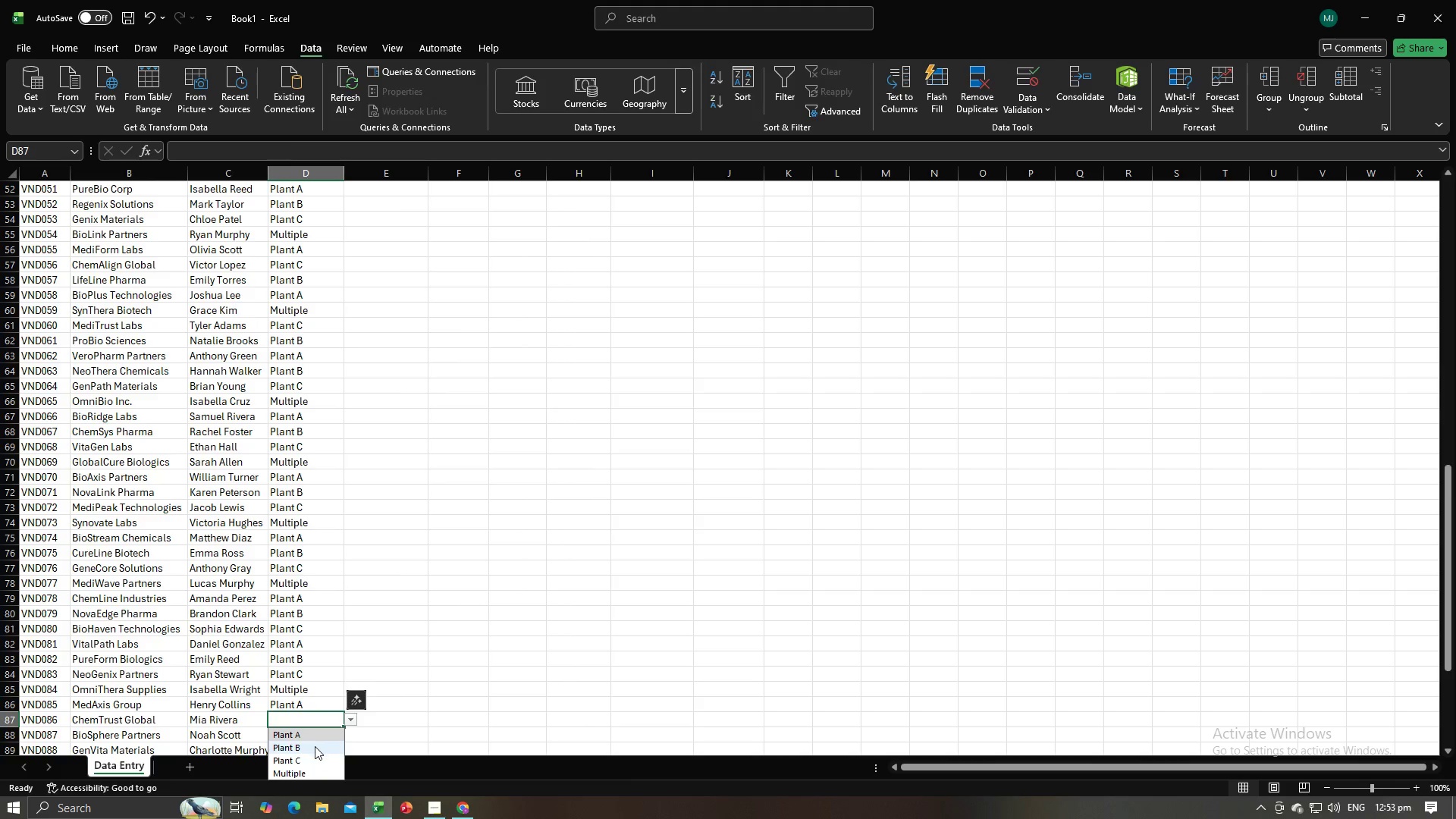 
left_click([315, 746])
 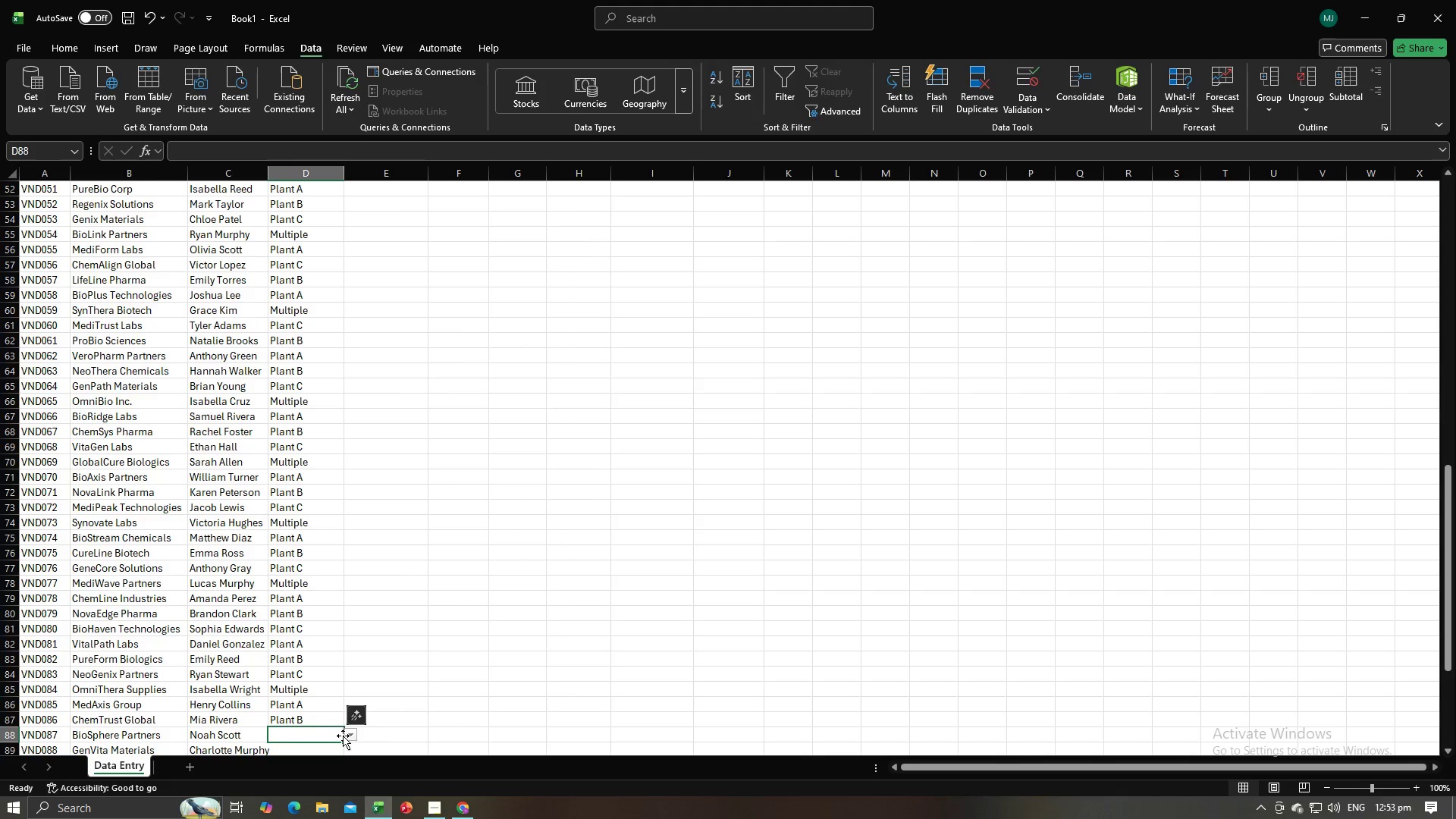 
left_click([348, 736])
 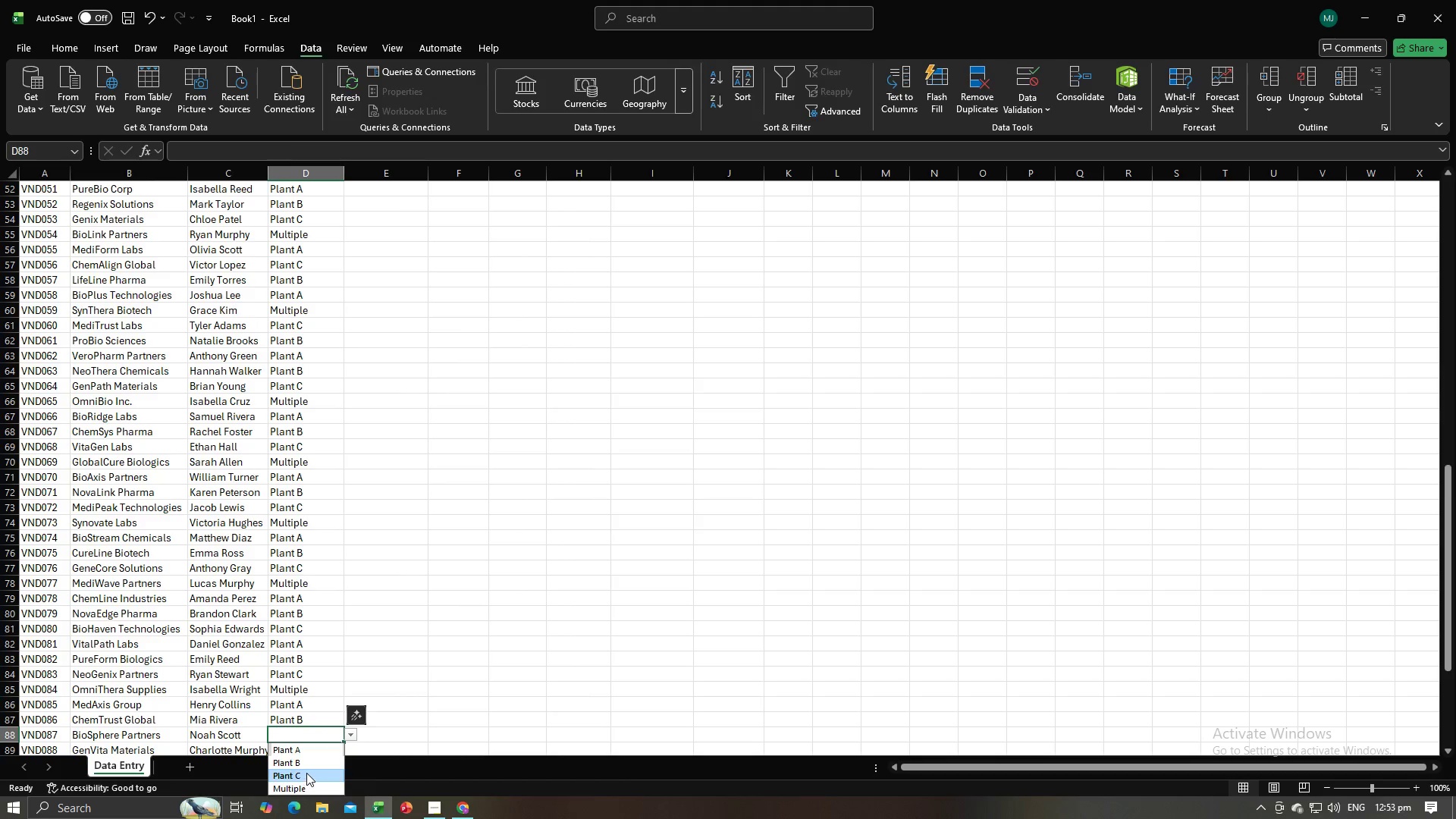 
scroll: coordinate [334, 696], scroll_direction: down, amount: 4.0
 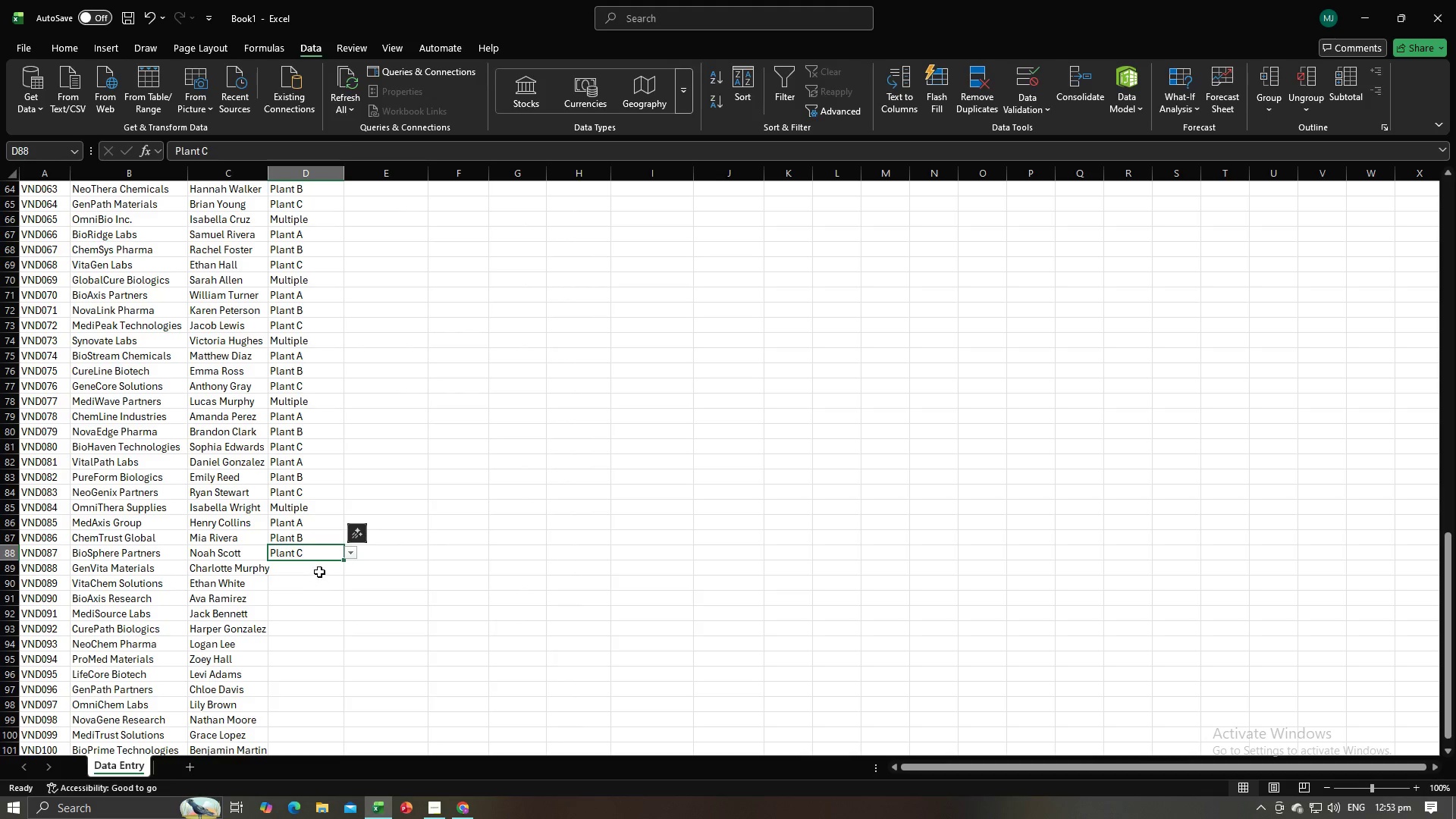 
left_click([319, 572])
 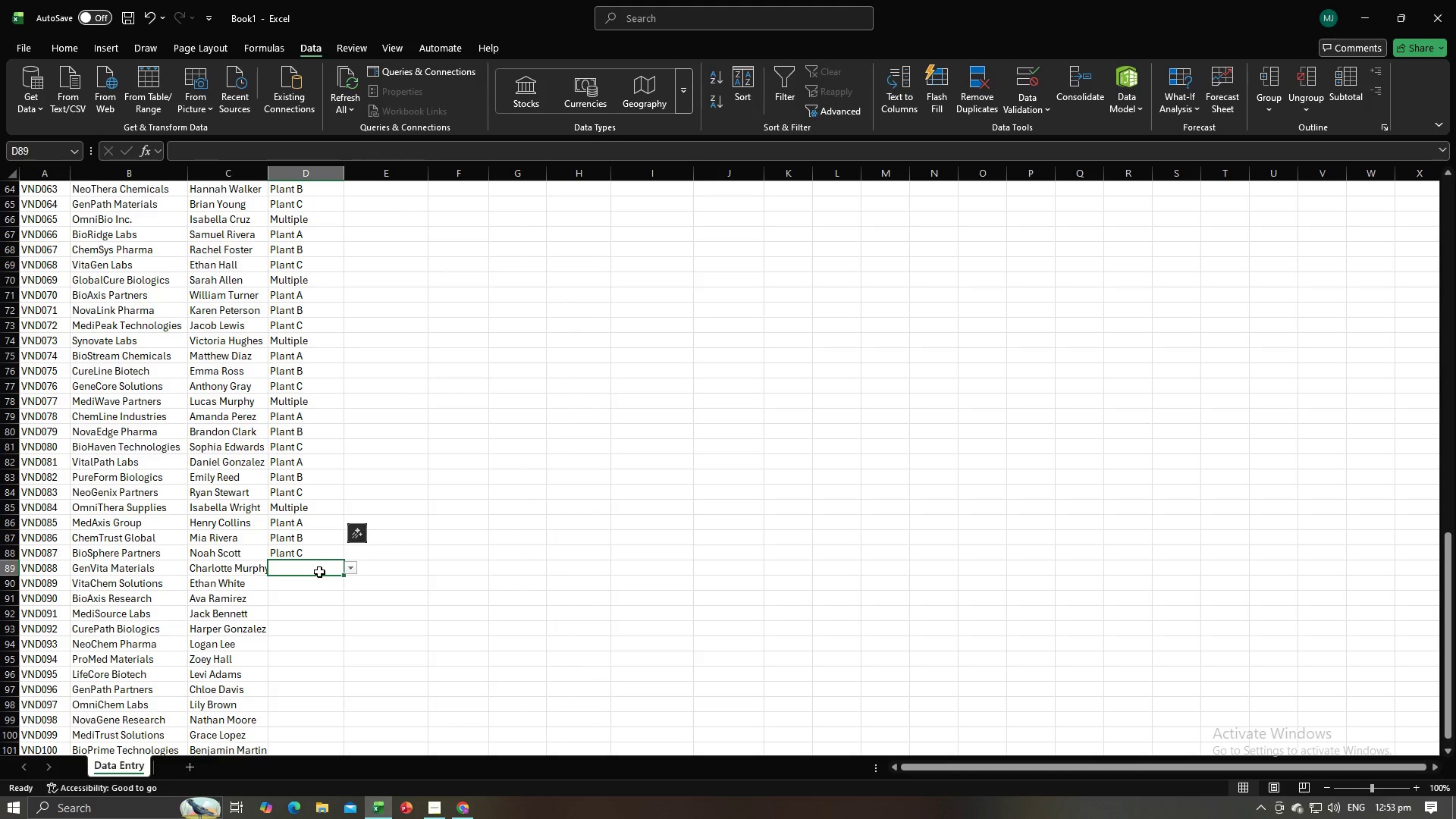 
key(Alt+AltLeft)
 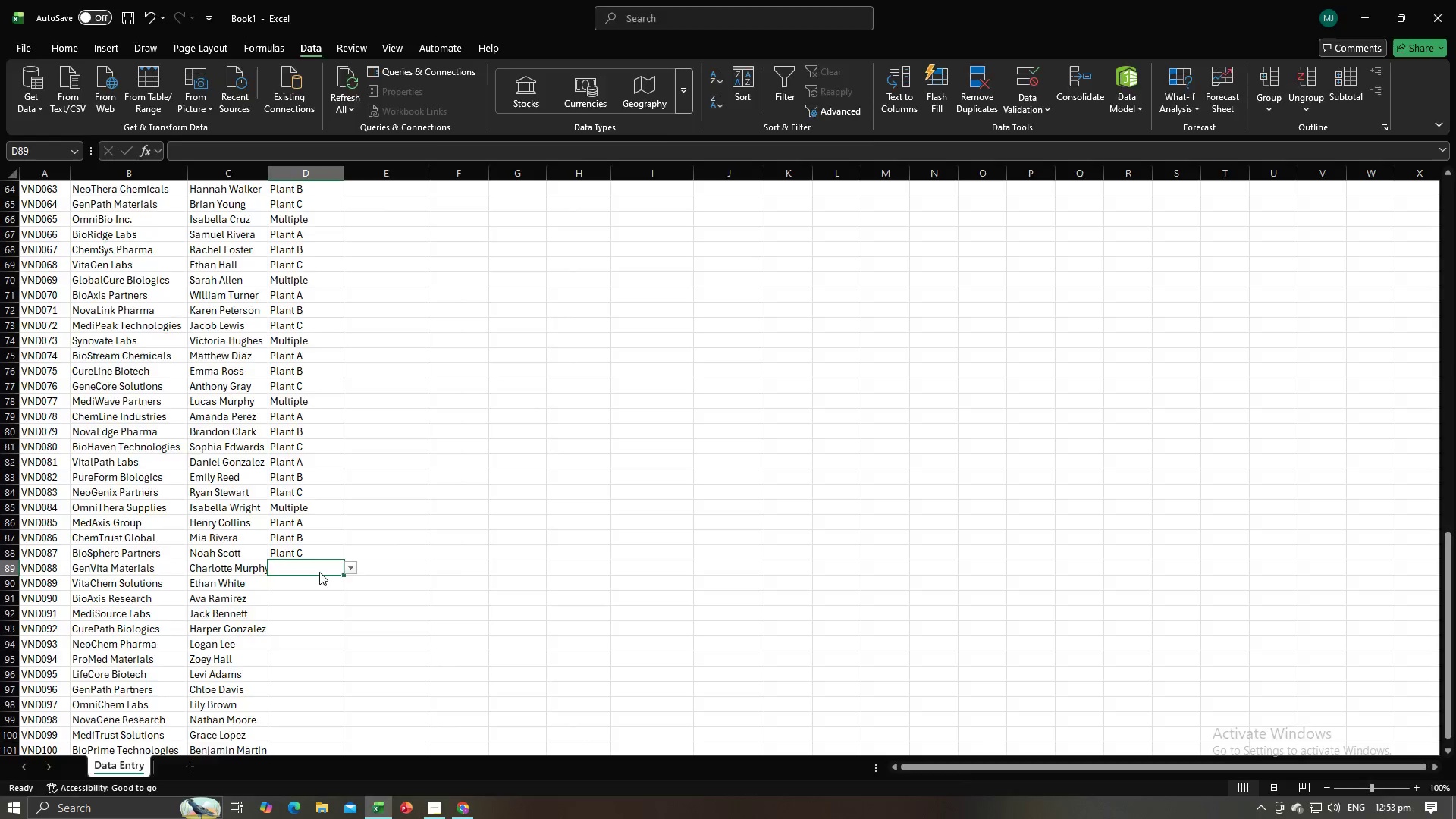 
key(Alt+Tab)
 